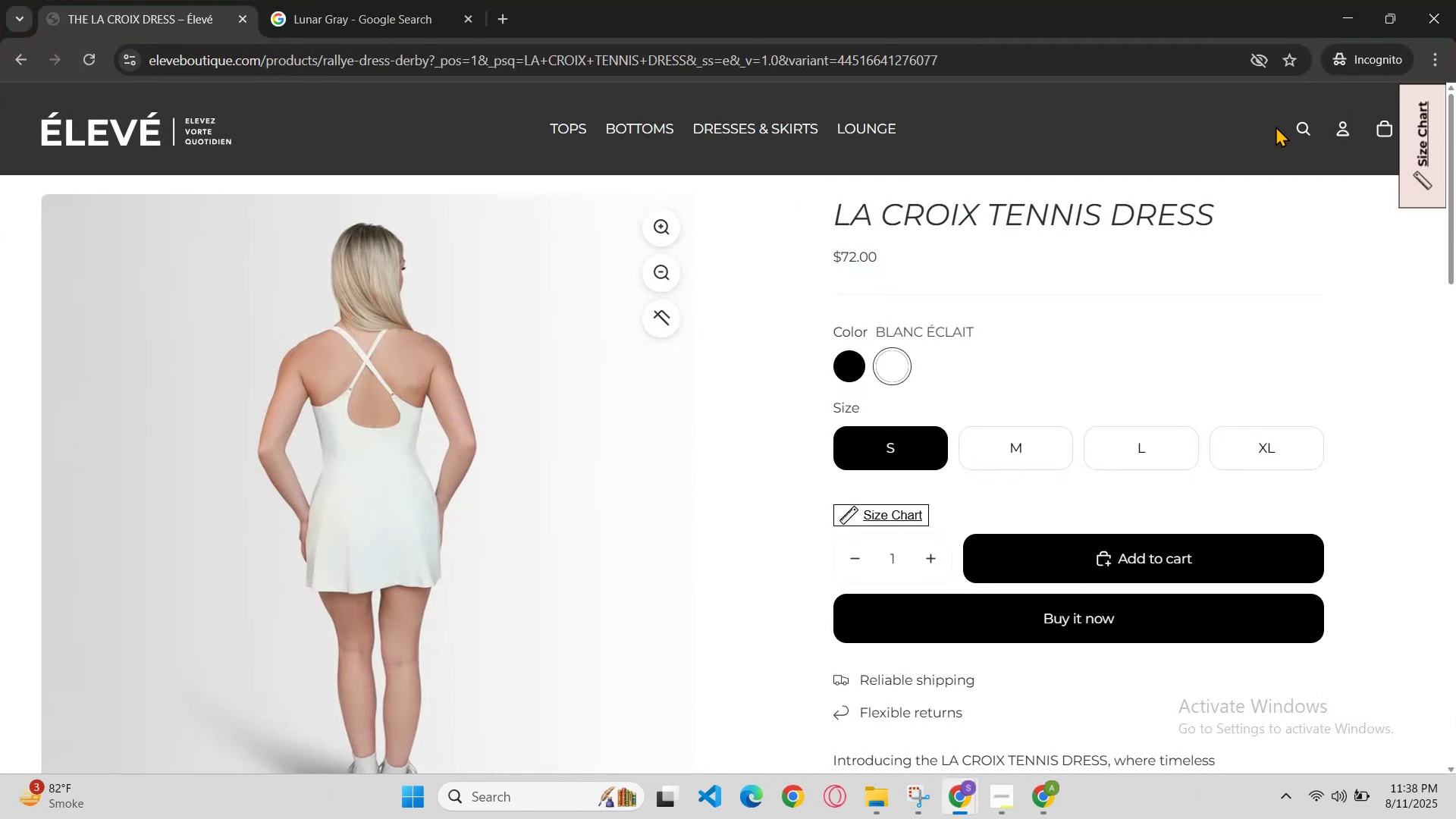 
key(Control+V)
 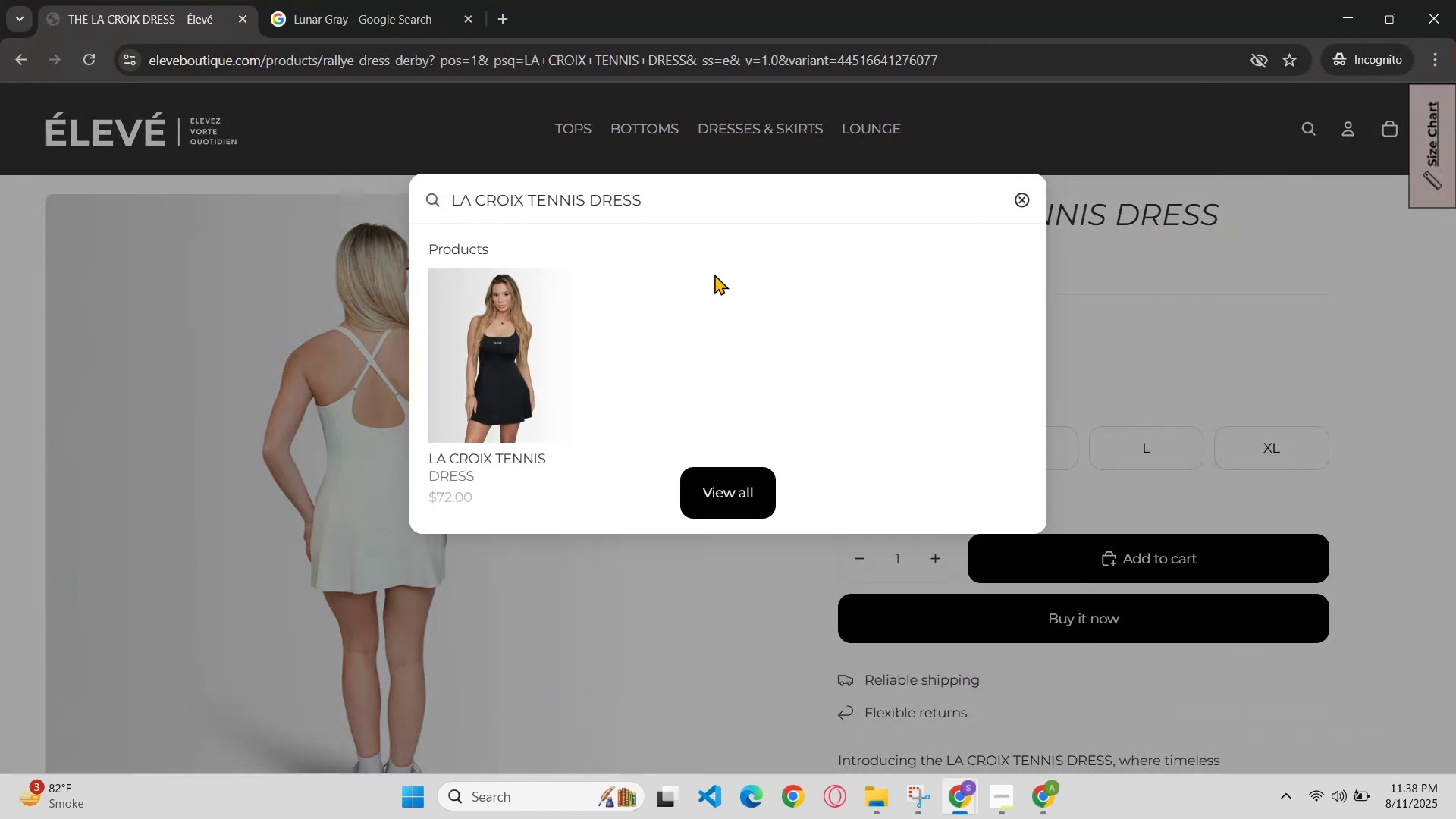 
left_click([489, 350])
 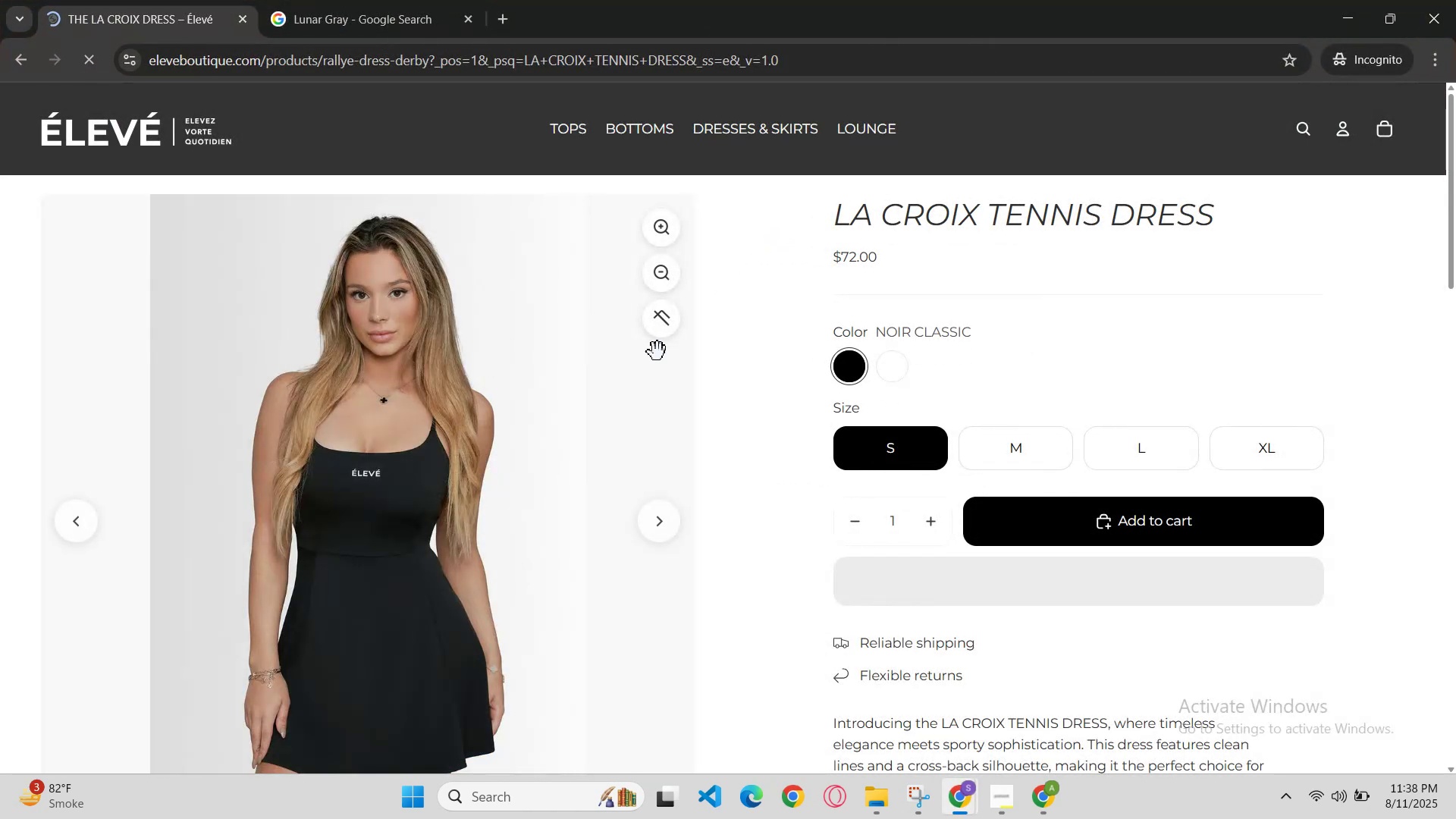 
left_click([886, 357])
 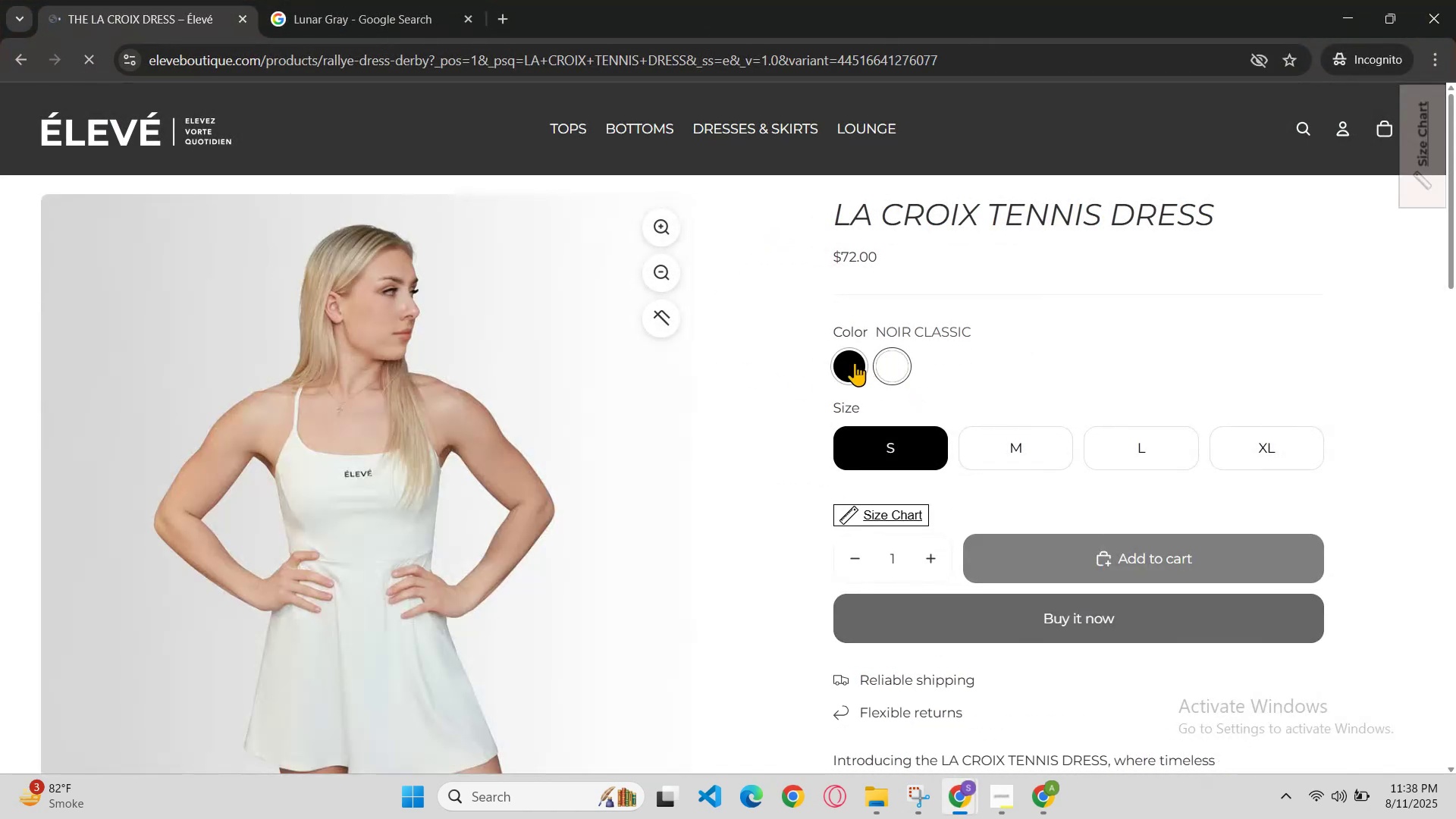 
left_click([854, 362])
 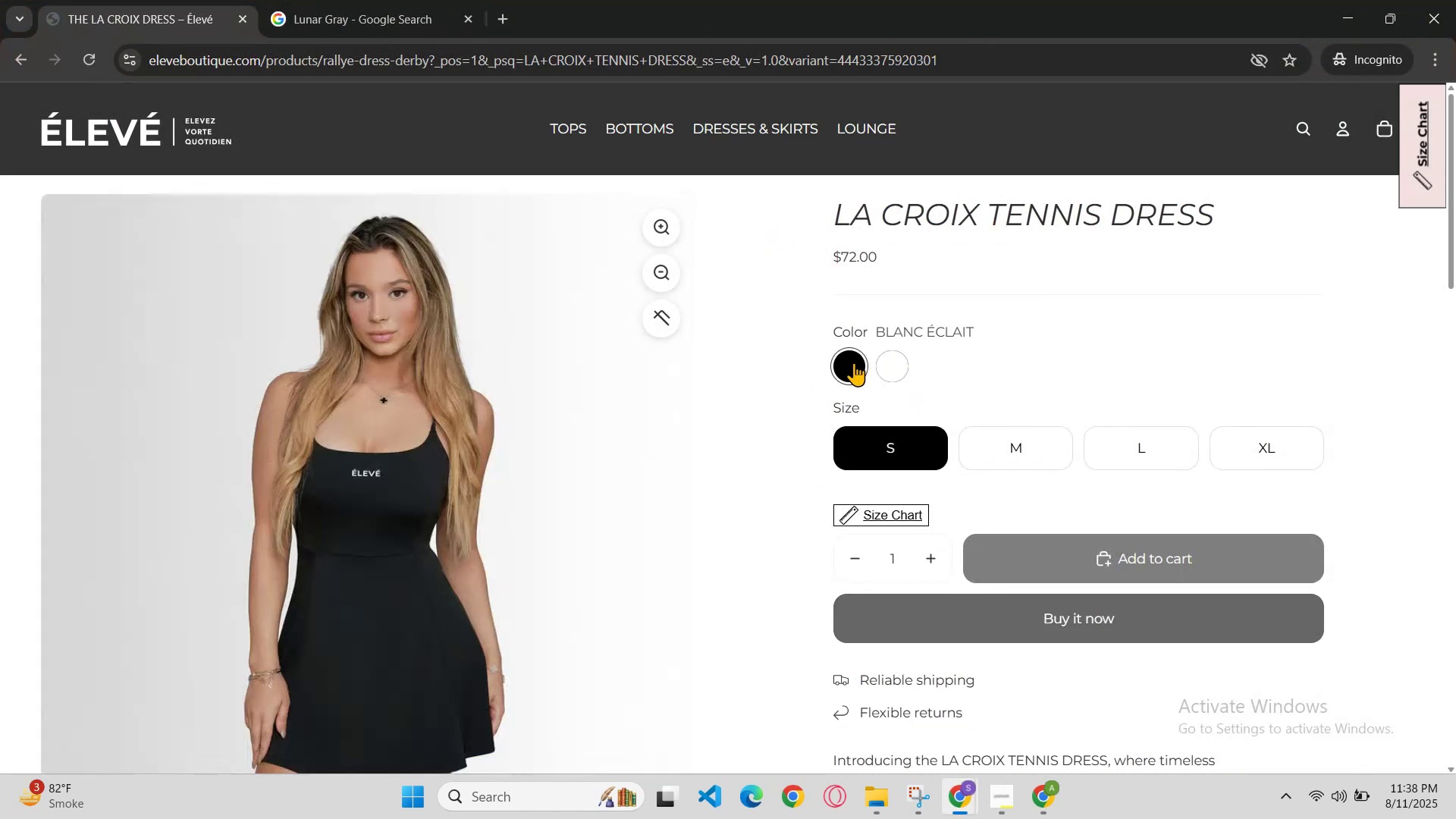 
scroll: coordinate [855, 395], scroll_direction: down, amount: 2.0
 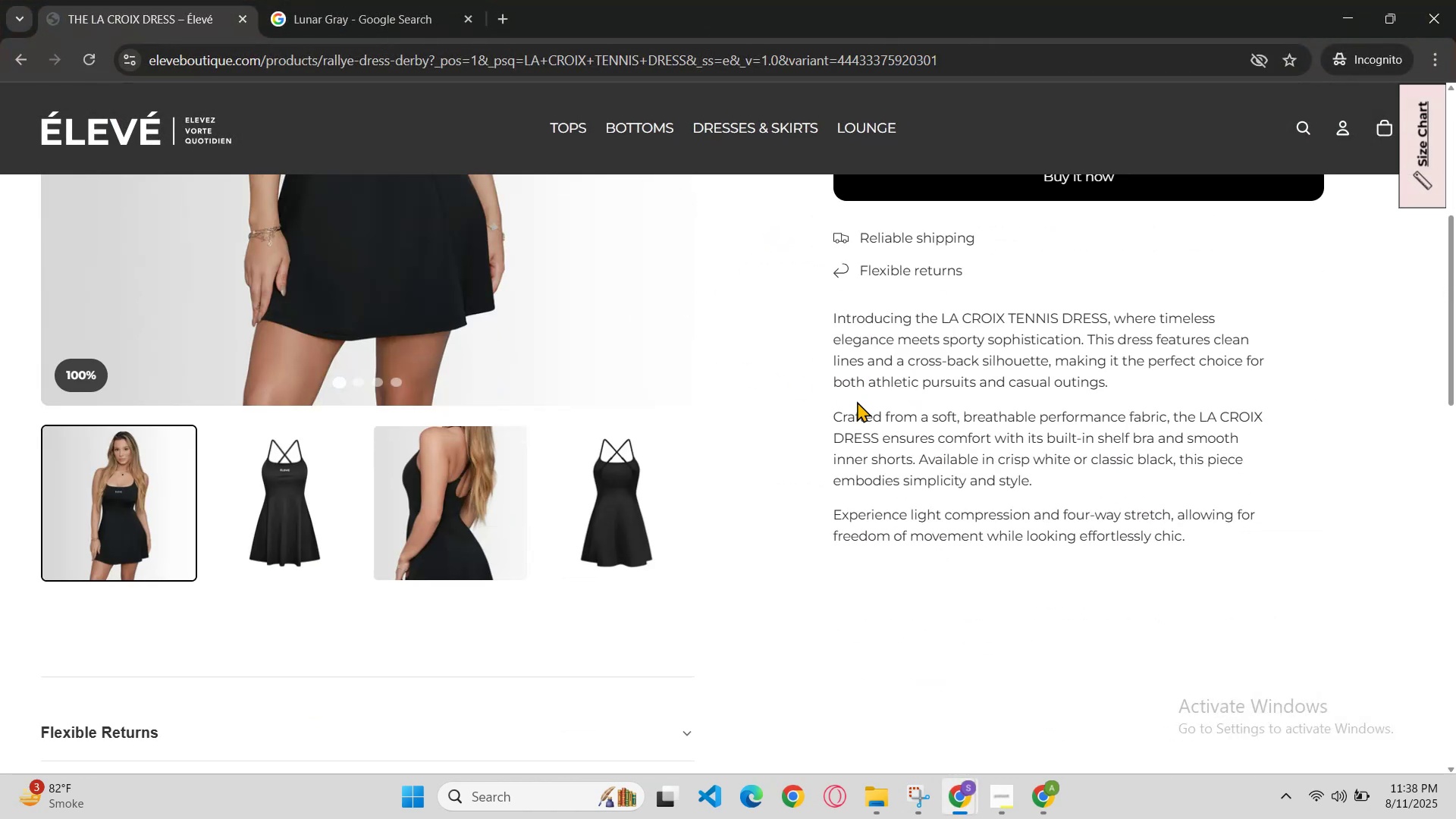 
scroll: coordinate [857, 401], scroll_direction: up, amount: 2.0
 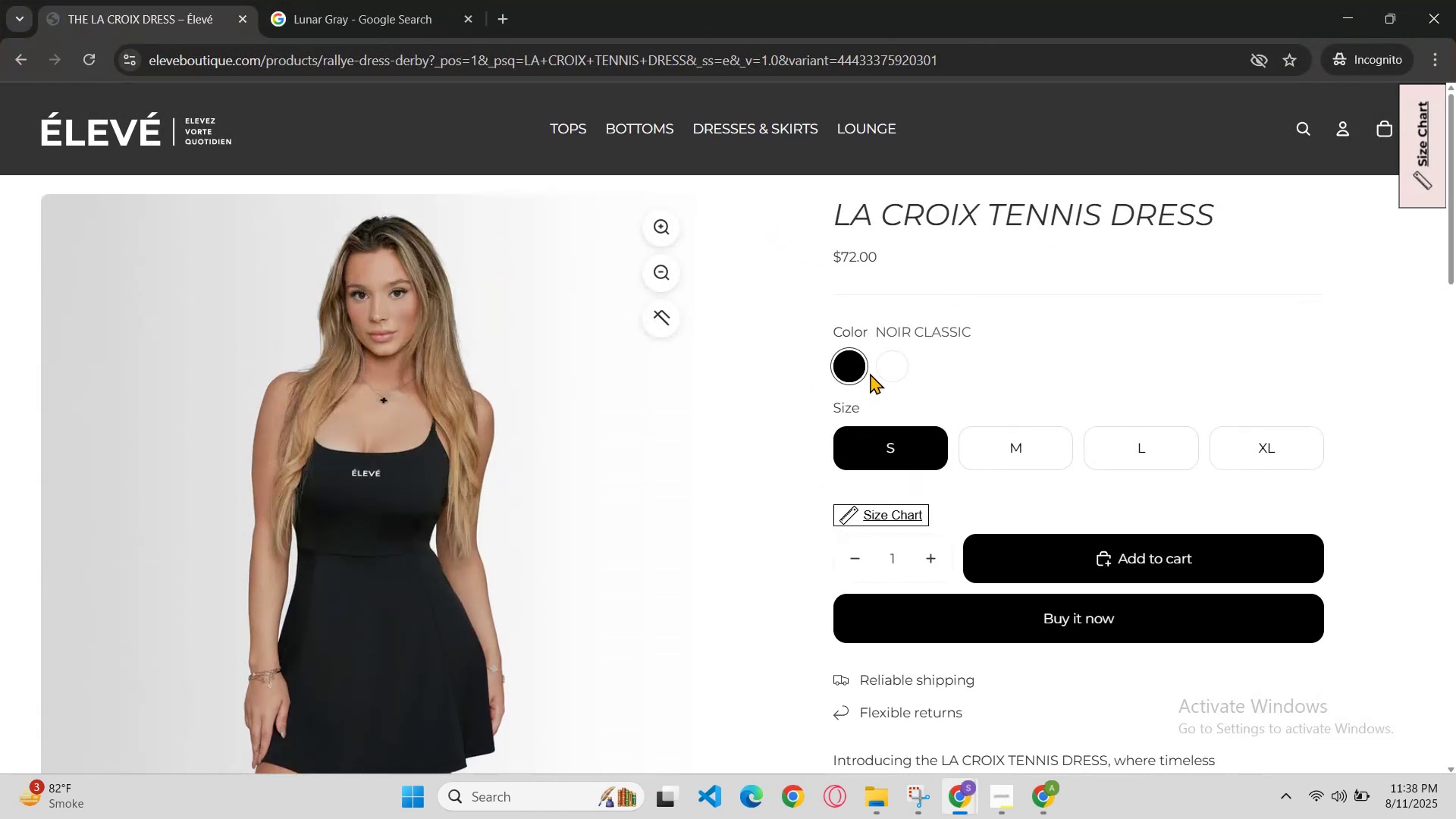 
left_click([874, 372])
 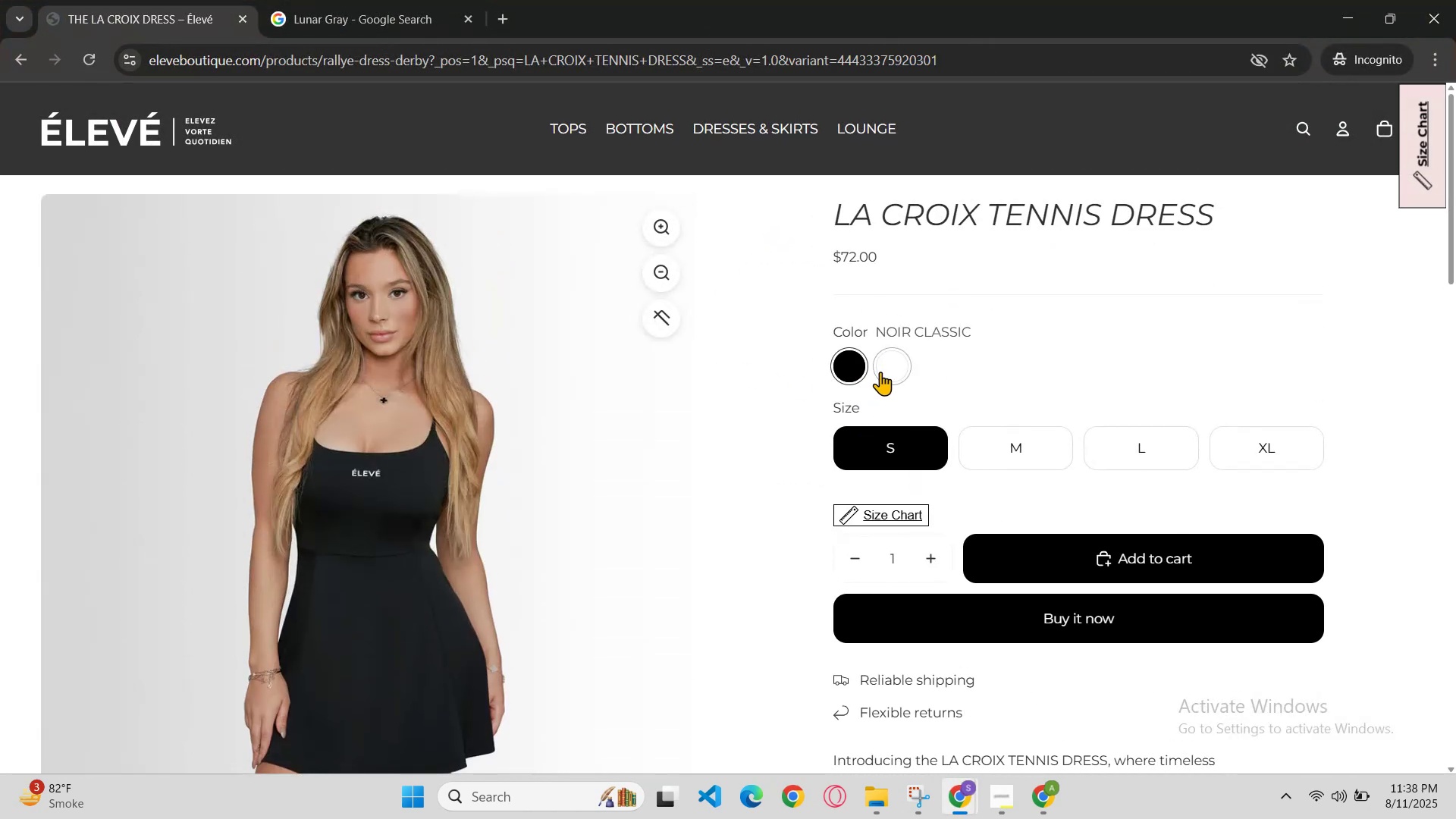 
left_click([880, 372])
 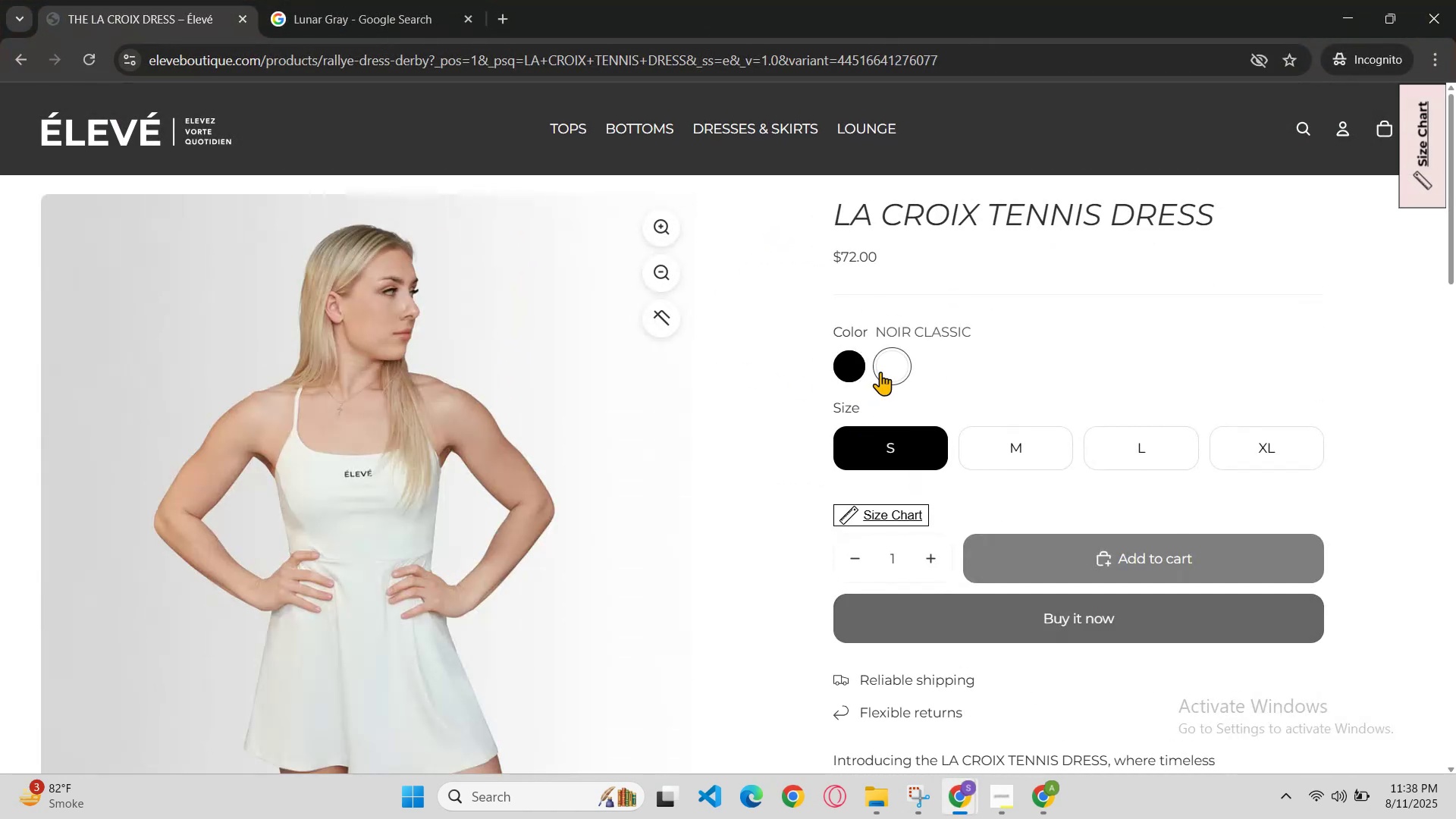 
scroll: coordinate [878, 395], scroll_direction: none, amount: 0.0
 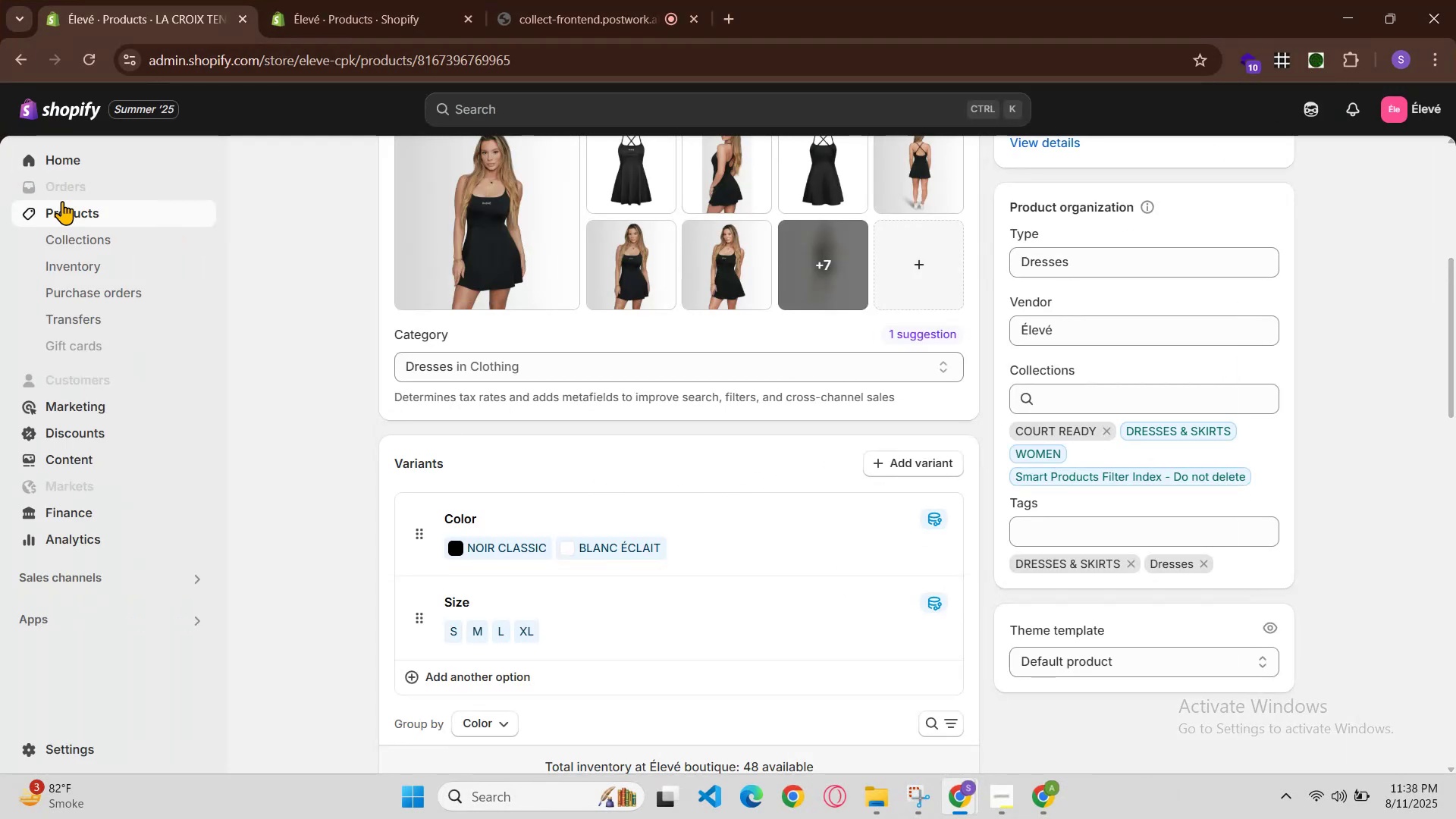 
left_click([328, 0])
 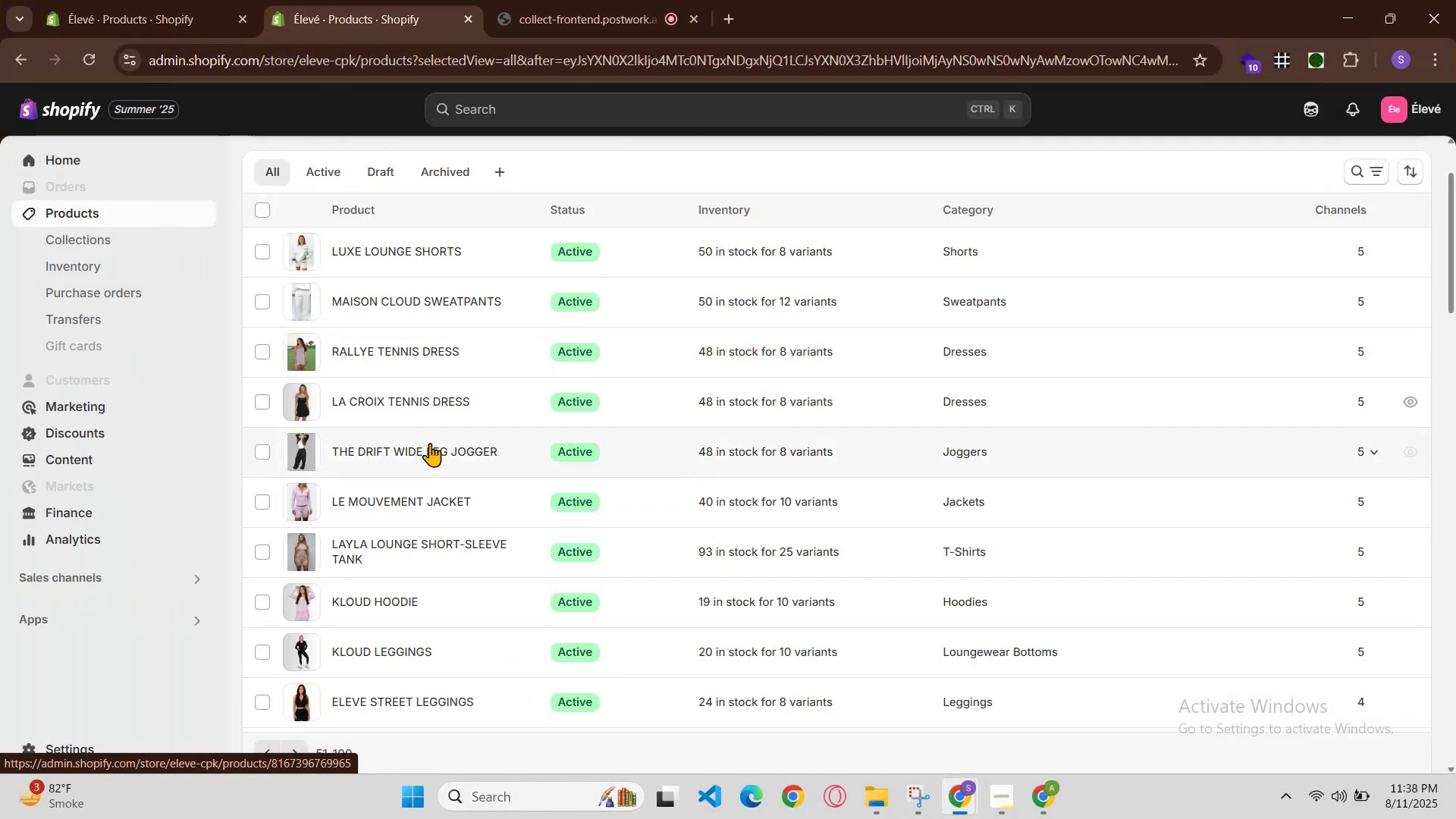 
left_click([439, 451])
 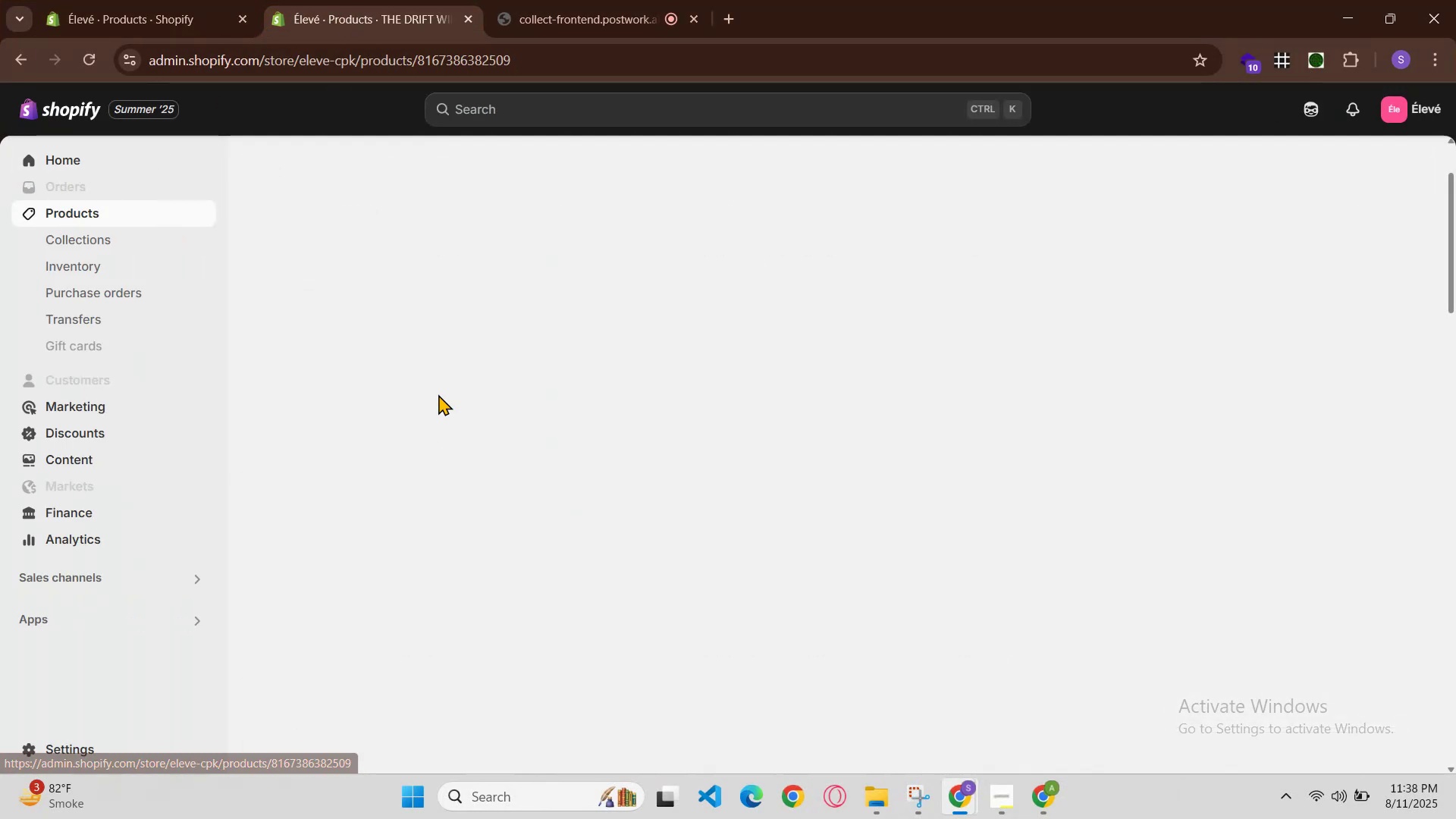 
left_click([195, 0])
 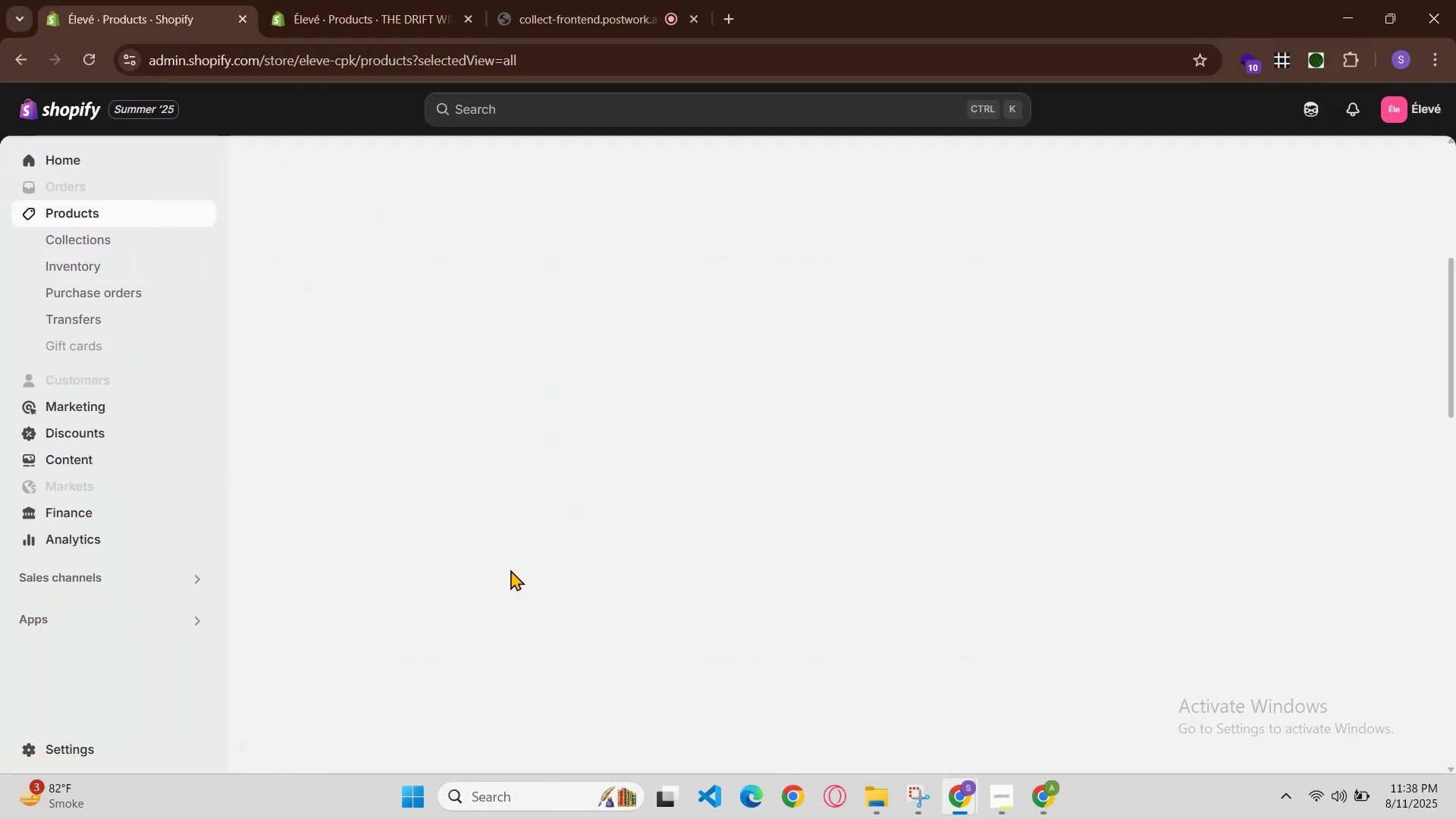 
scroll: coordinate [604, 598], scroll_direction: down, amount: 12.0
 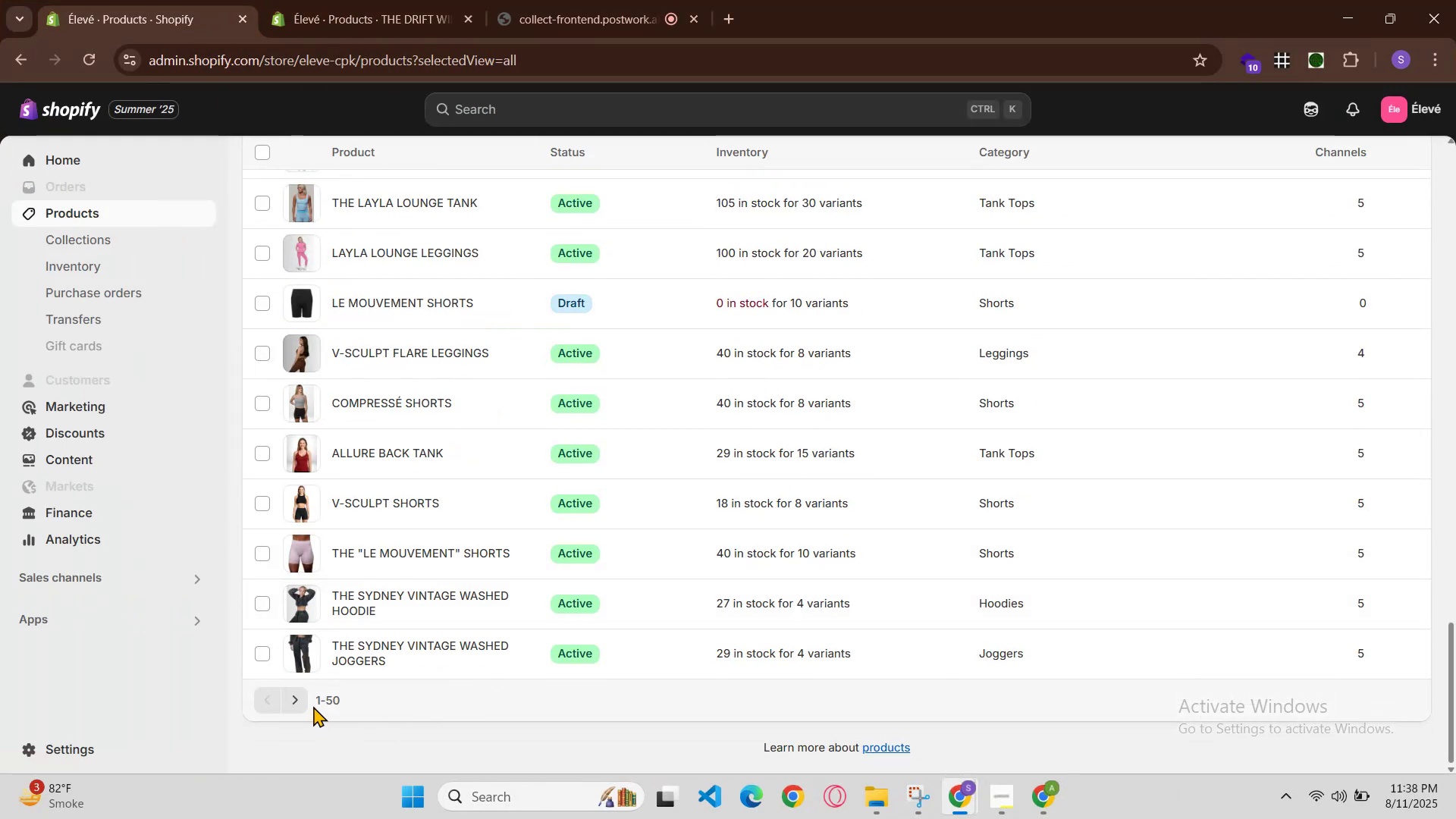 
left_click([298, 701])
 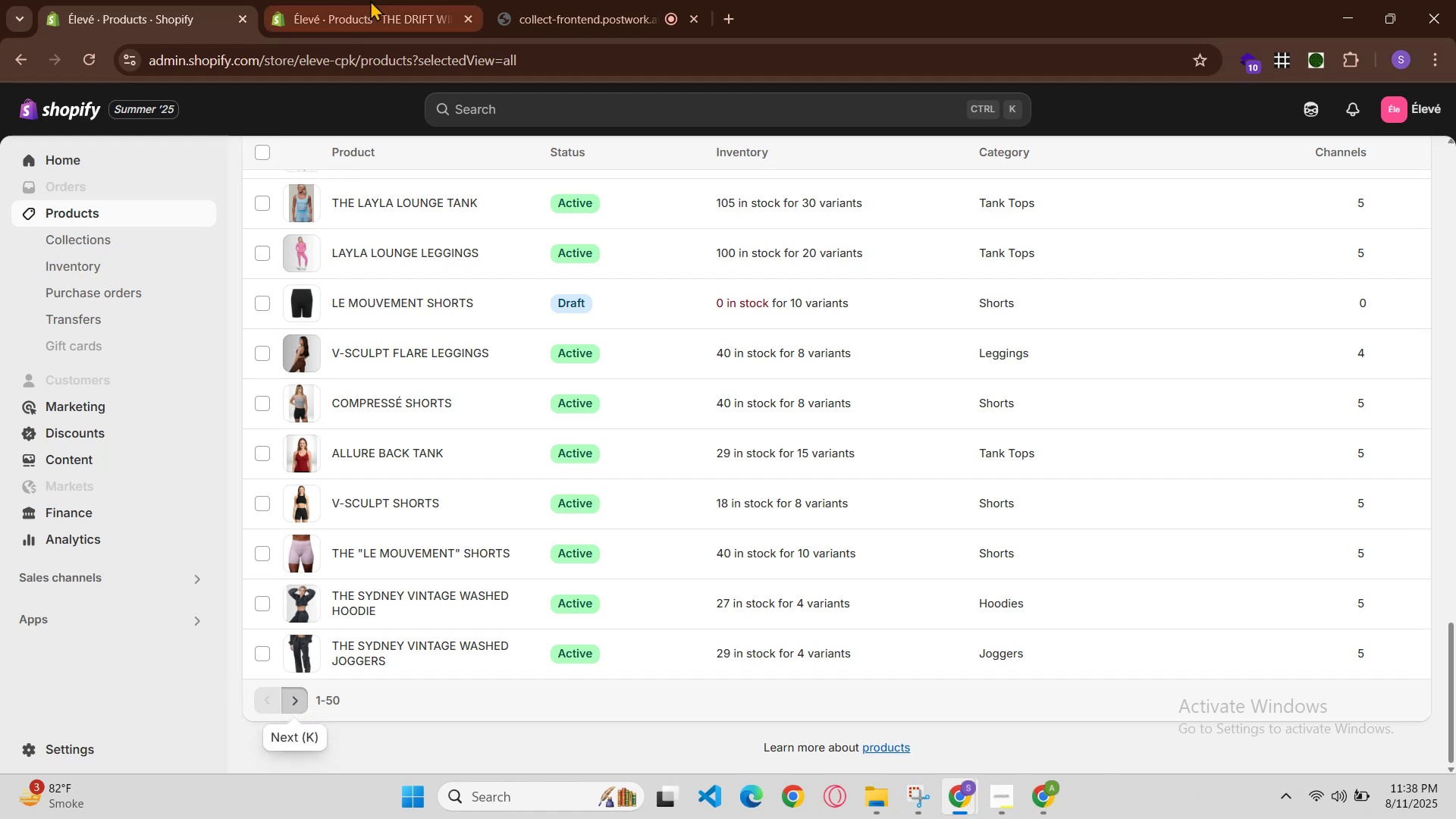 
left_click([378, 0])
 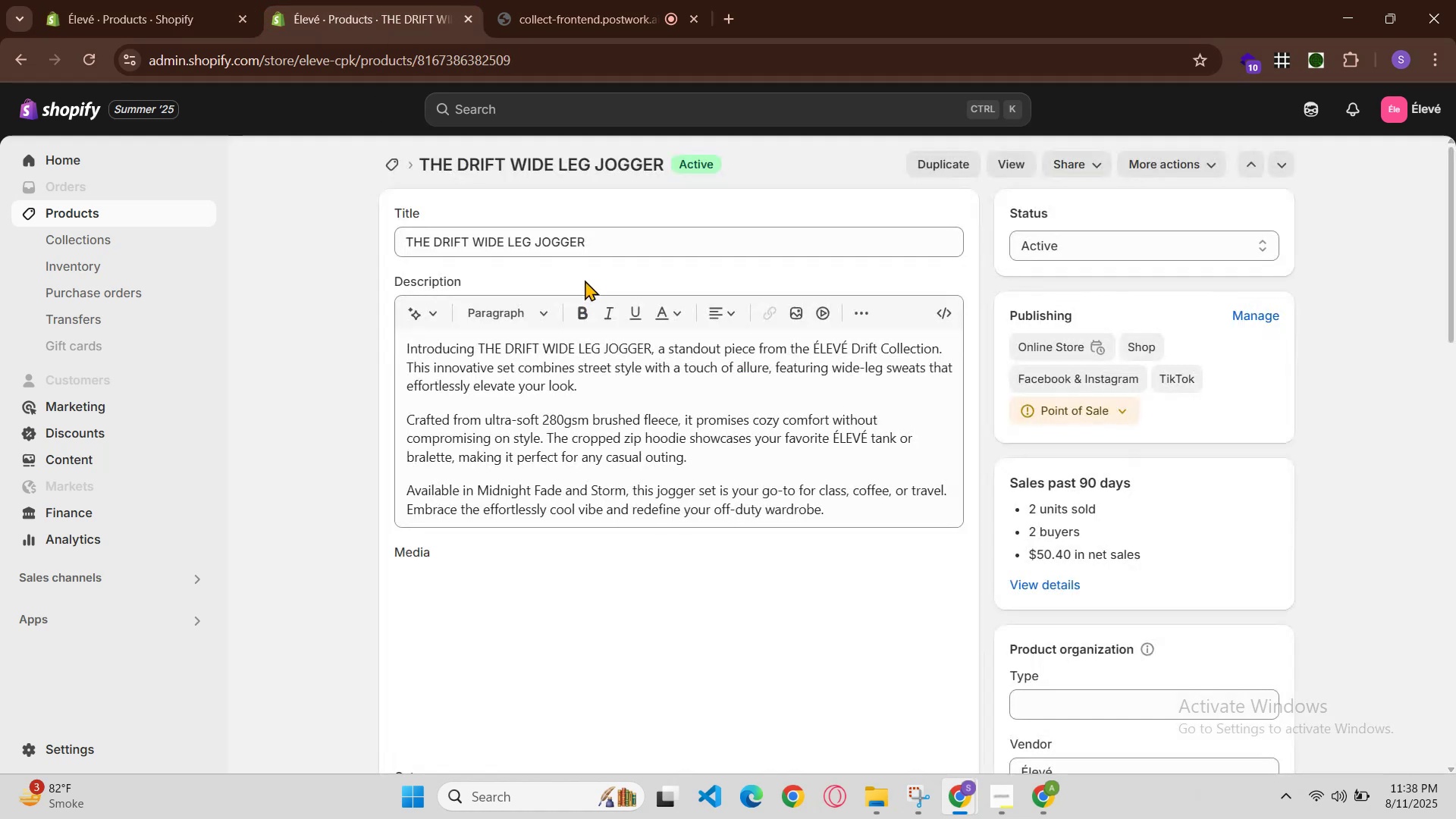 
double_click([596, 241])
 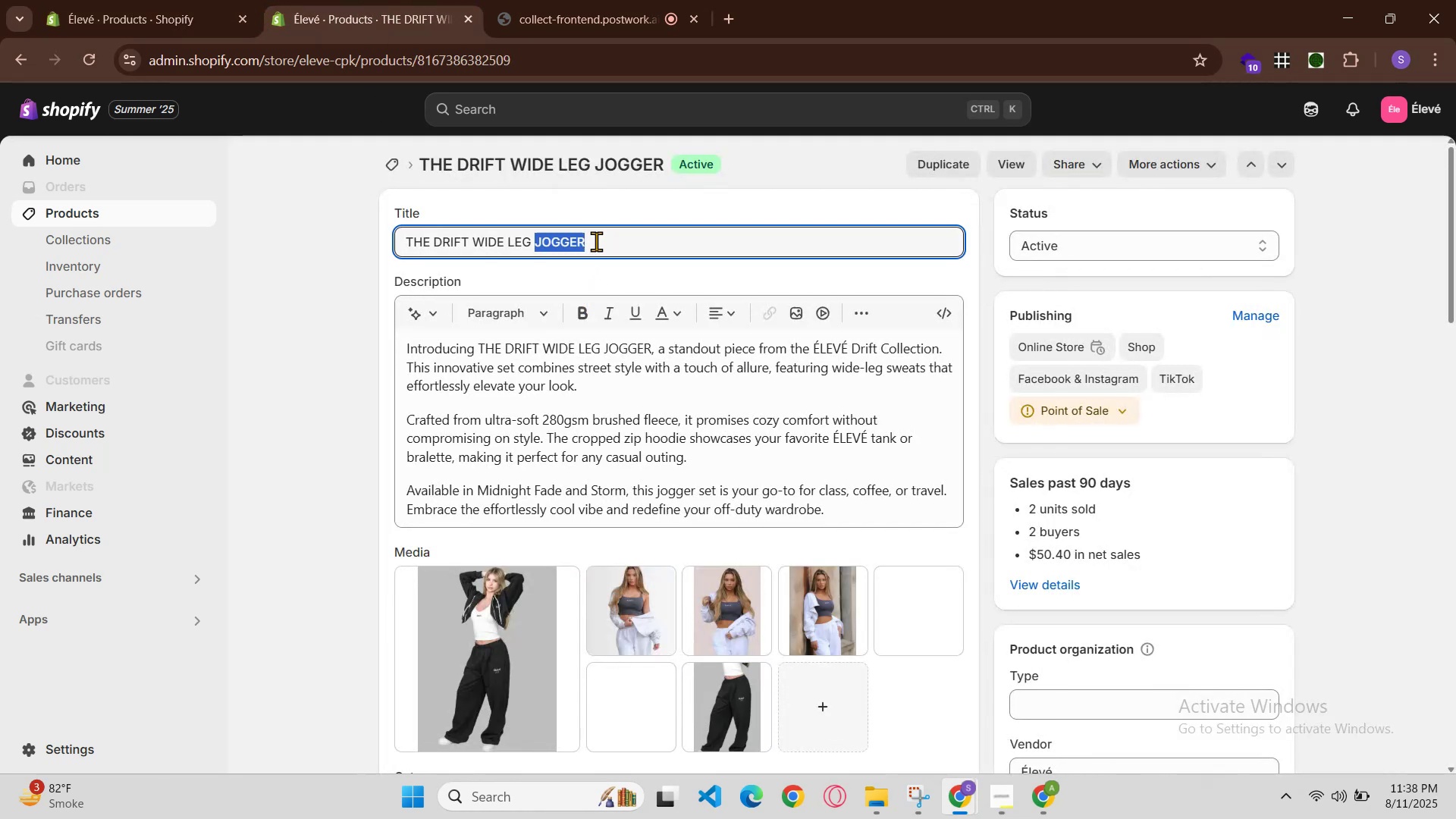 
triple_click([596, 241])
 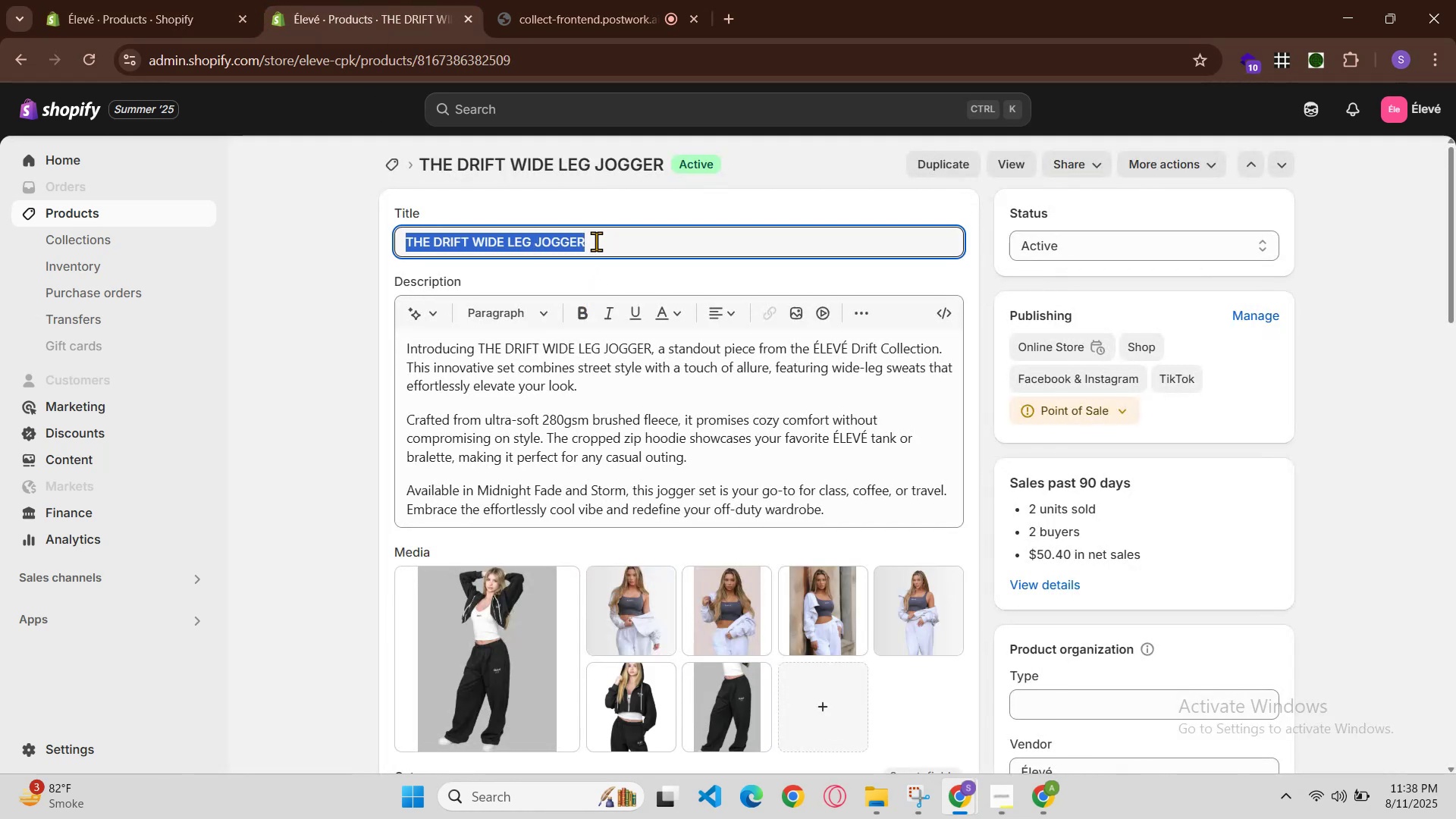 
triple_click([596, 241])
 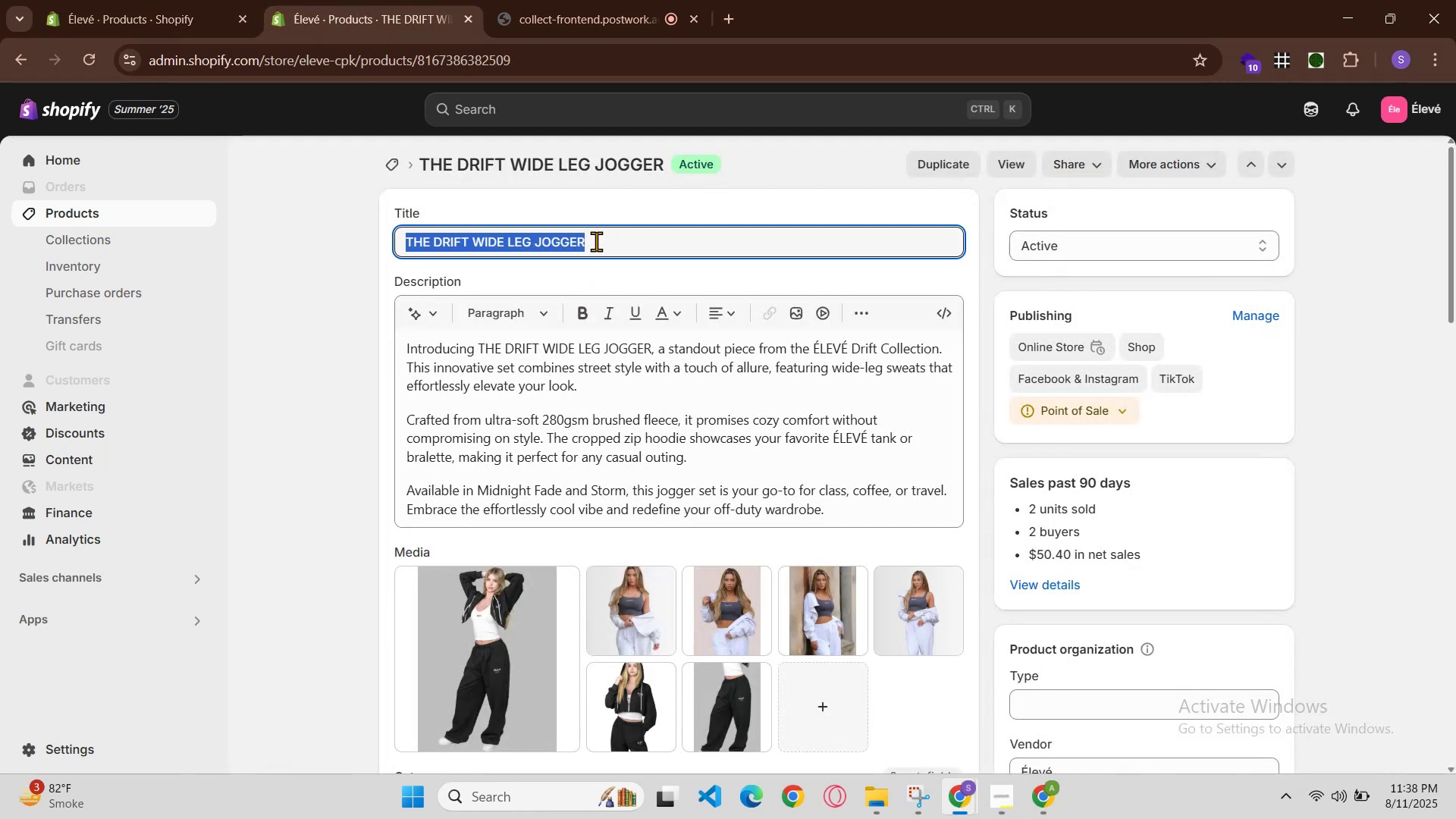 
key(Control+C)
 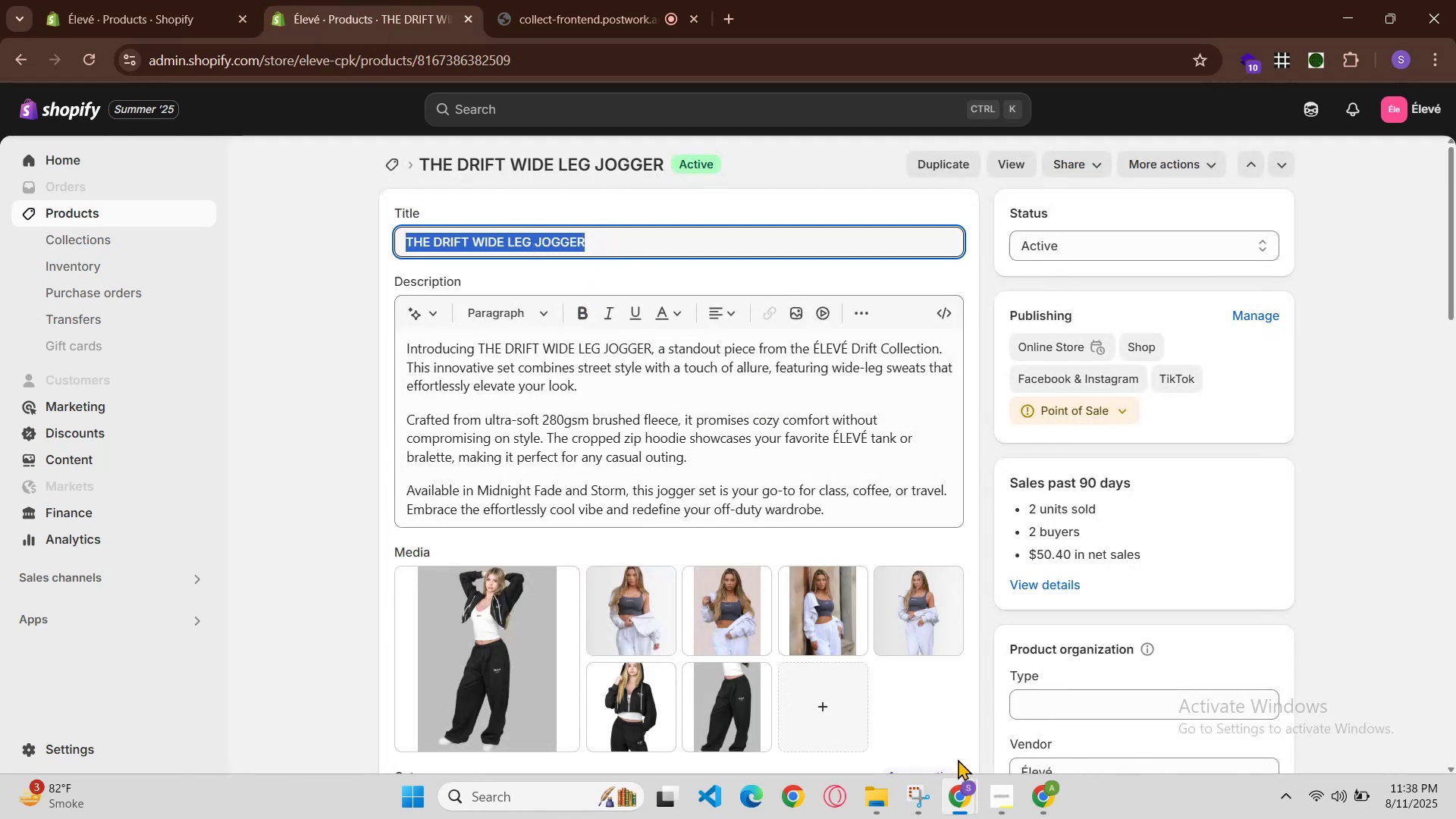 
left_click([956, 786])
 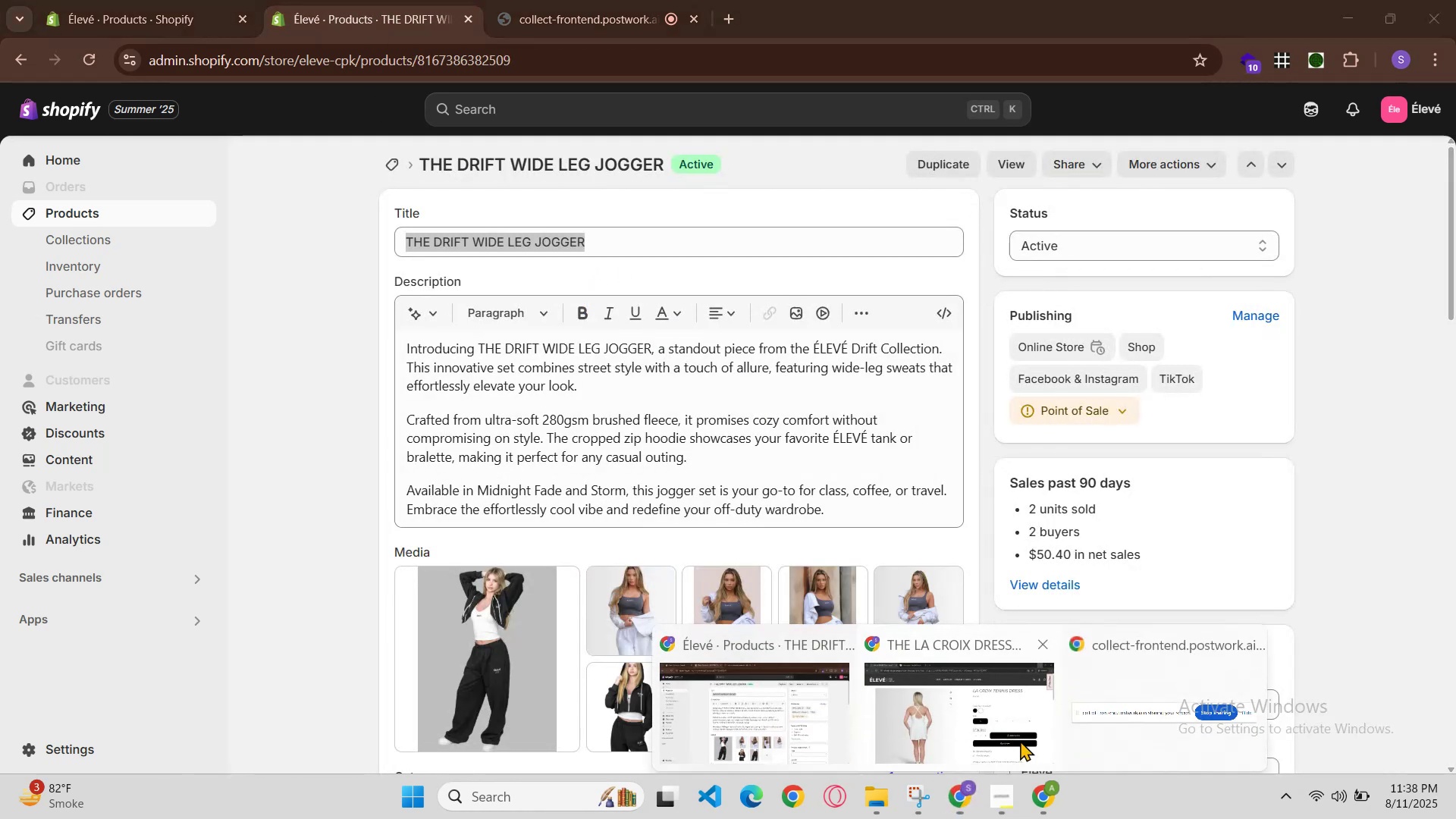 
left_click([1032, 722])
 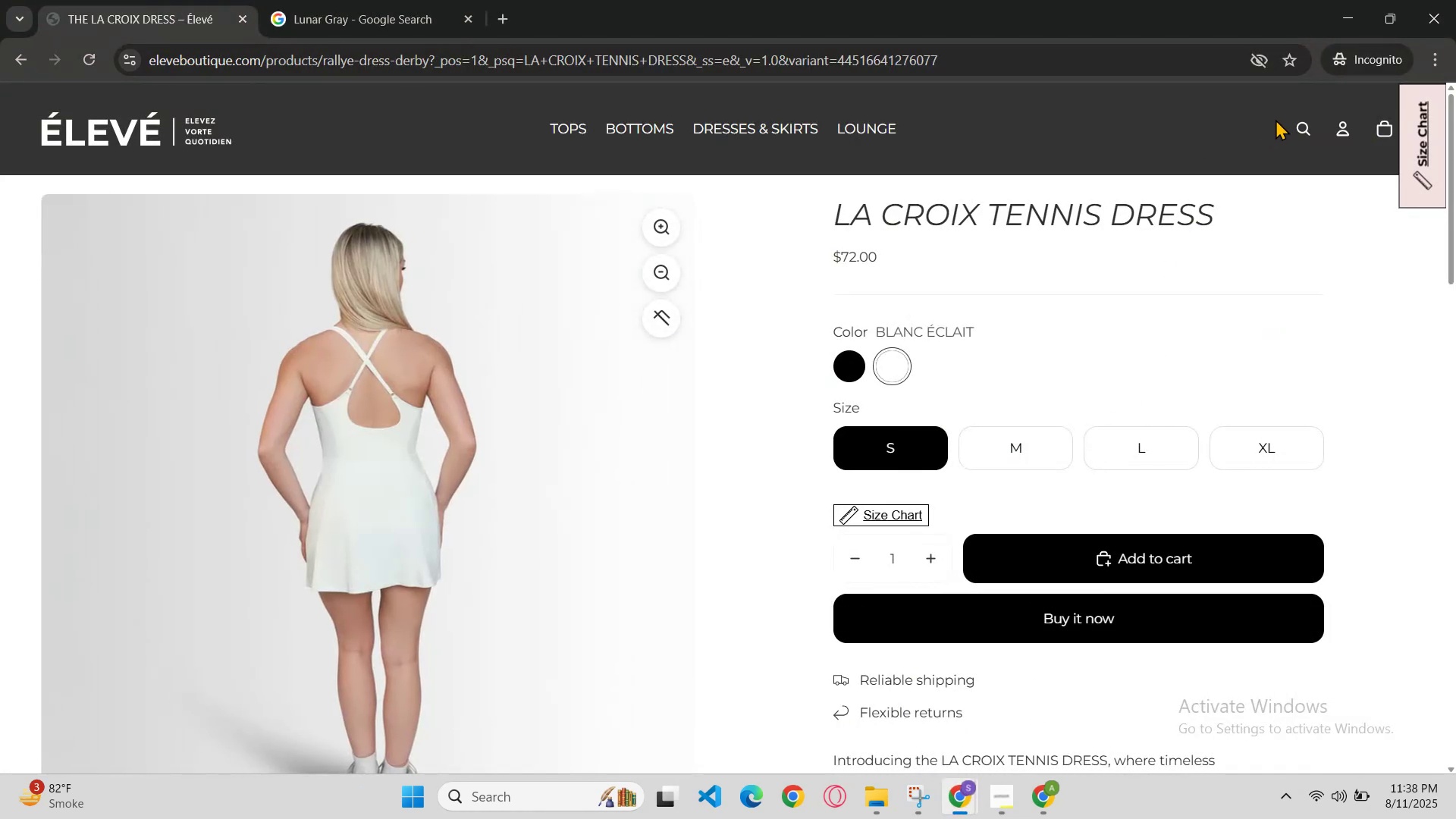 
left_click([1293, 124])
 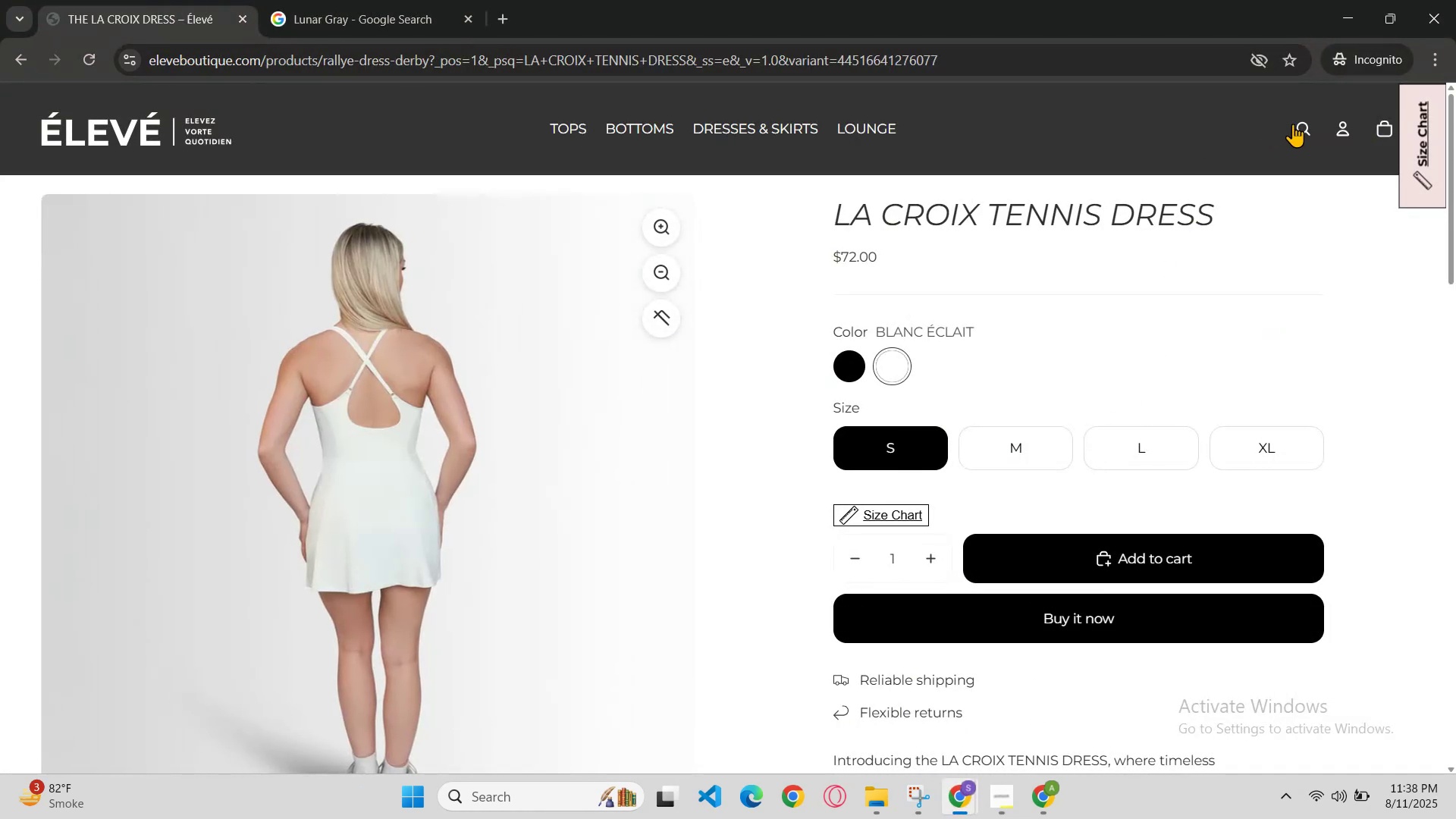 
key(Control+V)
 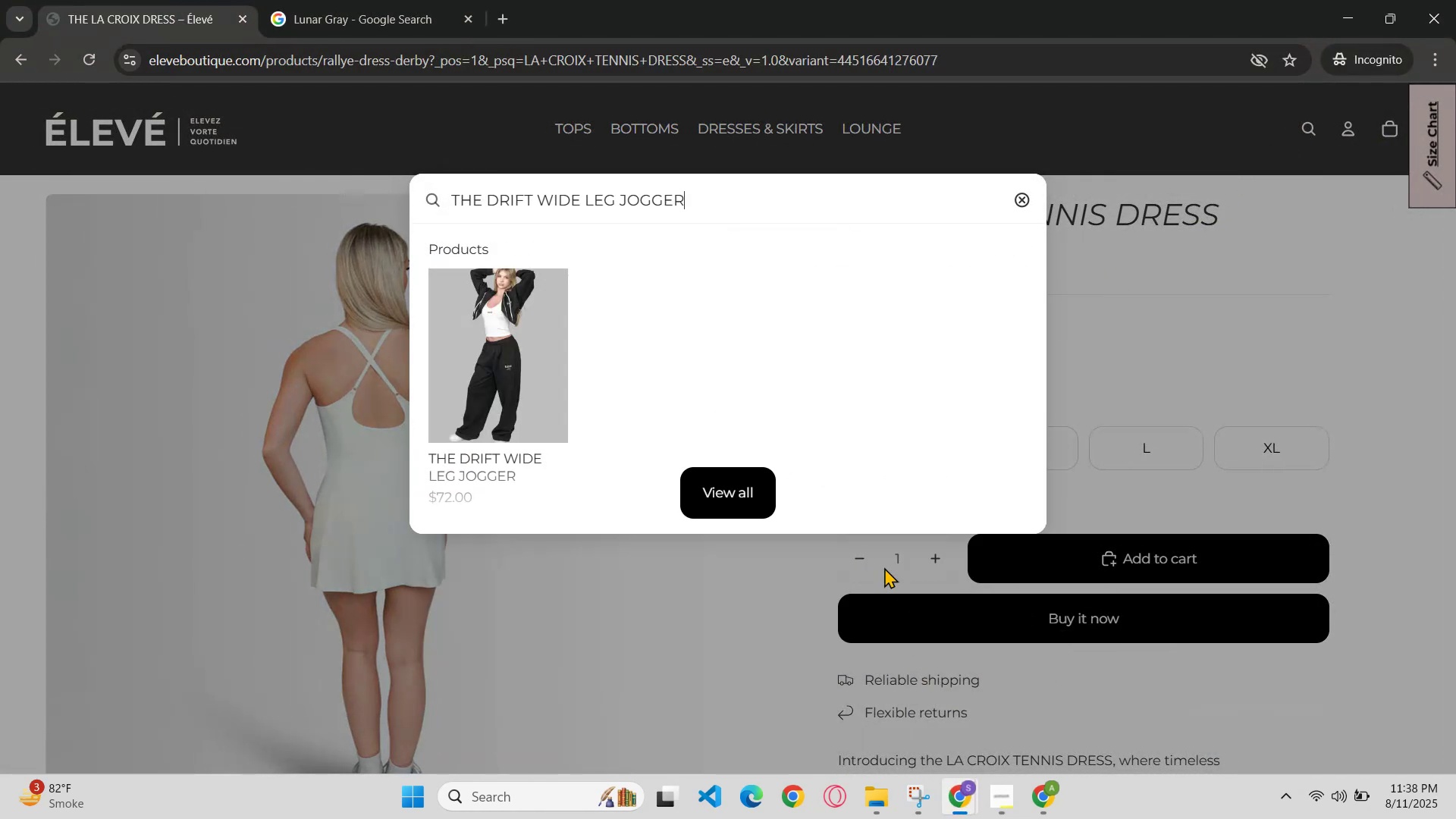 
left_click([519, 328])
 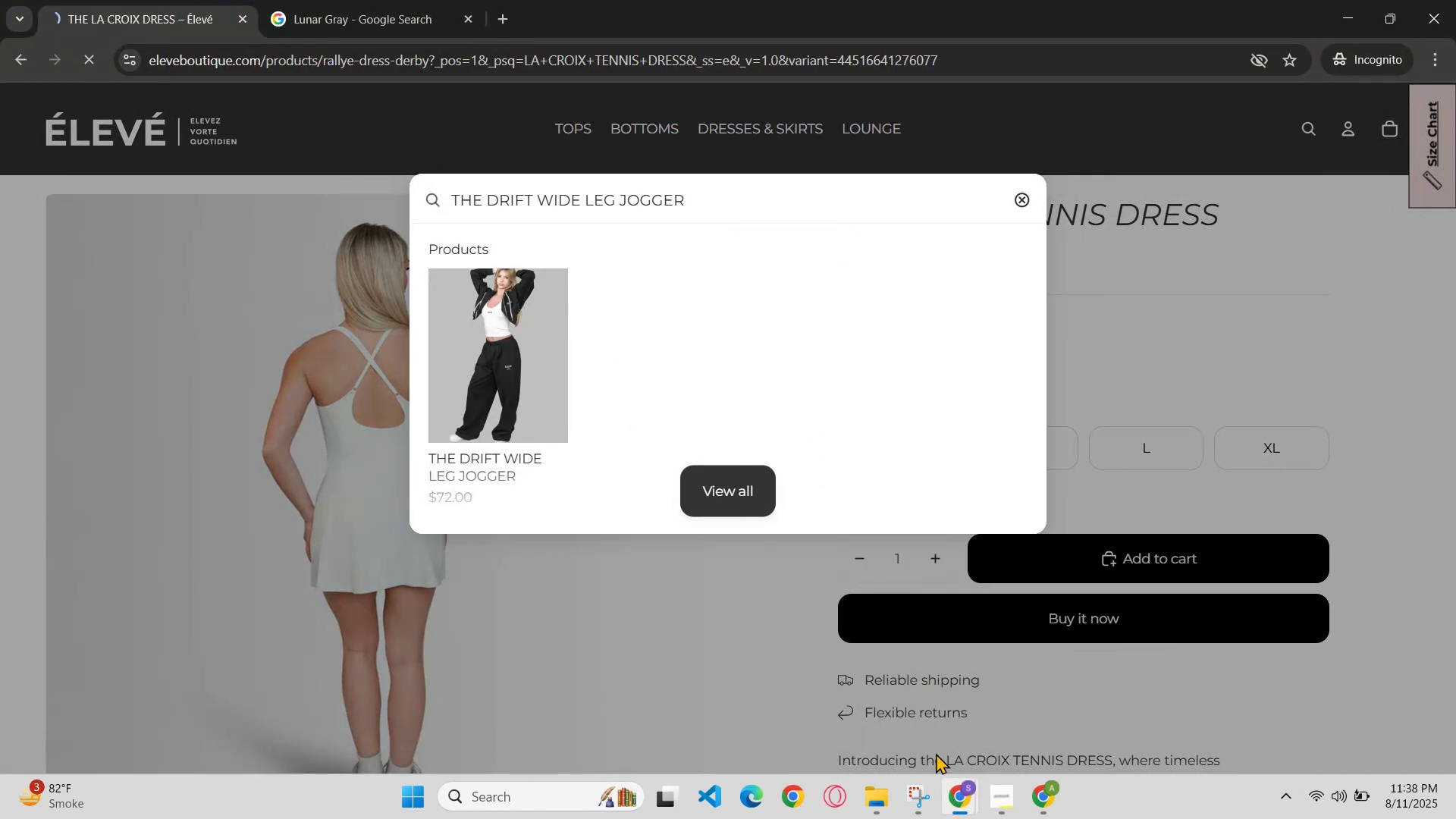 
left_click([970, 789])
 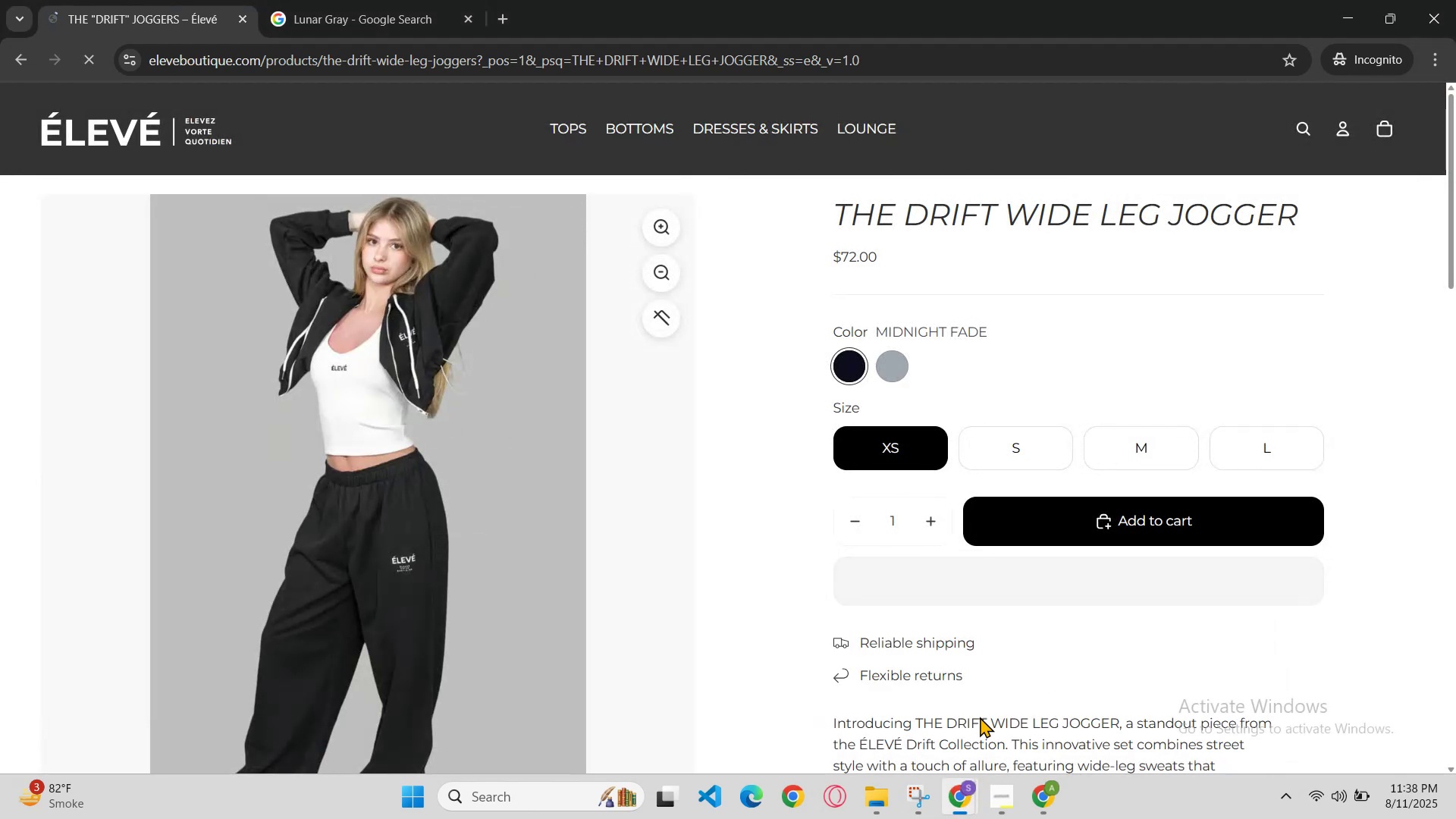 
left_click([956, 790])
 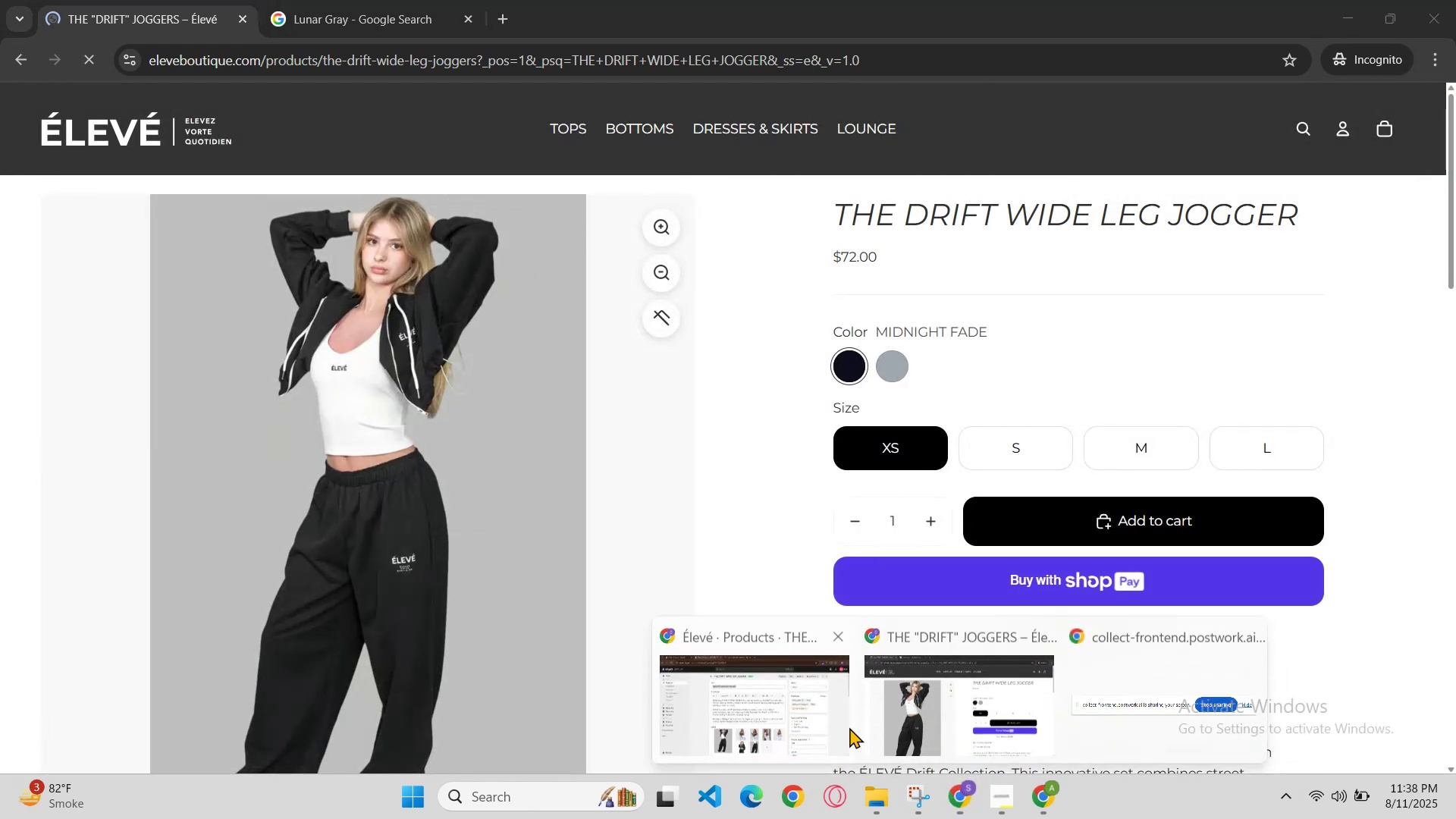 
left_click([847, 727])
 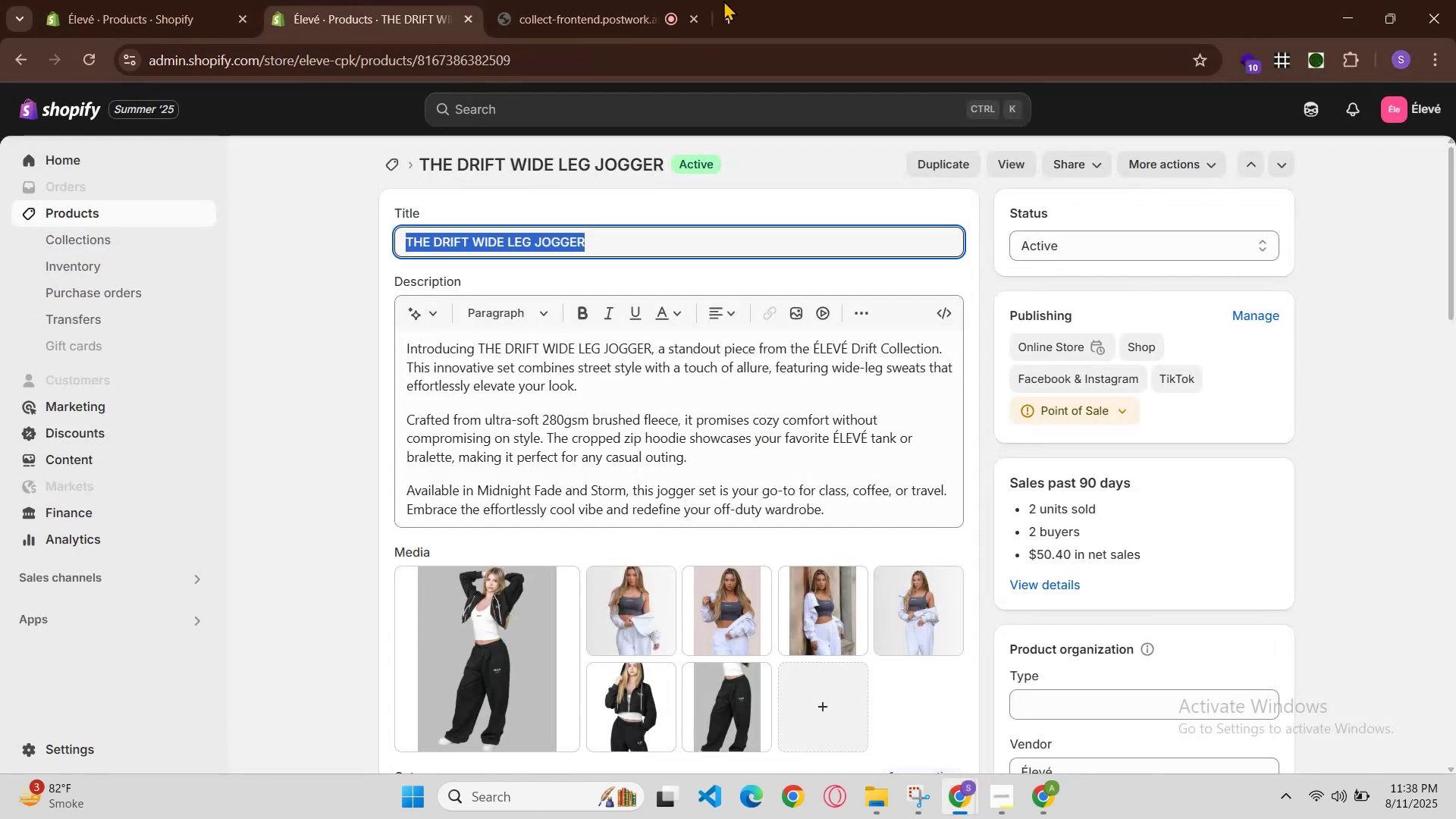 
left_click([548, 0])
 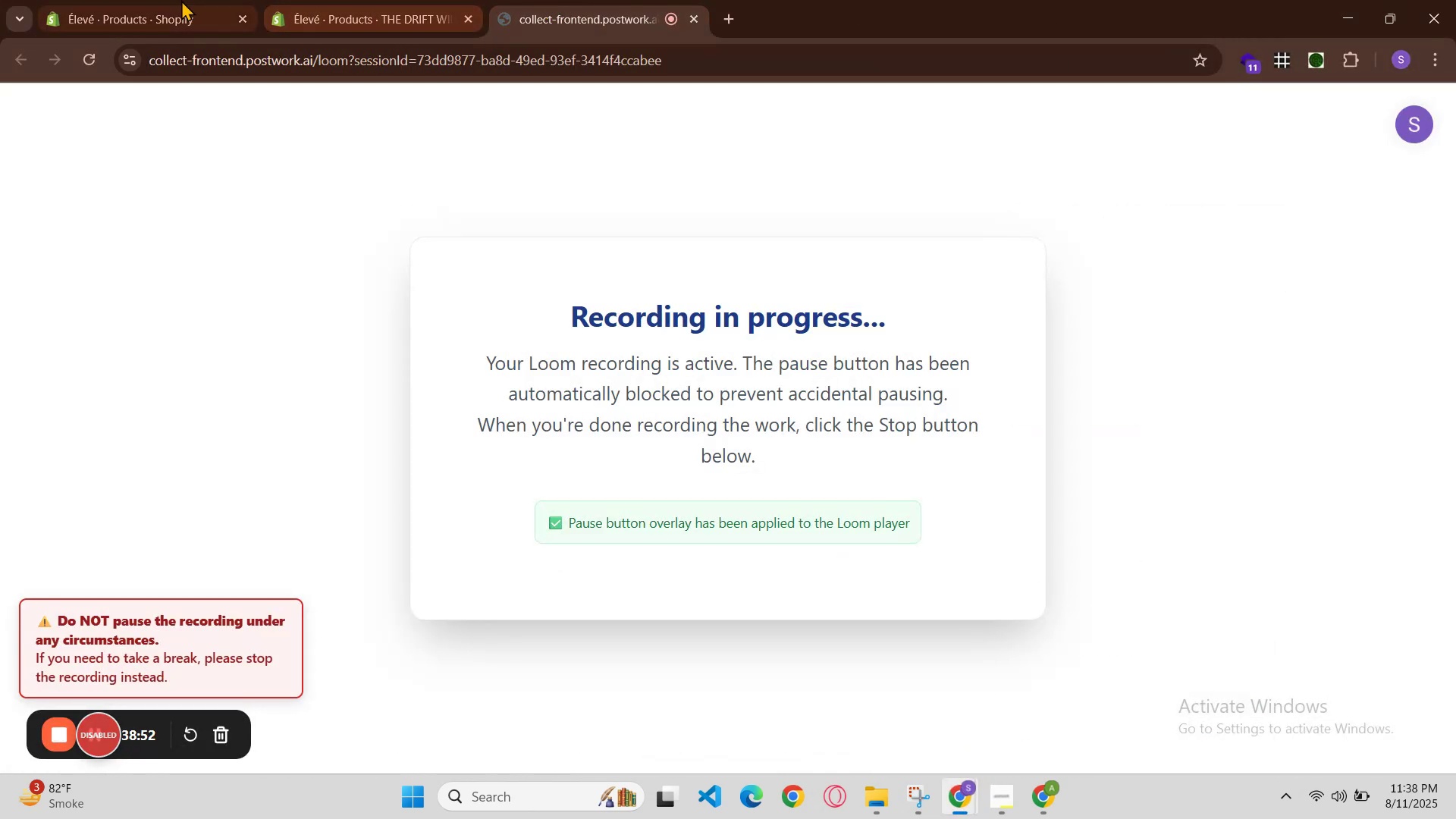 
left_click([115, 0])
 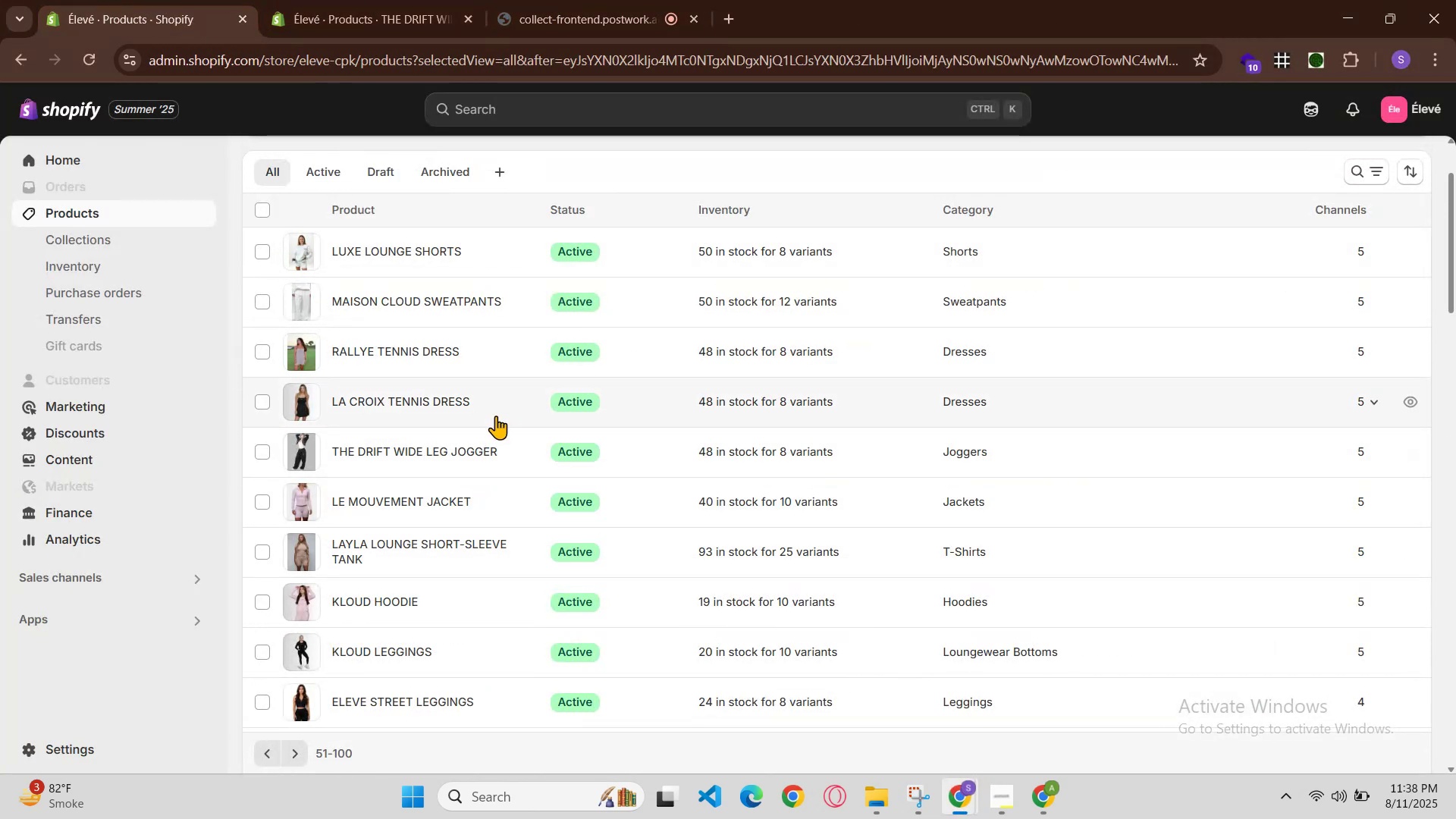 
scroll: coordinate [459, 401], scroll_direction: up, amount: 1.0
 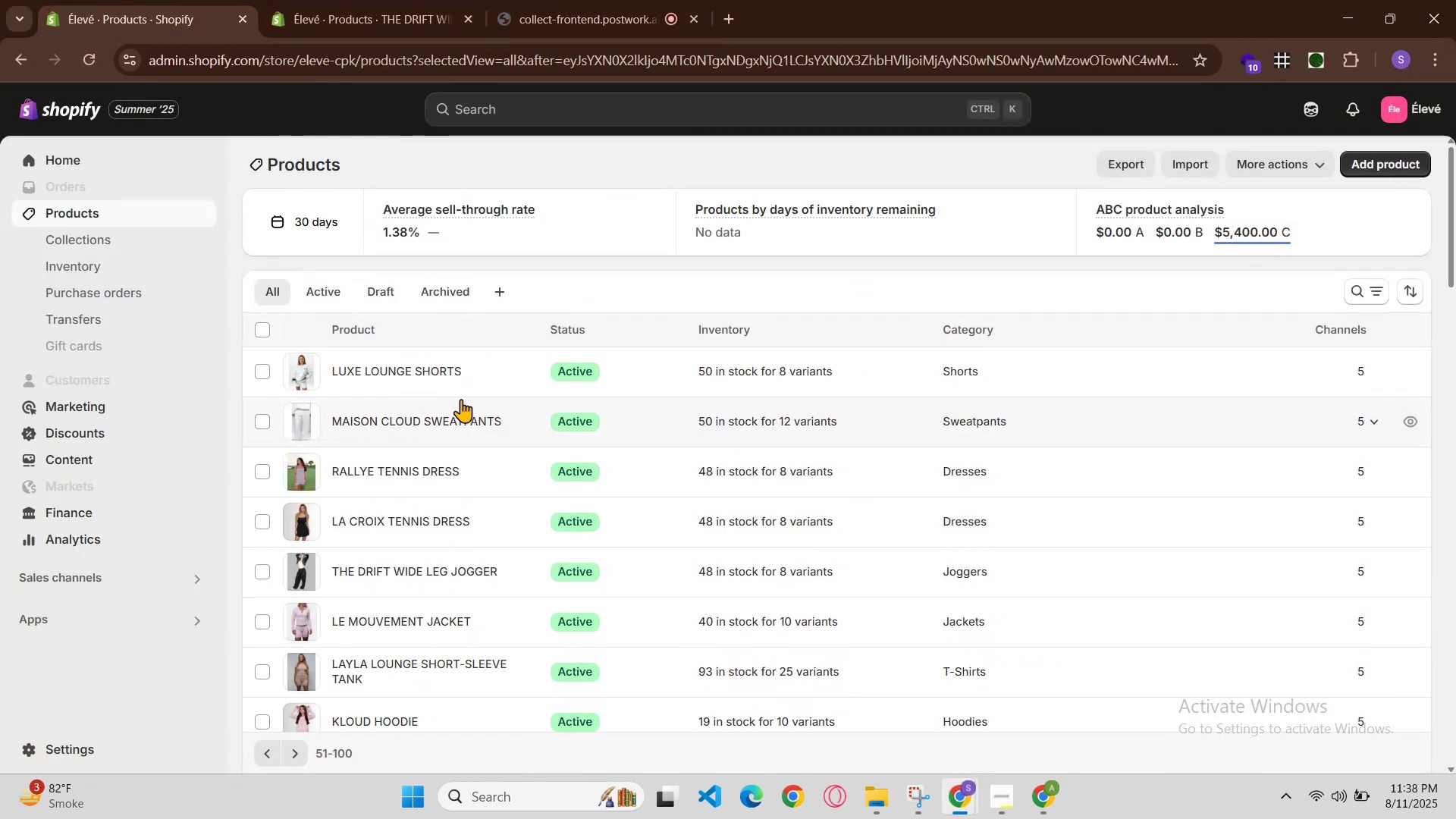 
scroll: coordinate [461, 399], scroll_direction: down, amount: 1.0
 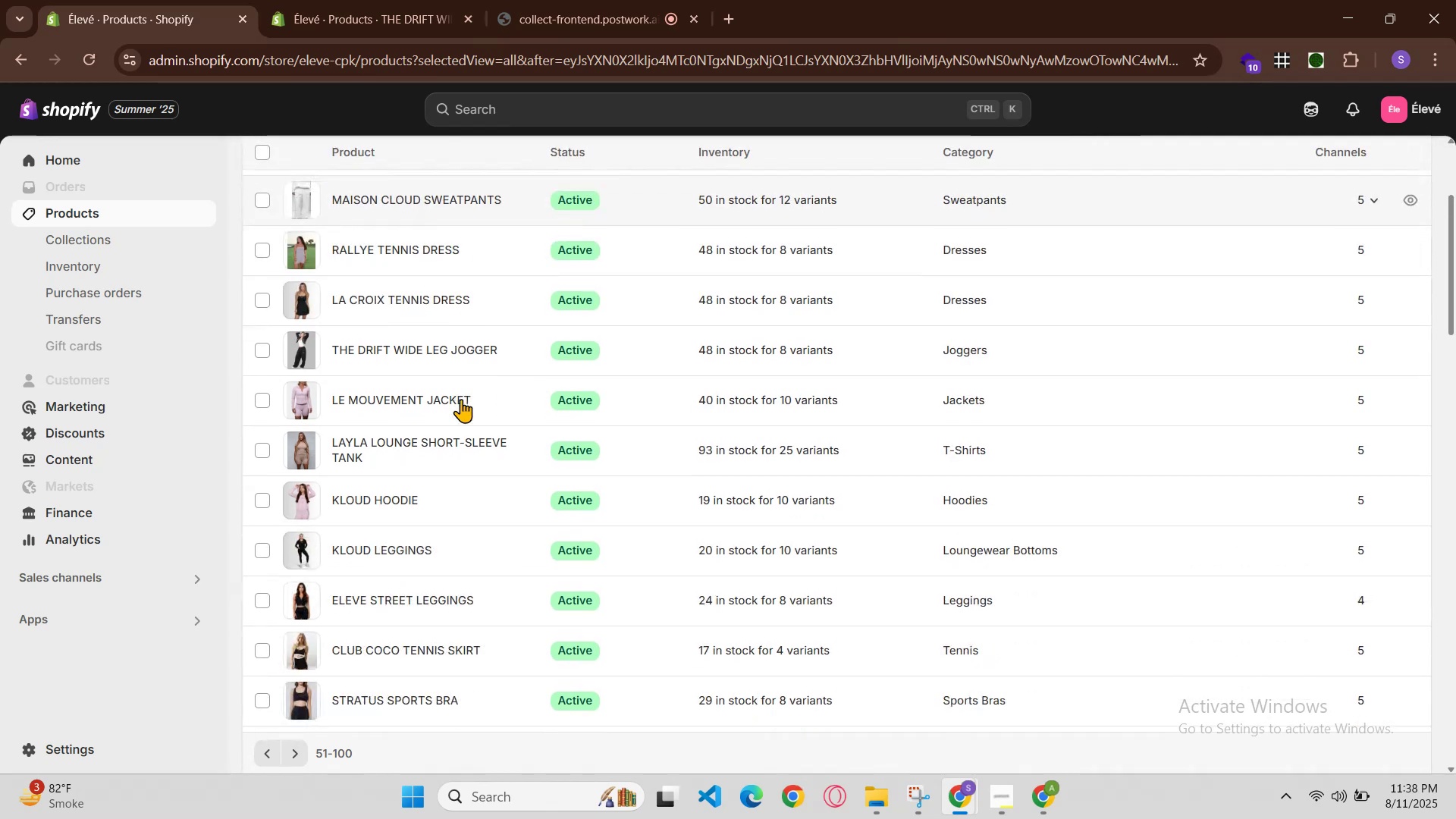 
scroll: coordinate [461, 399], scroll_direction: up, amount: 2.0
 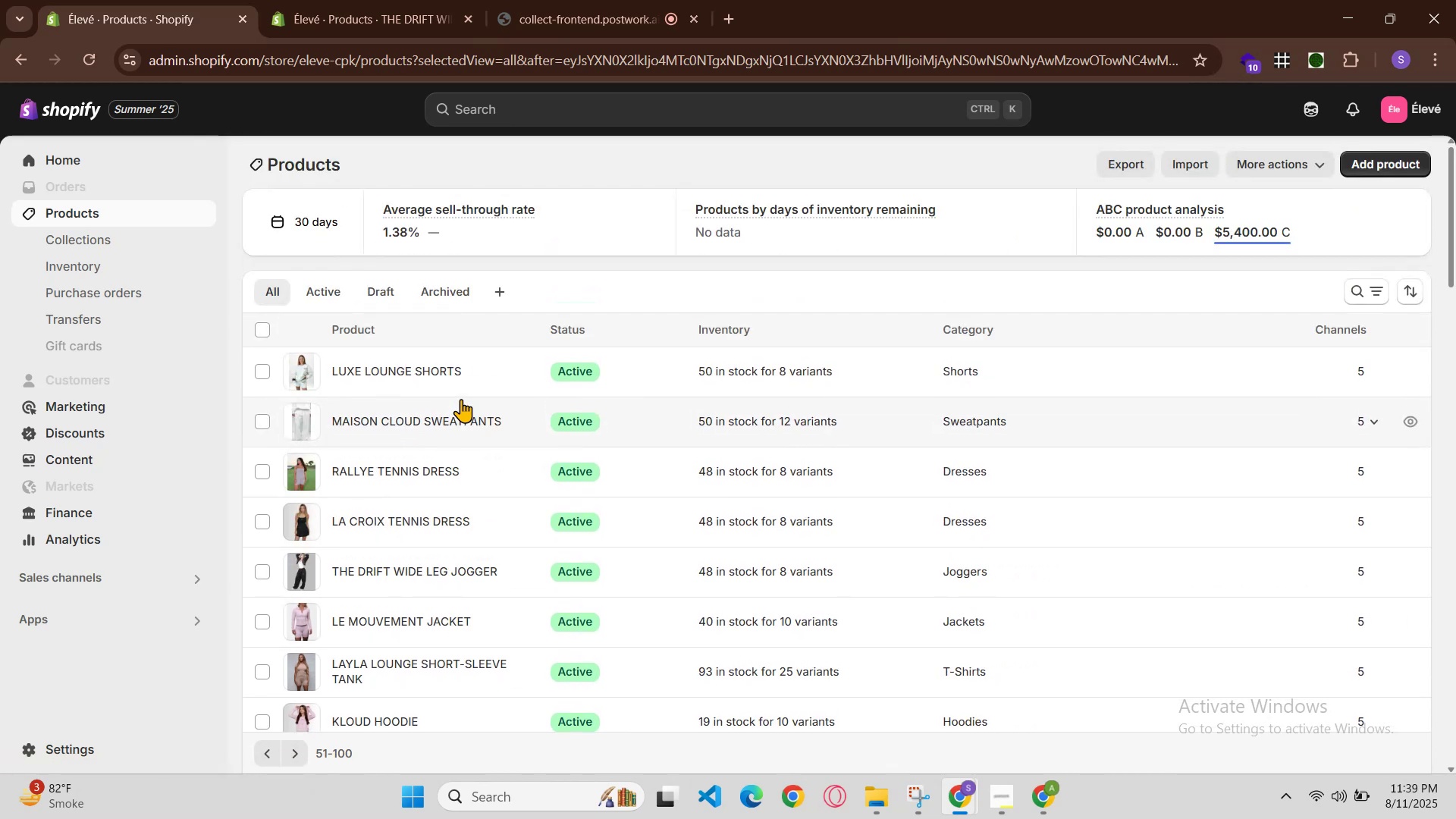 
left_click([466, 0])
 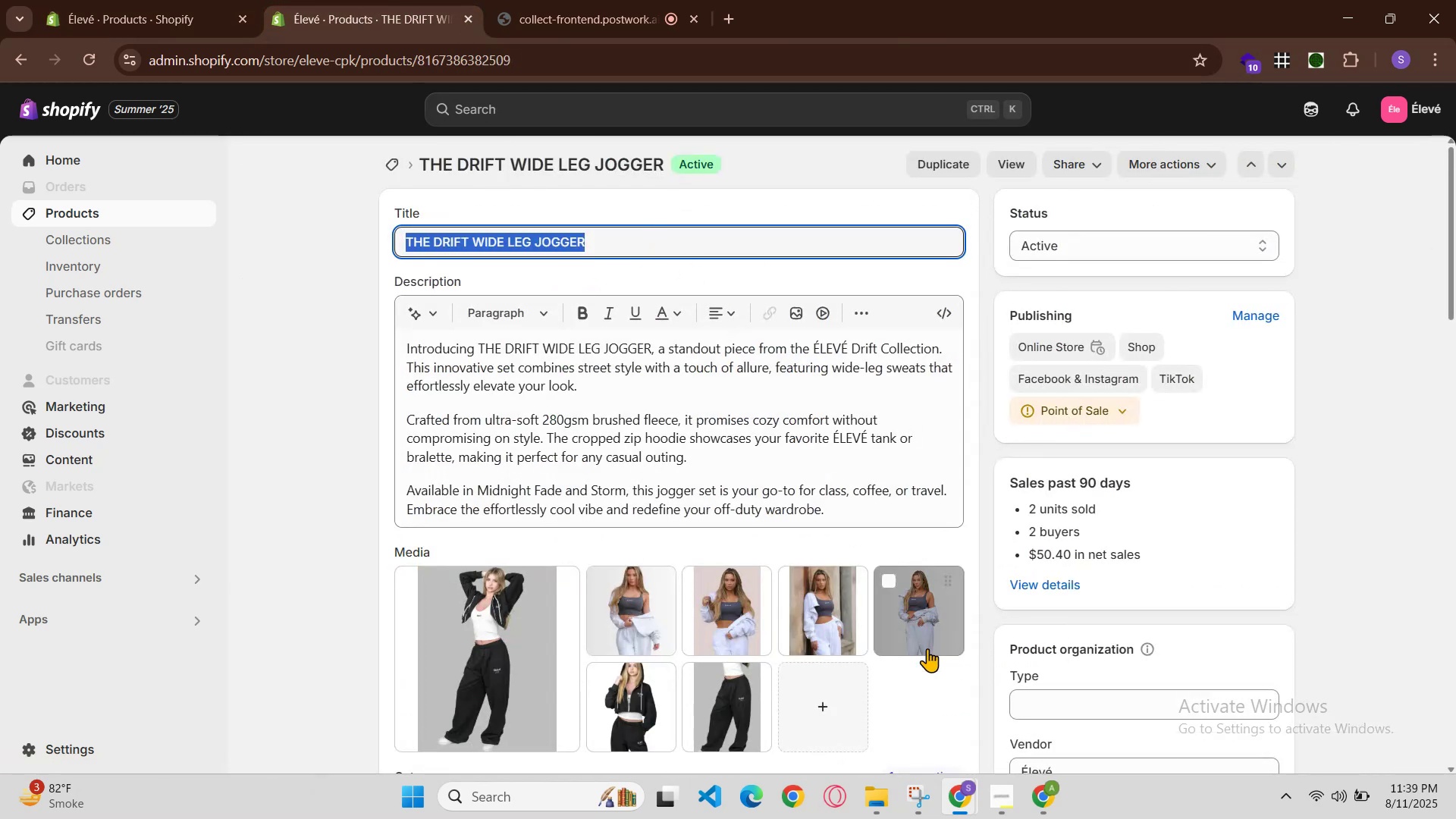 
scroll: coordinate [823, 562], scroll_direction: down, amount: 1.0
 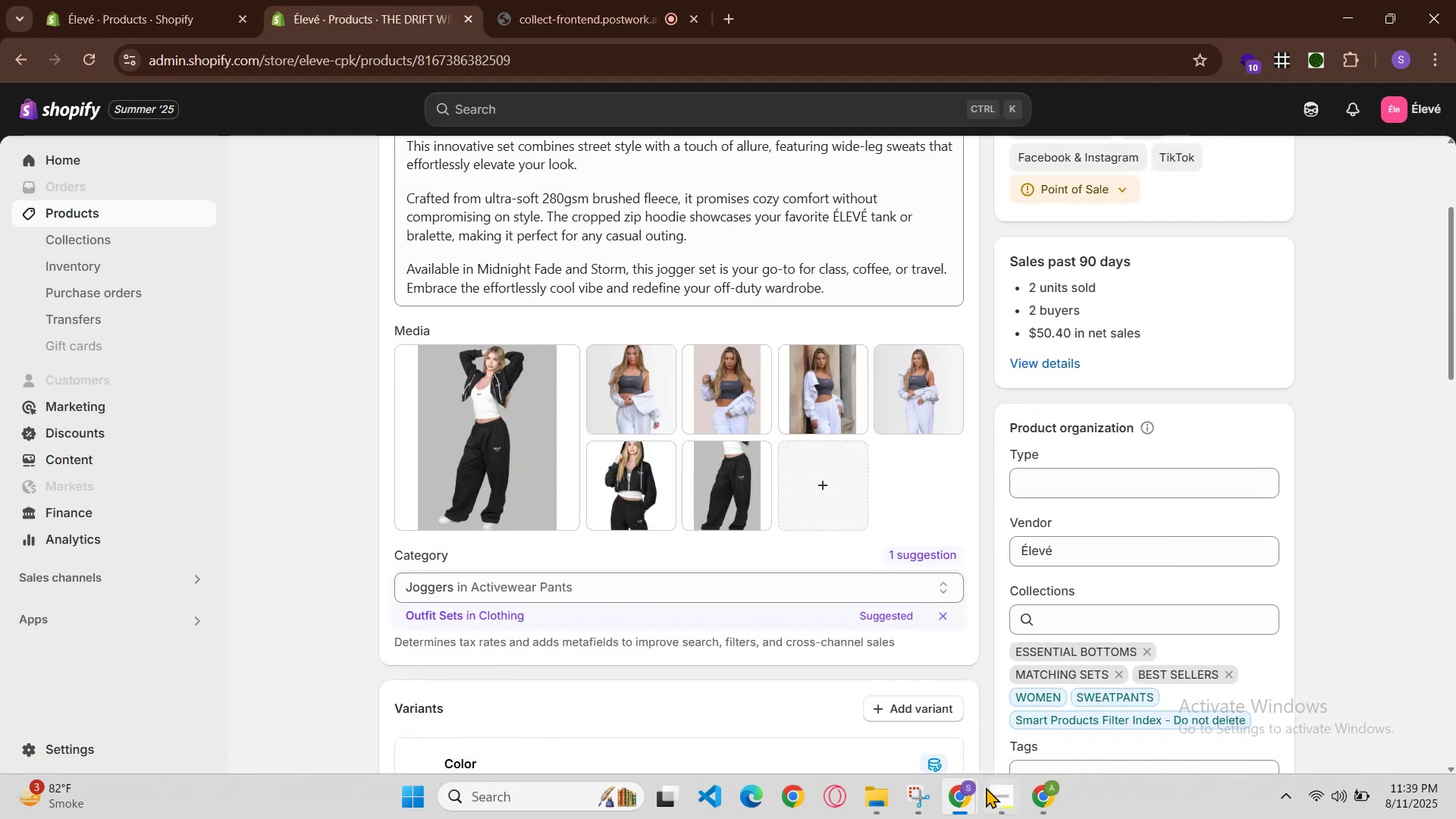 
left_click([966, 796])
 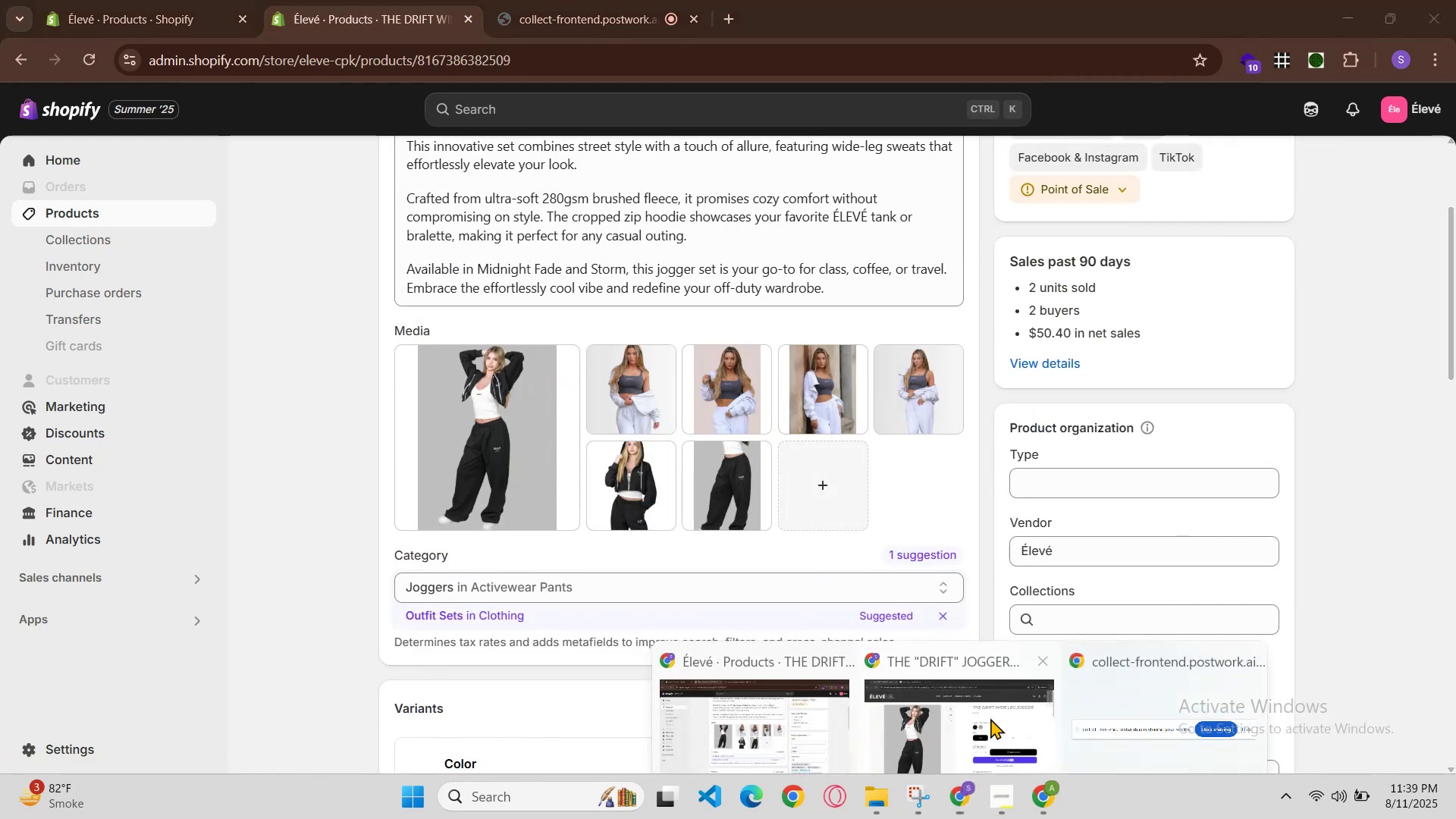 
left_click([996, 710])
 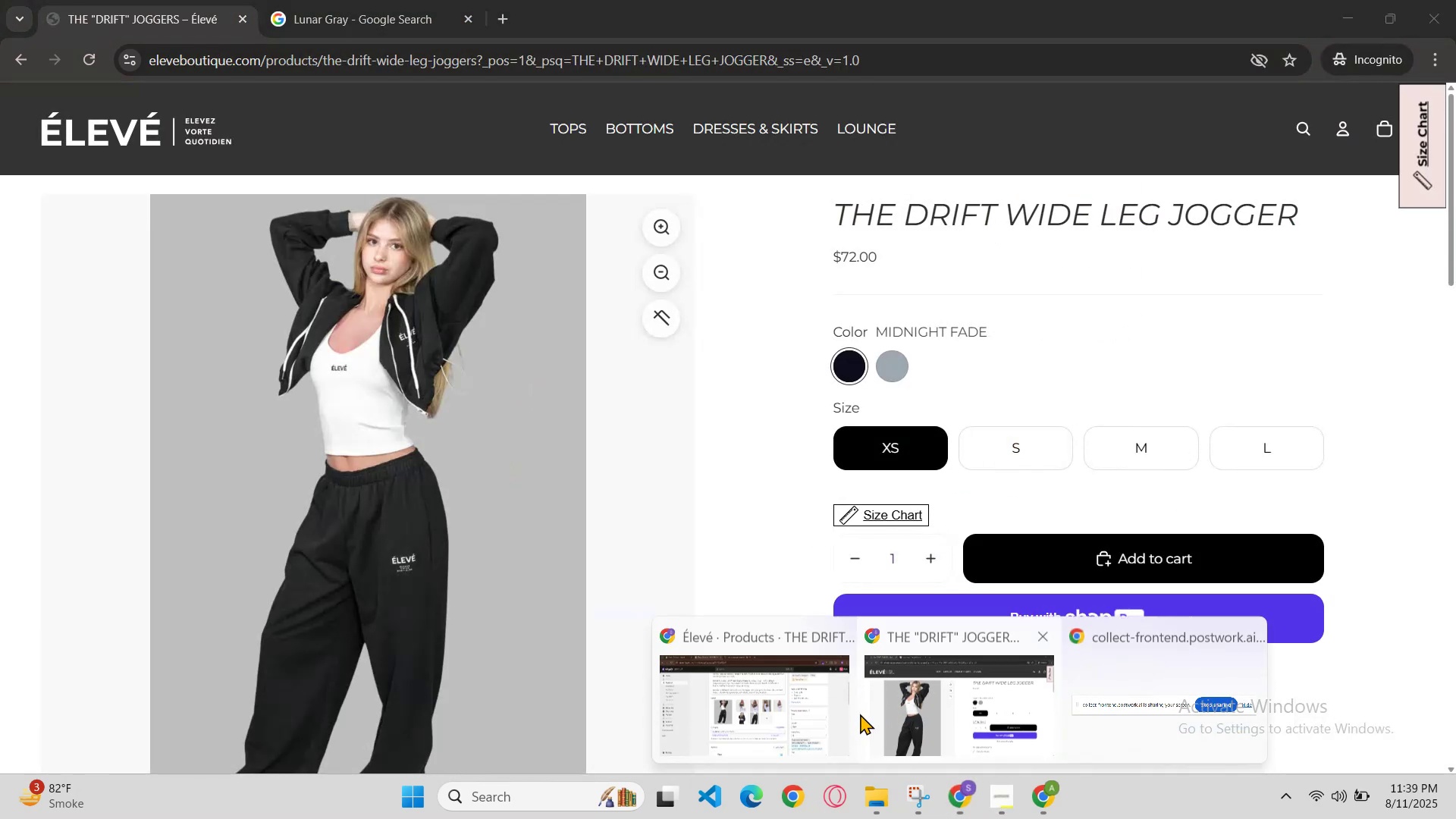 
scroll: coordinate [874, 497], scroll_direction: up, amount: 4.0
 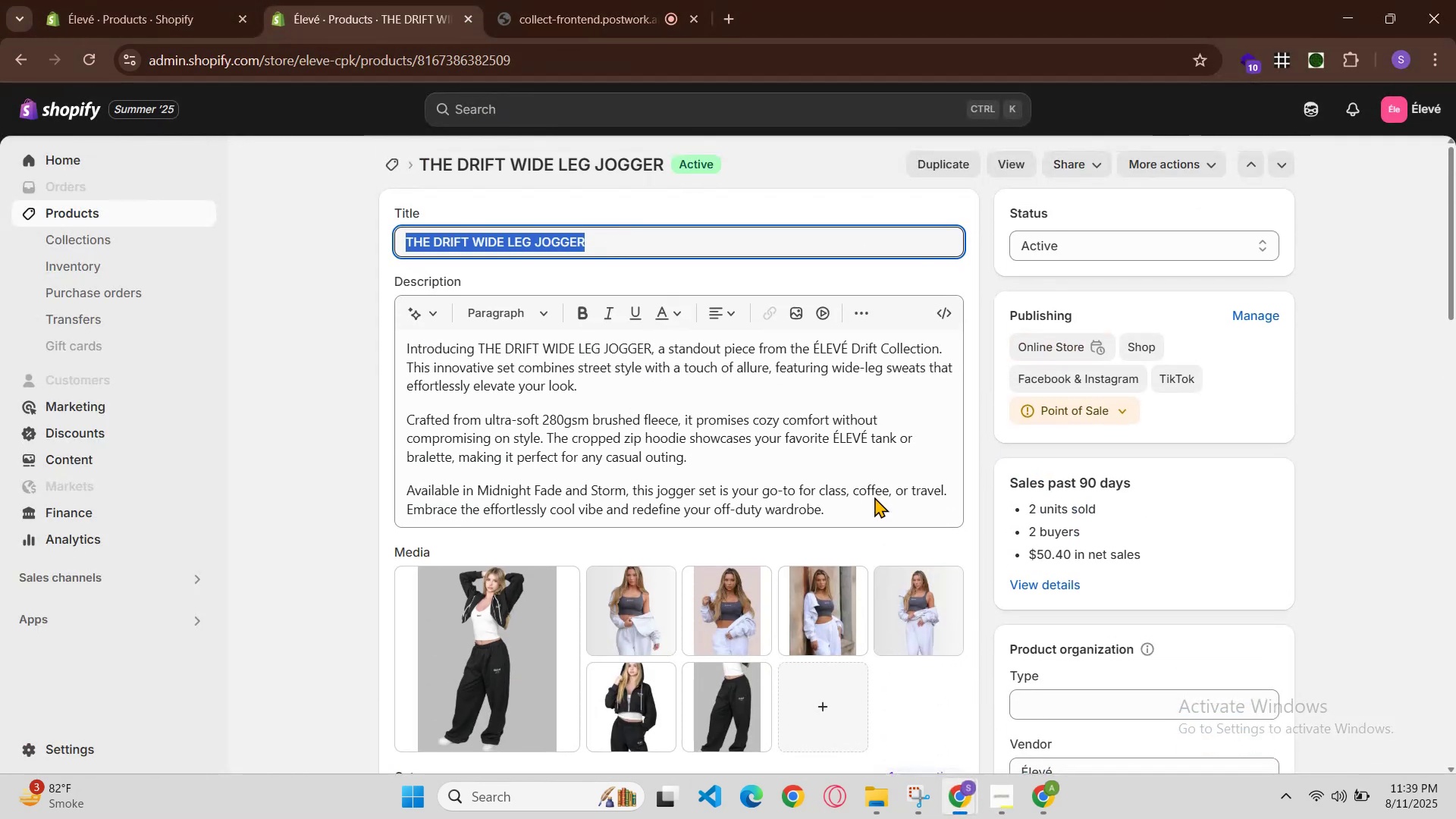 
scroll: coordinate [874, 497], scroll_direction: down, amount: 2.0
 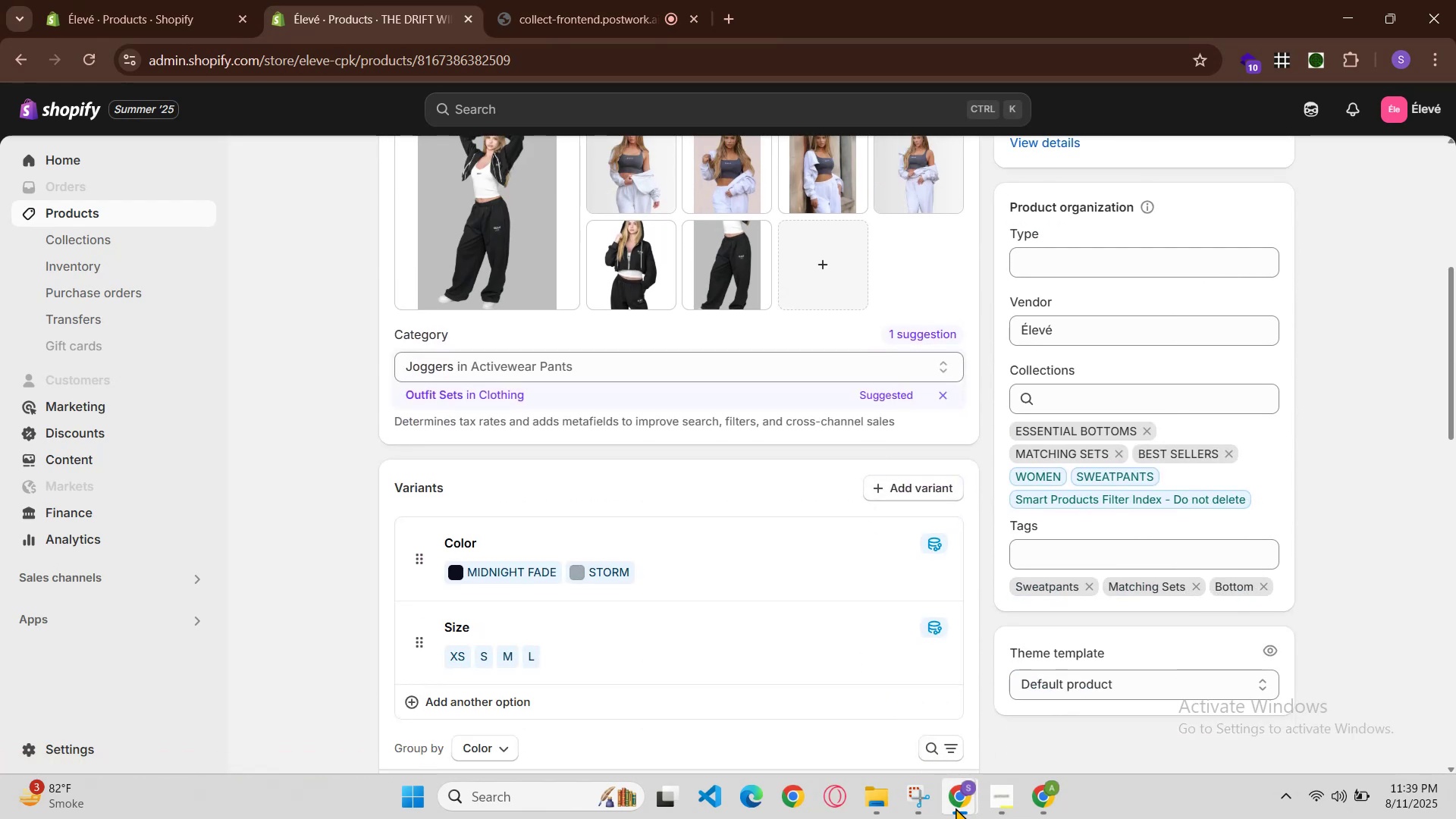 
left_click([967, 730])
 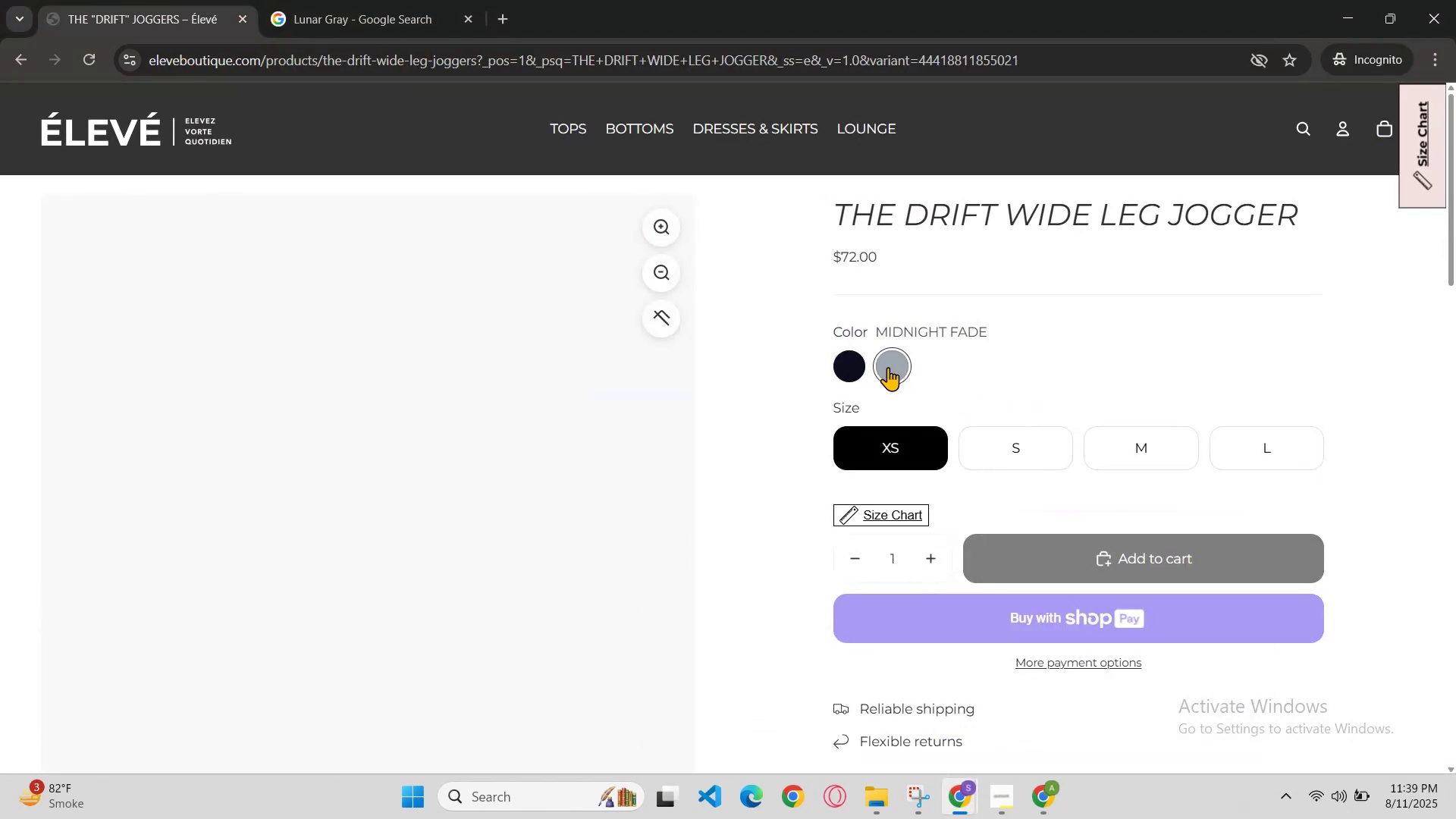 
left_click([849, 368])
 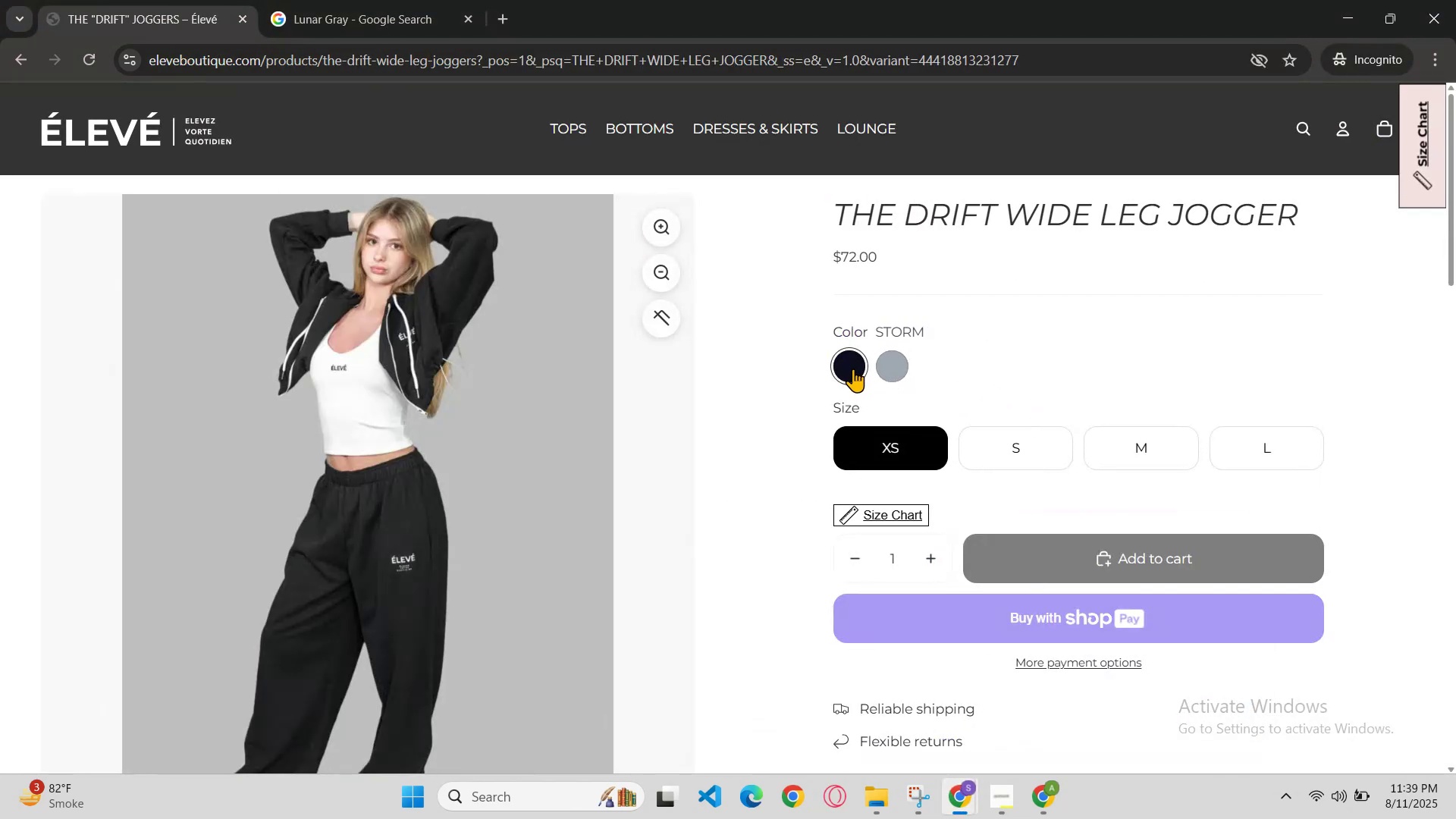 
scroll: coordinate [875, 391], scroll_direction: down, amount: 2.0
 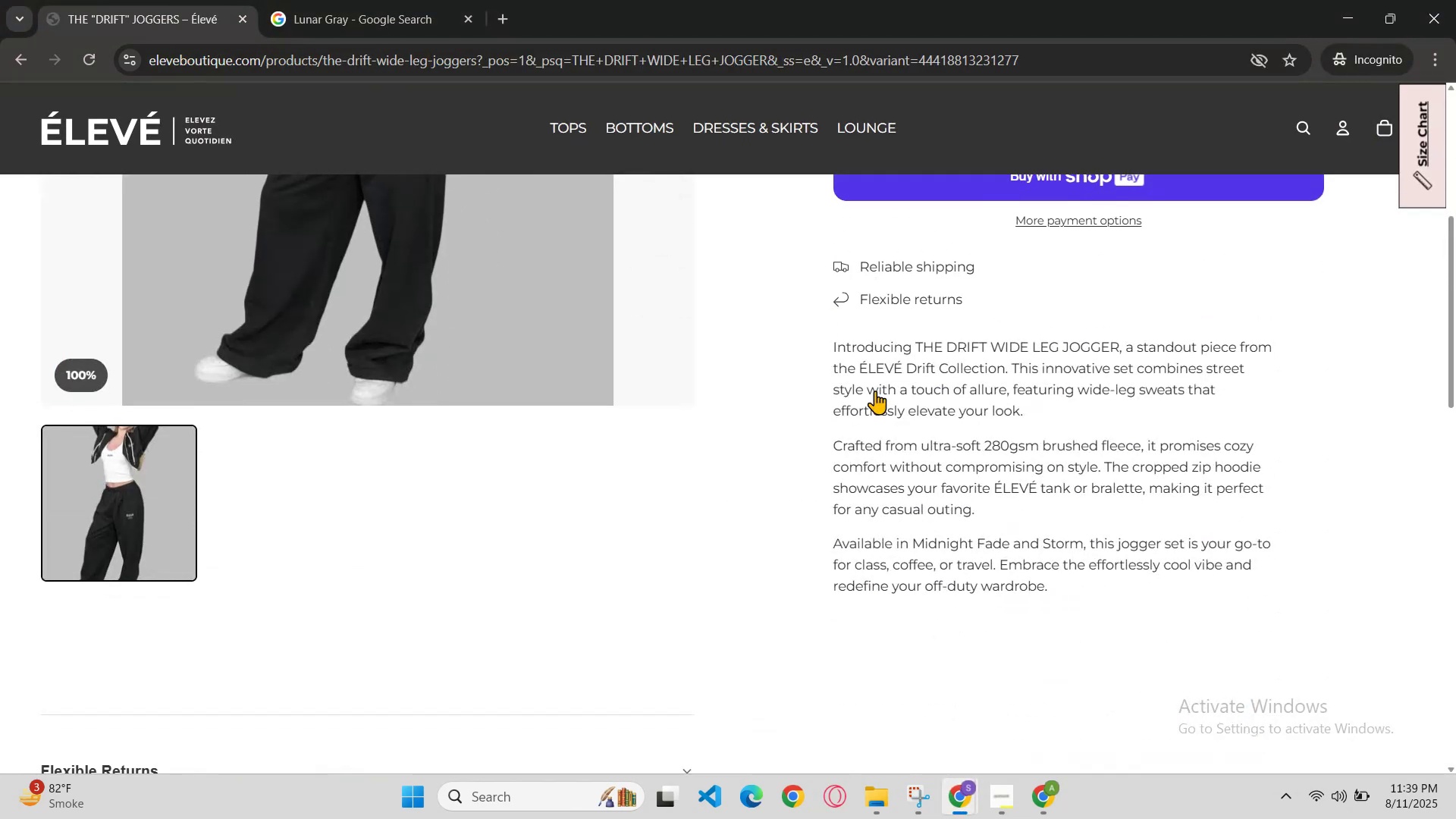 
scroll: coordinate [877, 391], scroll_direction: up, amount: 3.0
 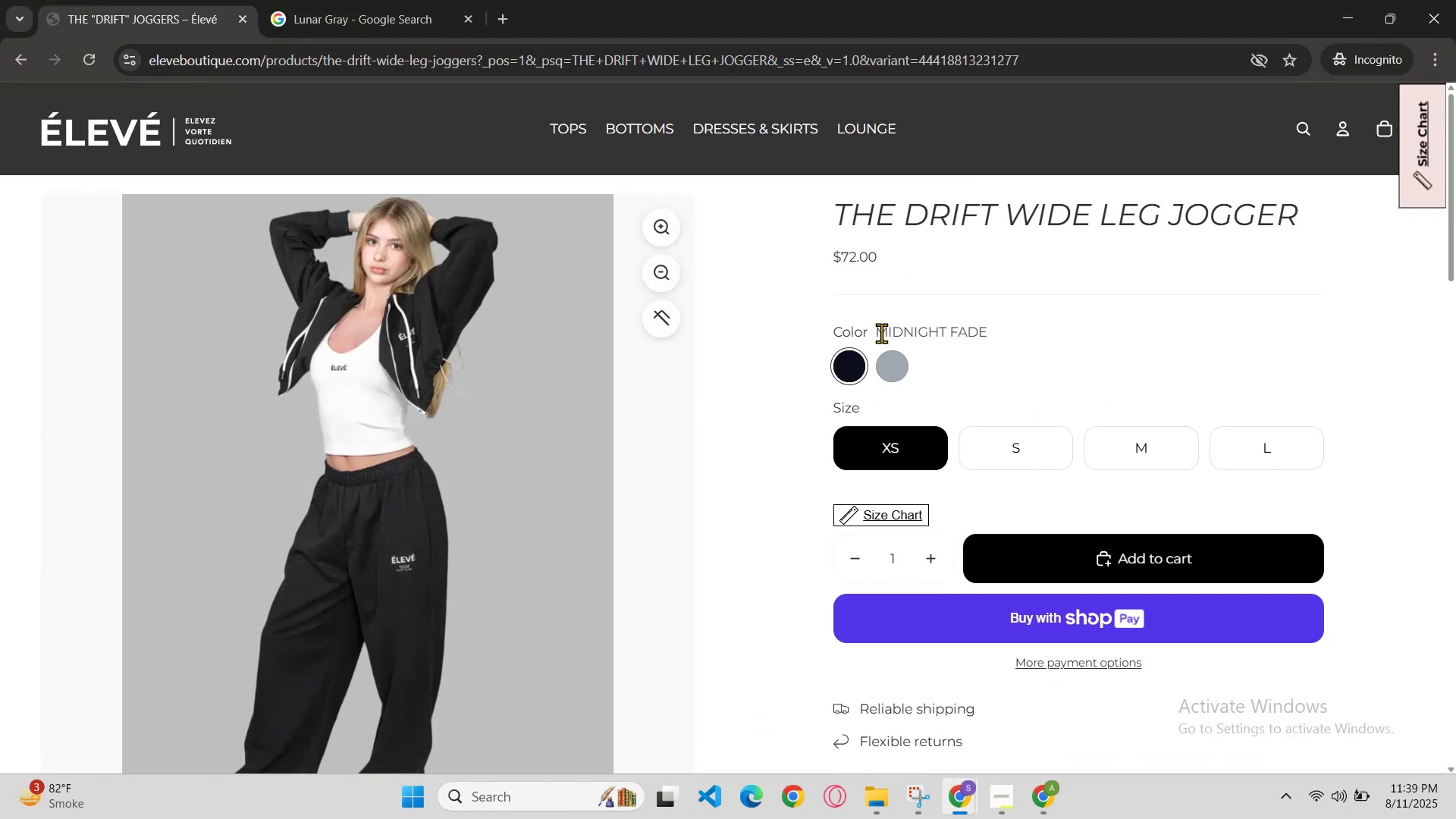 
left_click_drag(start_coordinate=[877, 331], to_coordinate=[1020, 330])
 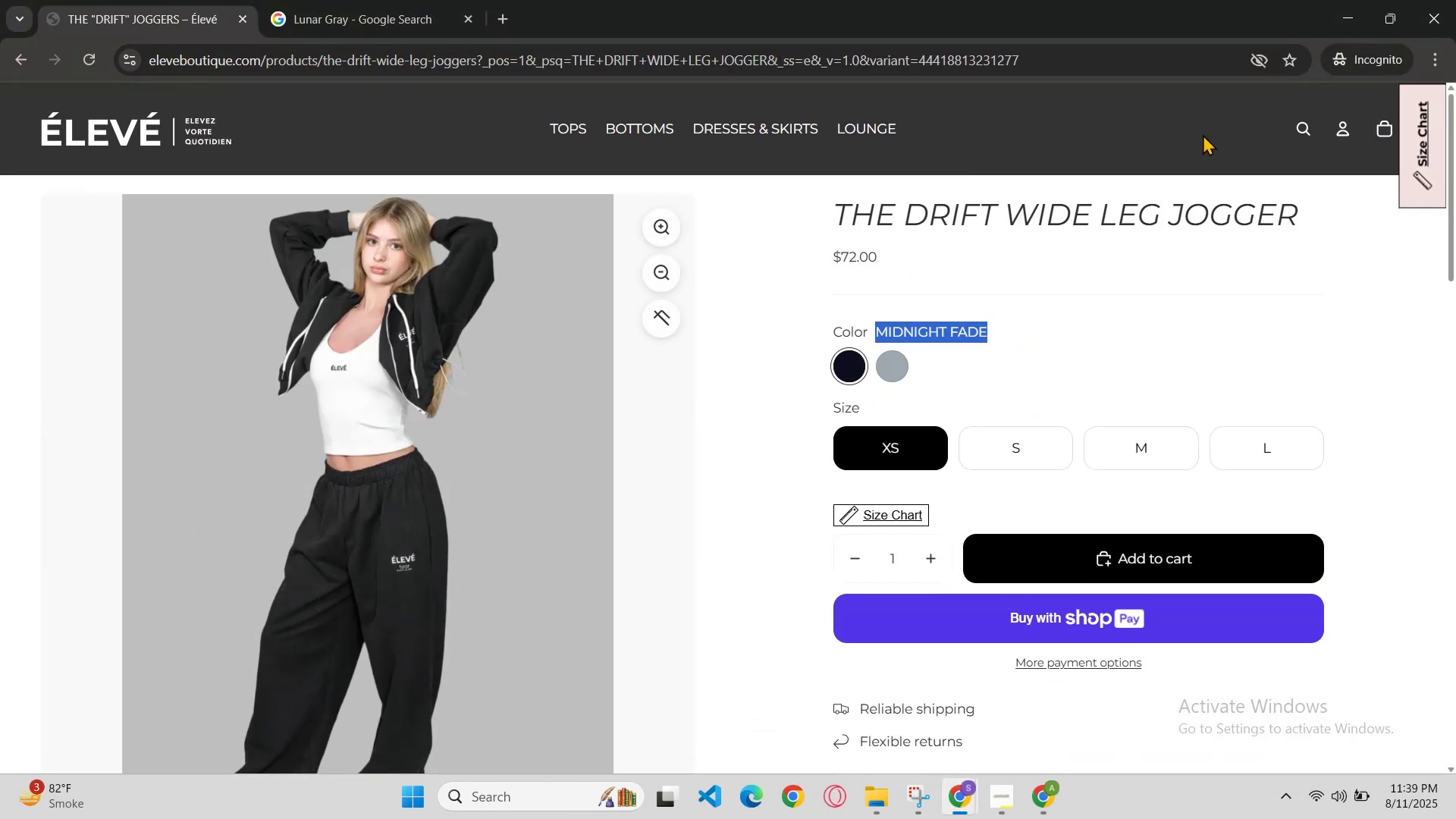 
key(Control+C)
 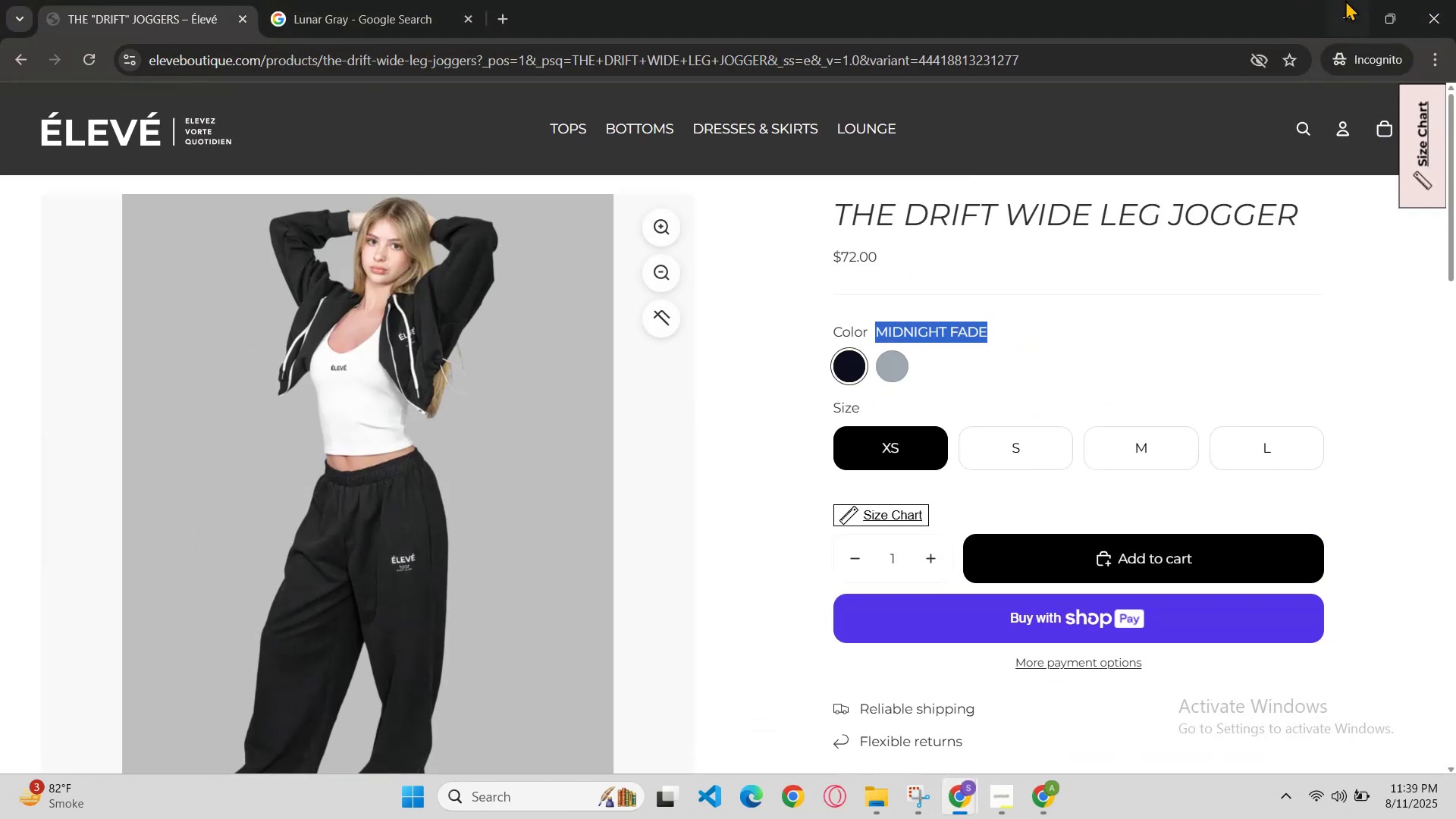 
left_click([1351, 3])
 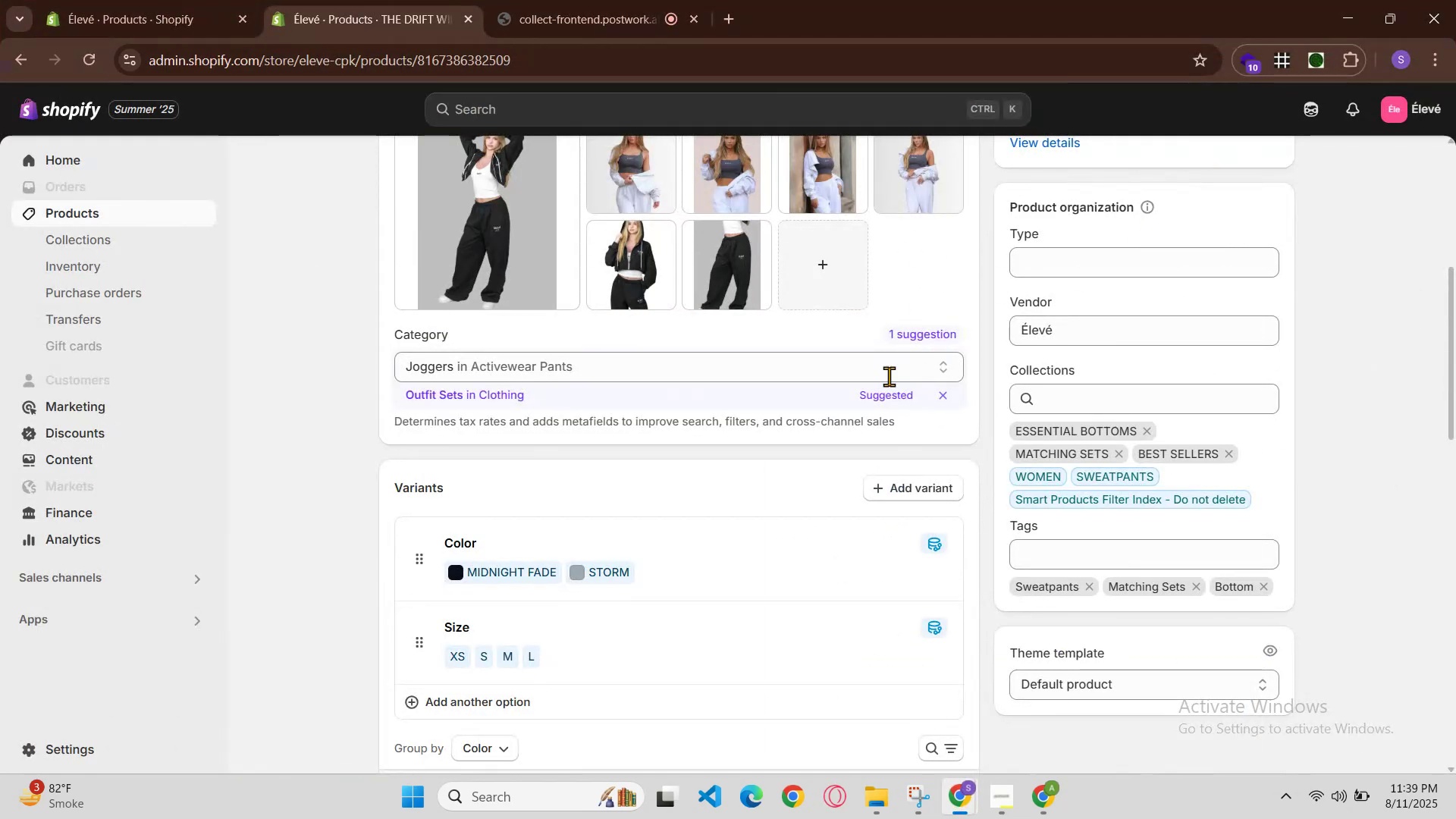 
scroll: coordinate [843, 394], scroll_direction: up, amount: 2.0
 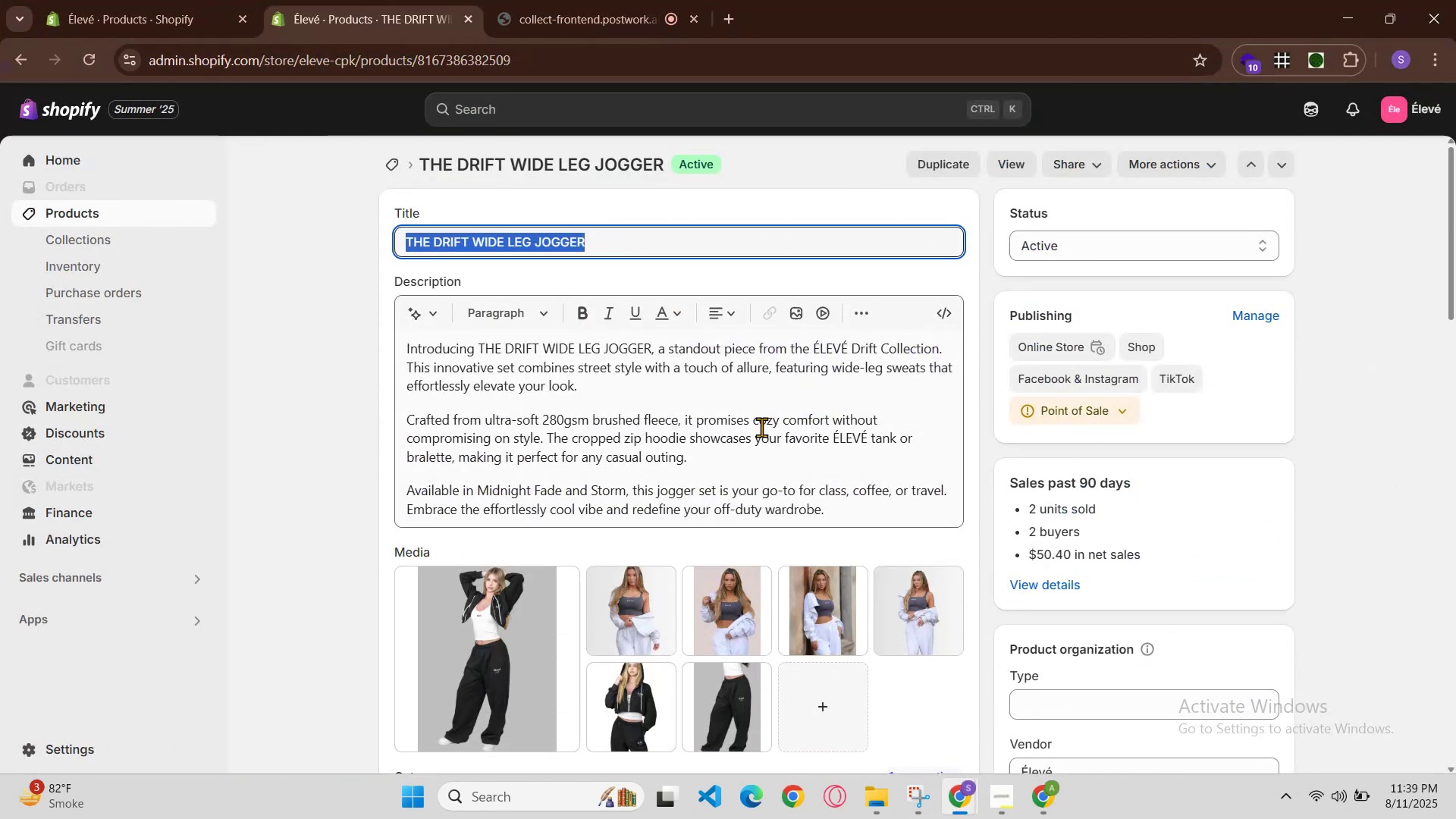 
scroll: coordinate [768, 467], scroll_direction: none, amount: 0.0
 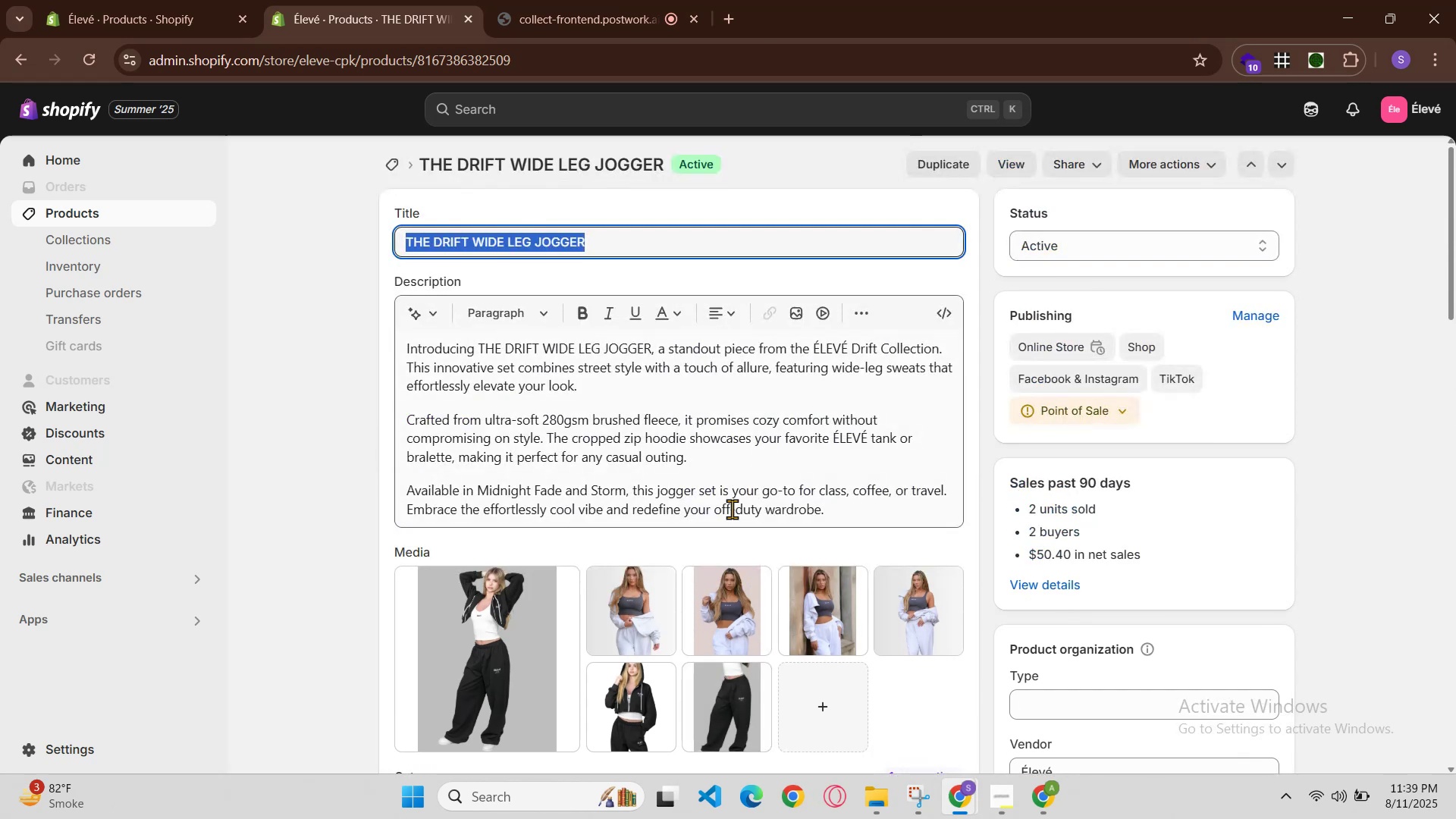 
scroll: coordinate [723, 525], scroll_direction: down, amount: 1.0
 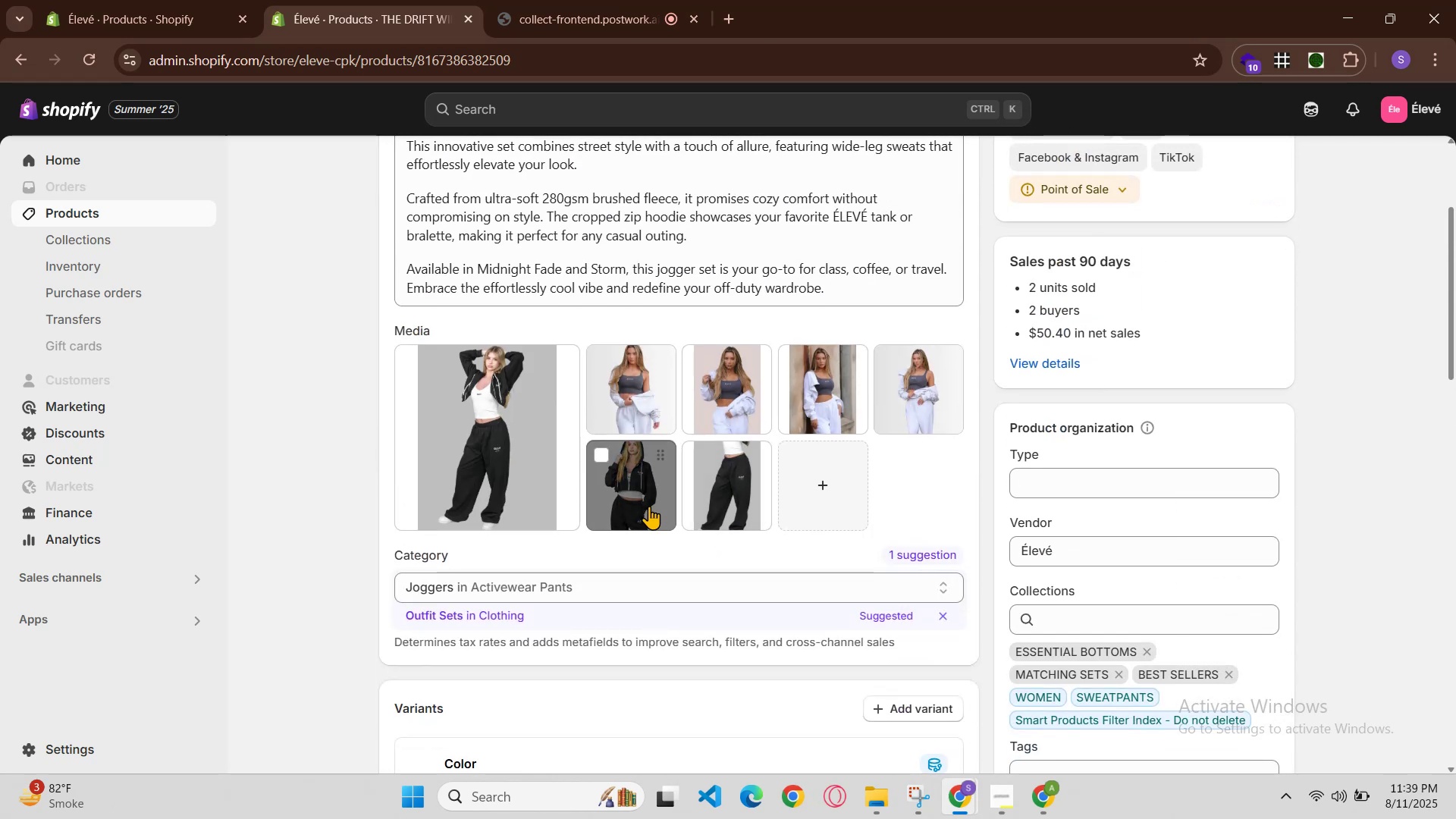 
left_click([648, 506])
 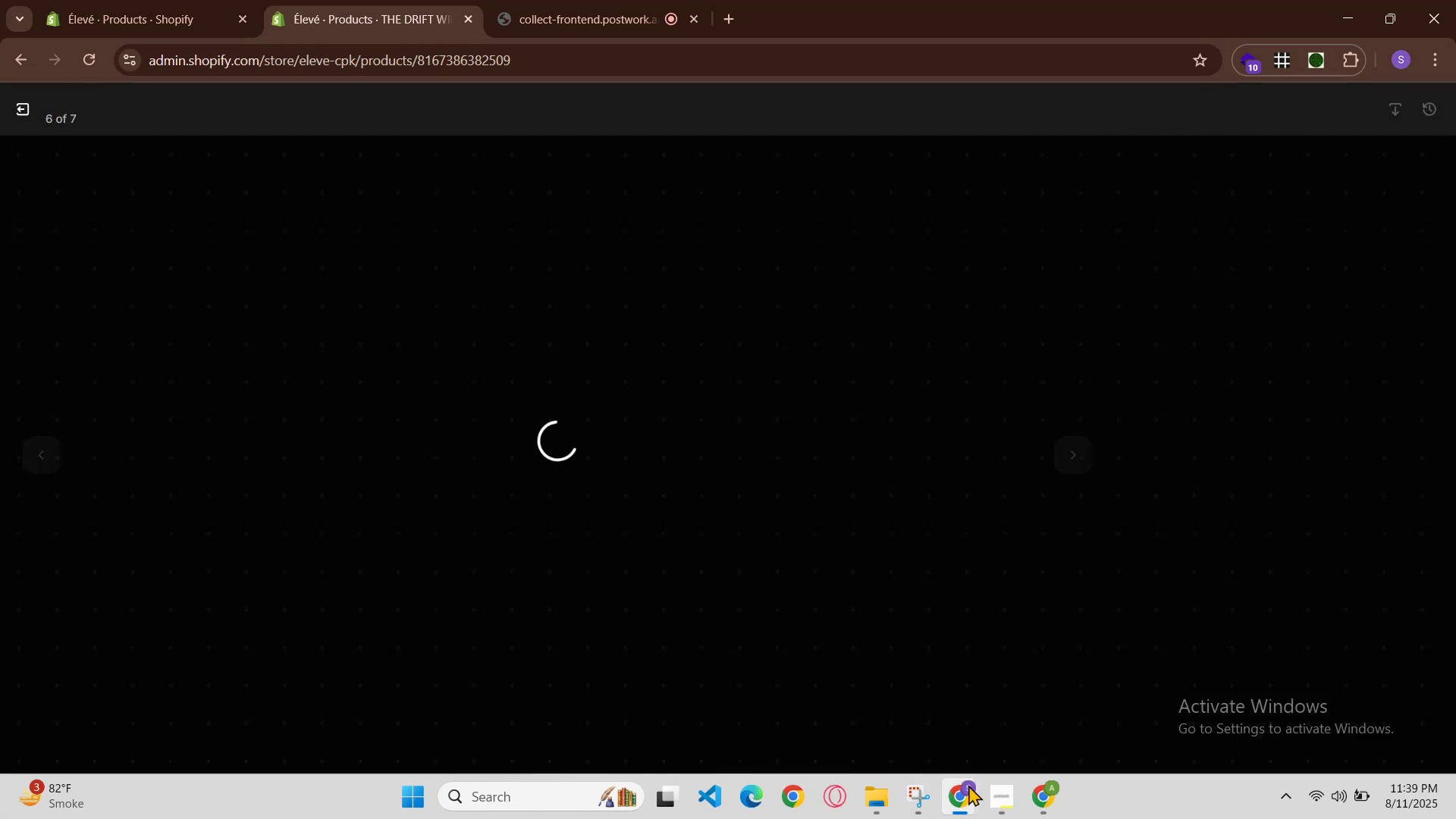 
left_click([975, 796])
 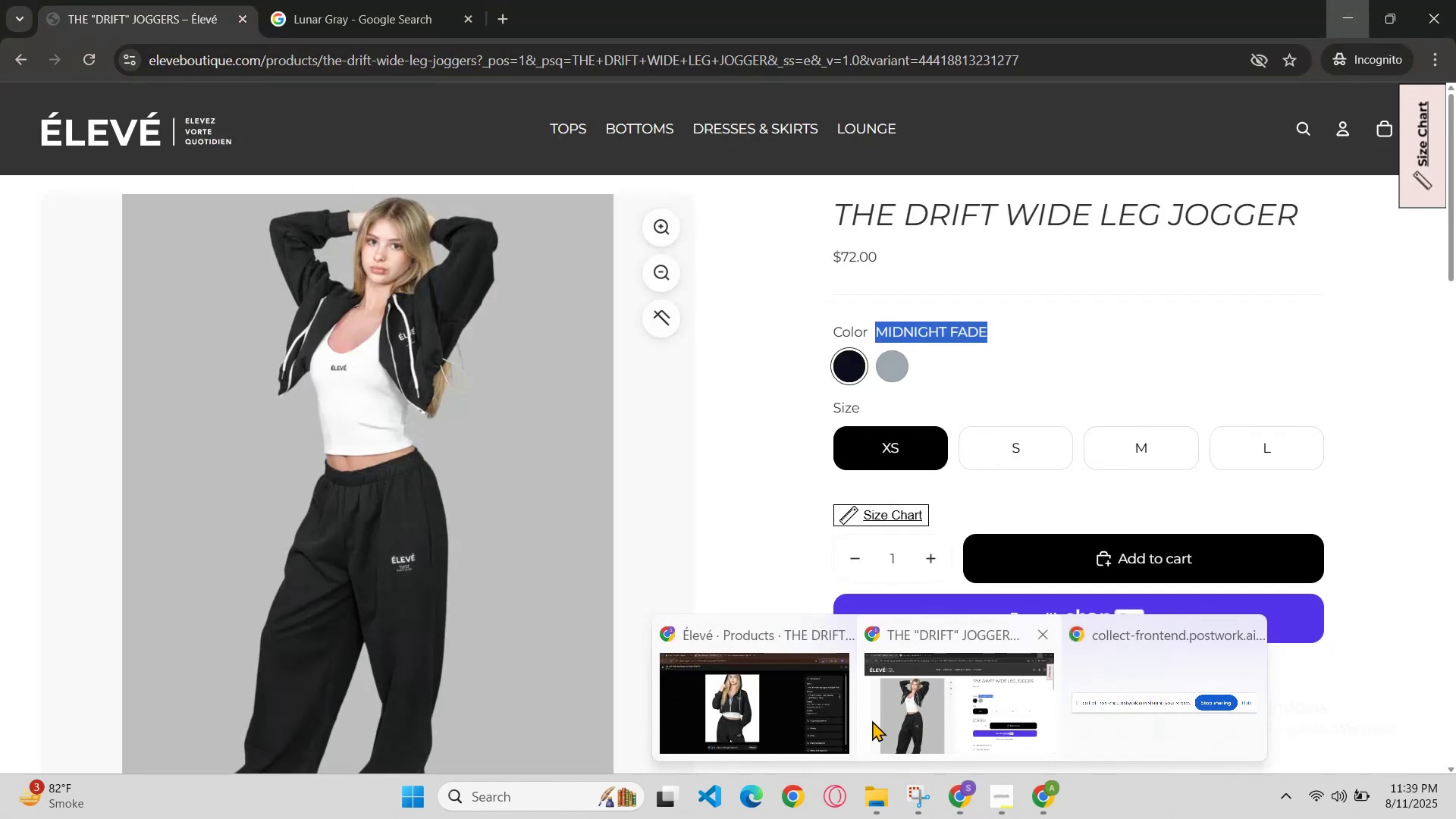 
left_click([748, 701])
 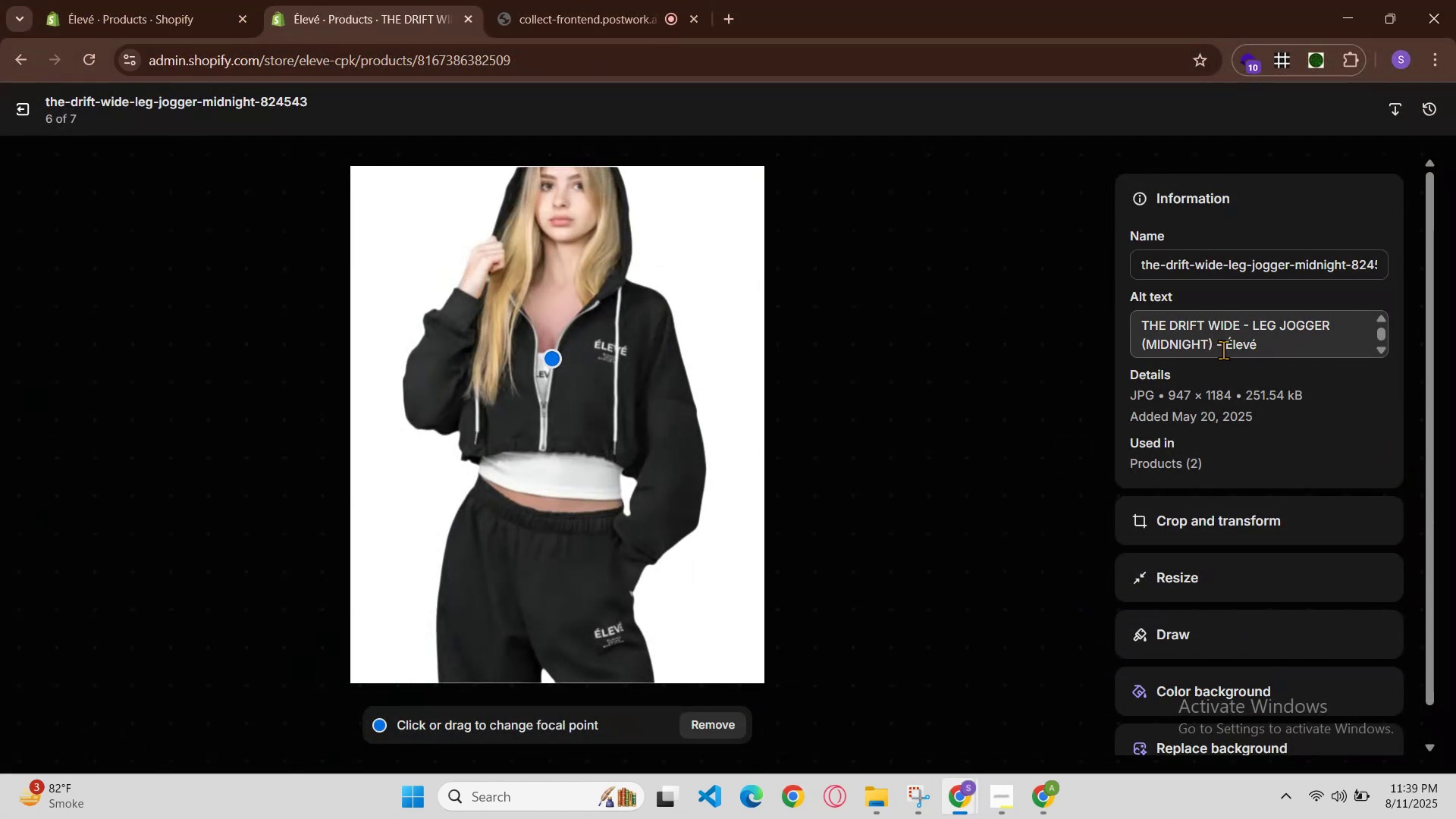 
key(Space)
 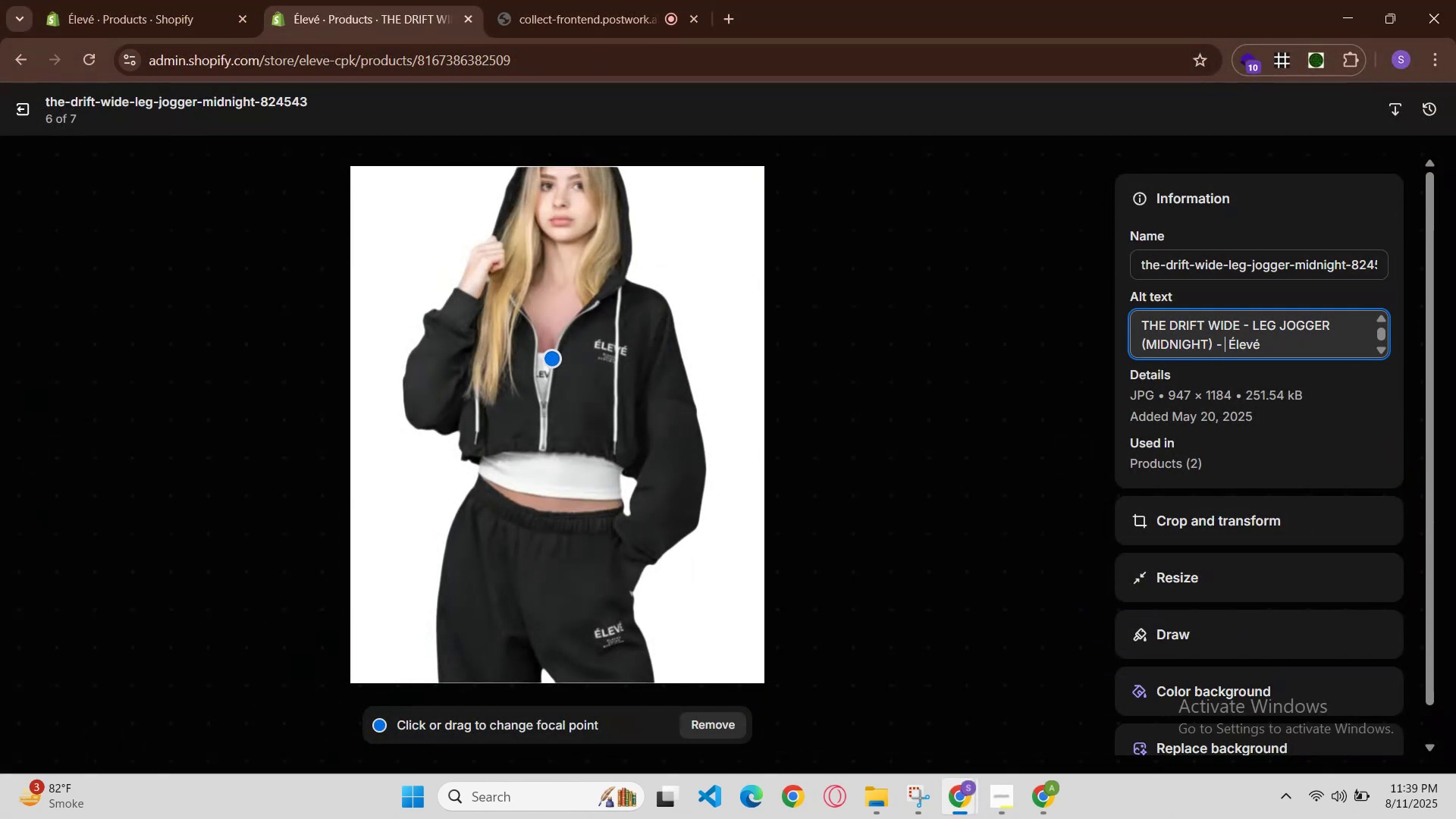 
key(Control+V)
 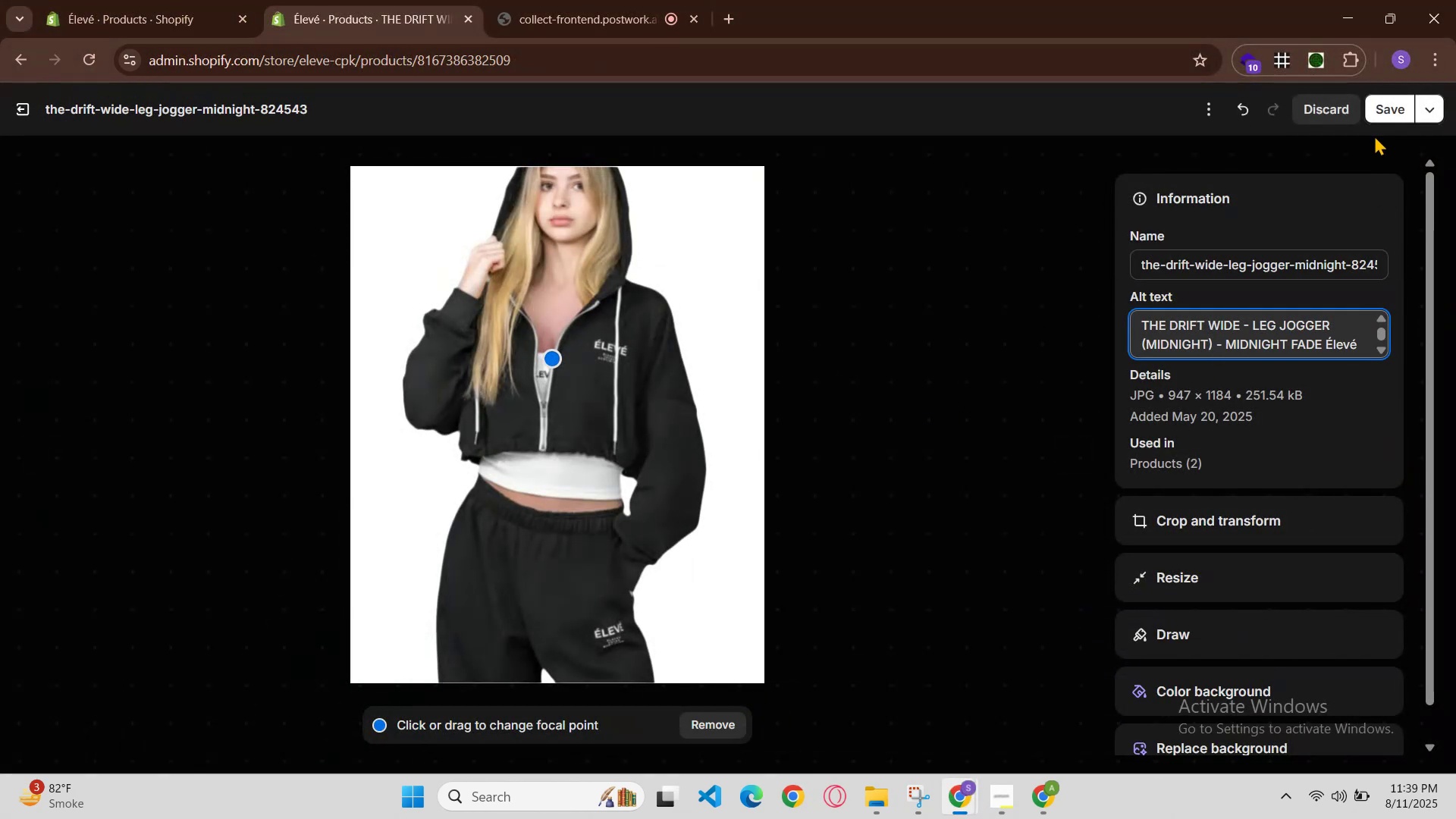 
left_click([1378, 103])
 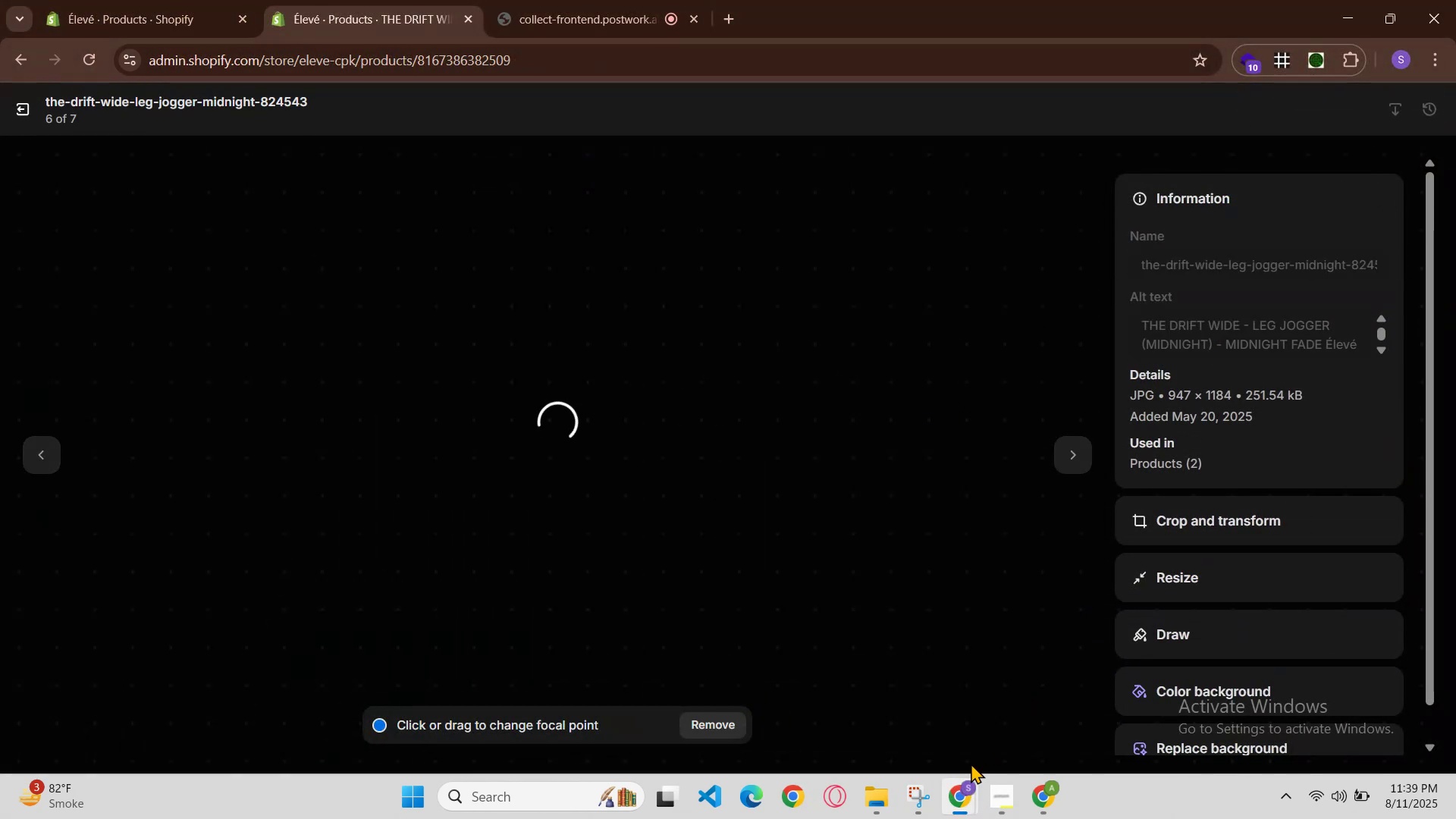 
left_click([951, 805])
 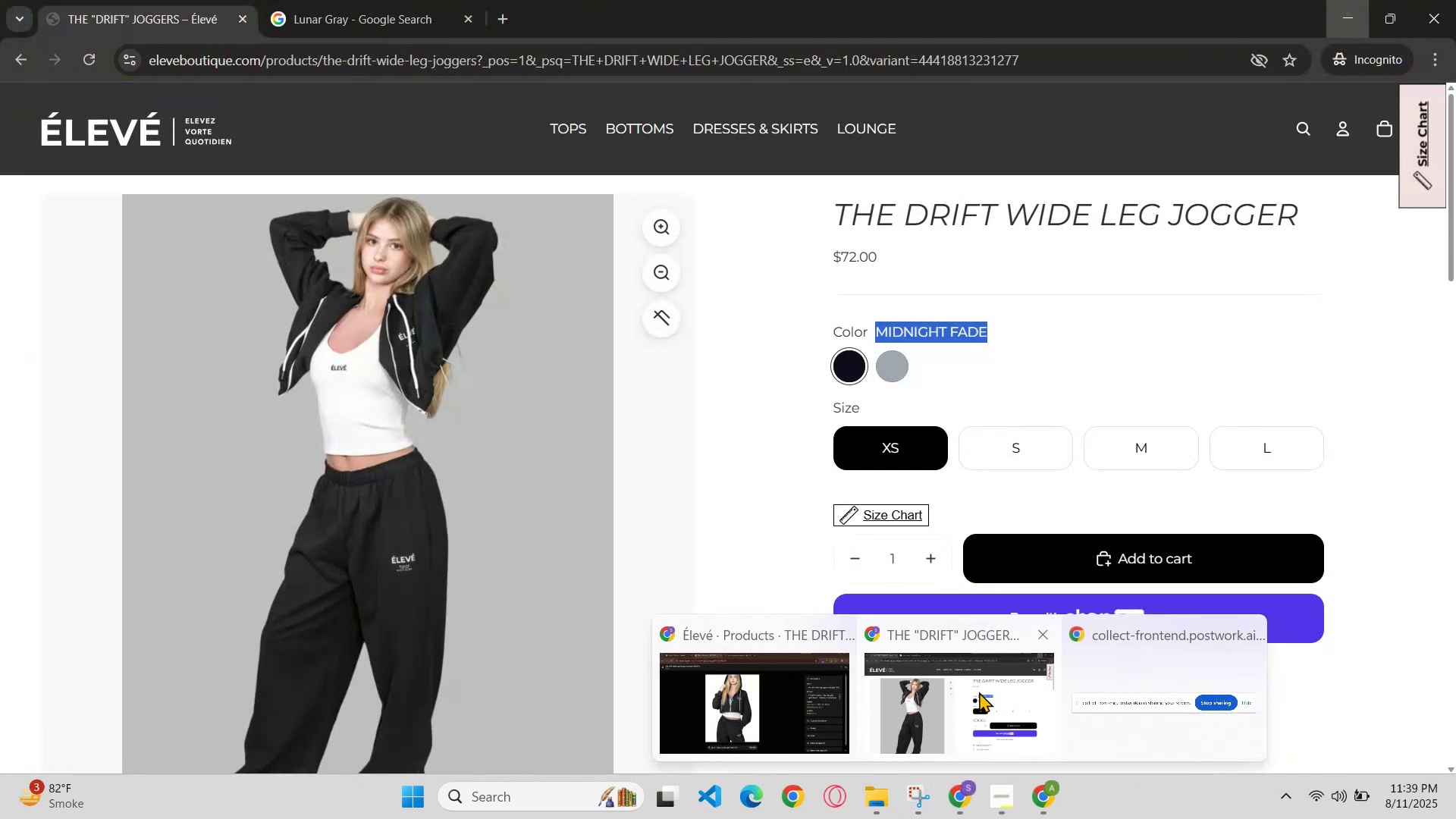 
left_click([816, 667])
 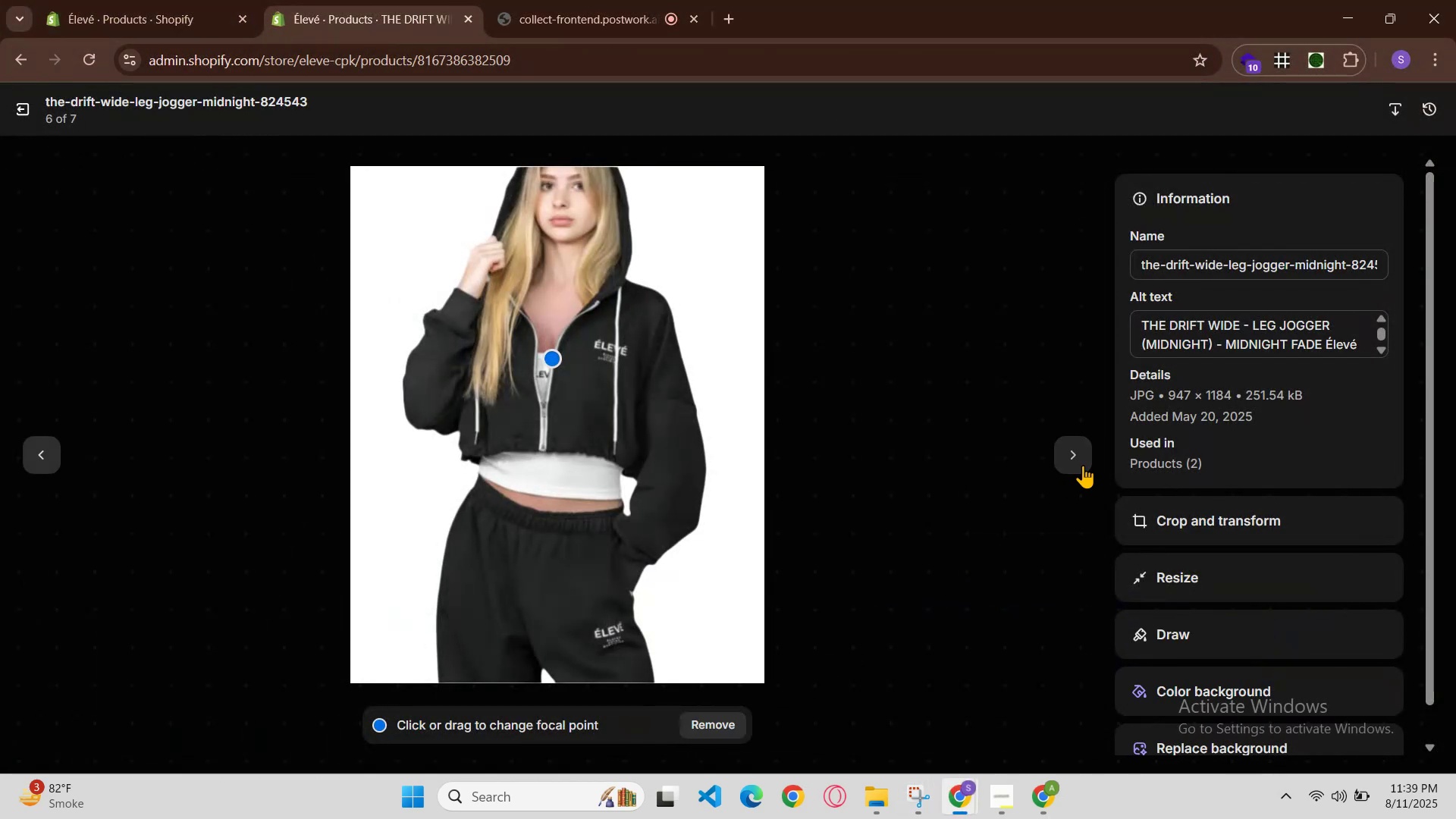 
left_click([1079, 465])
 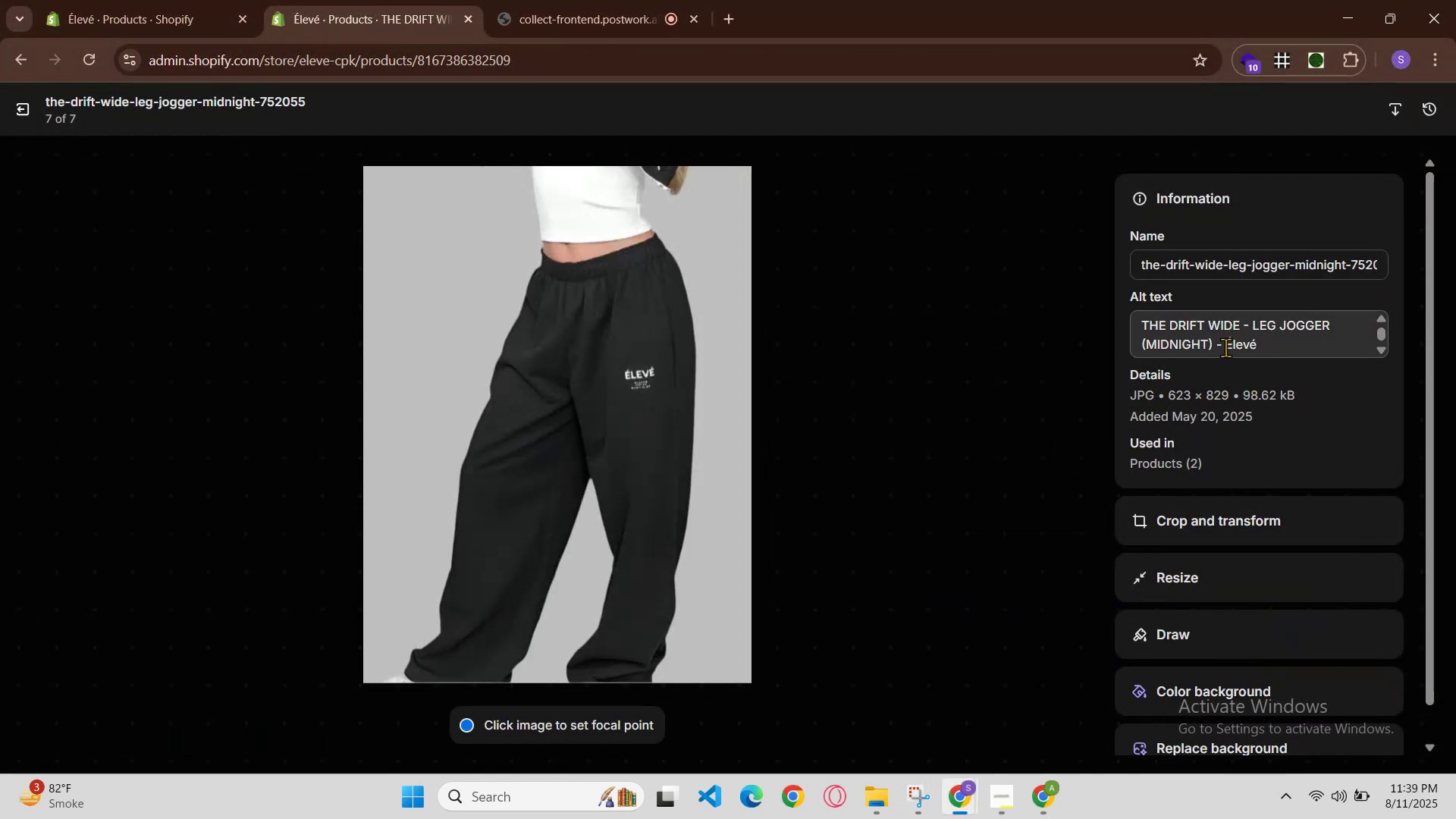 
left_click([1225, 344])
 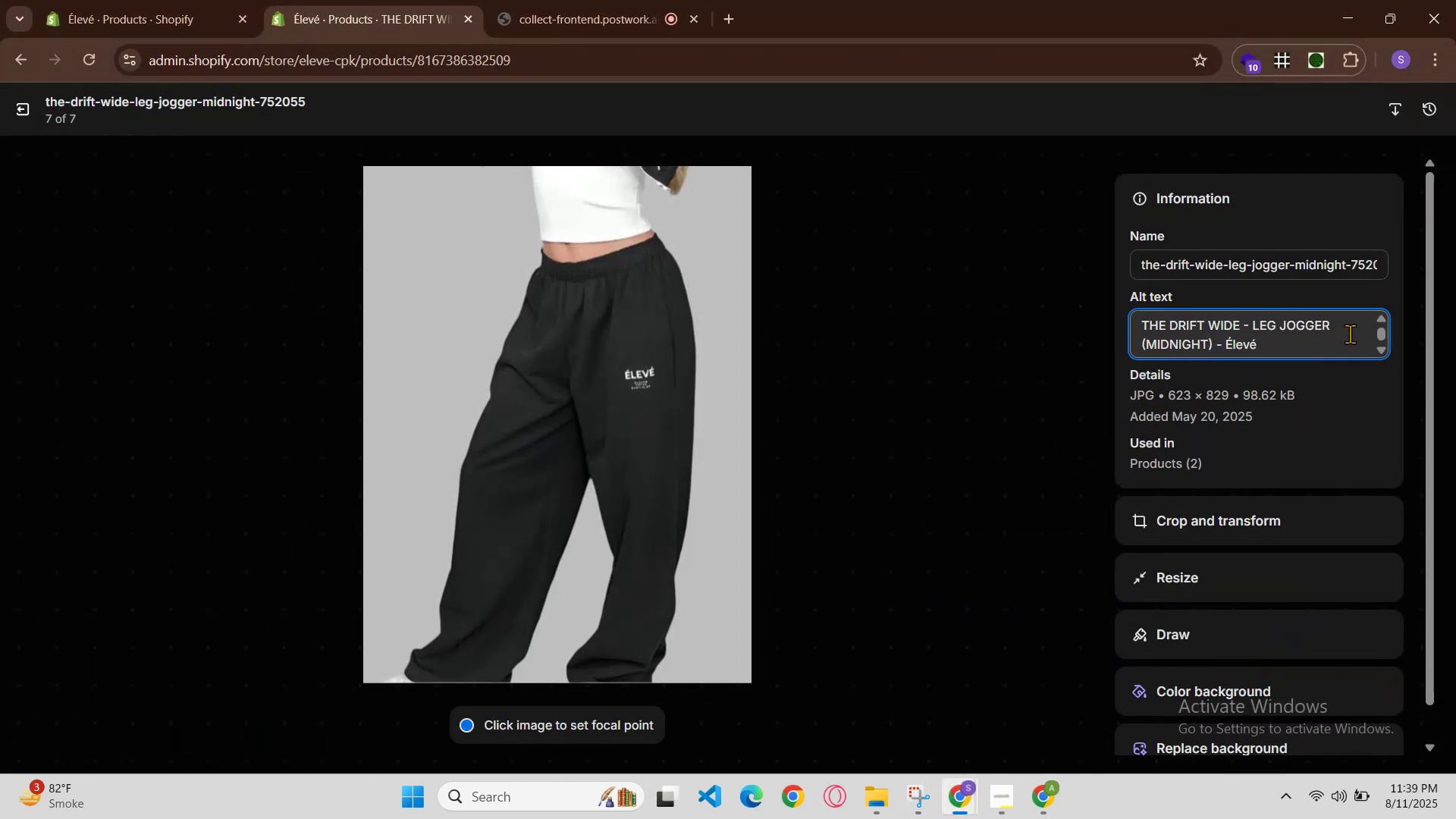 
key(ArrowLeft)
 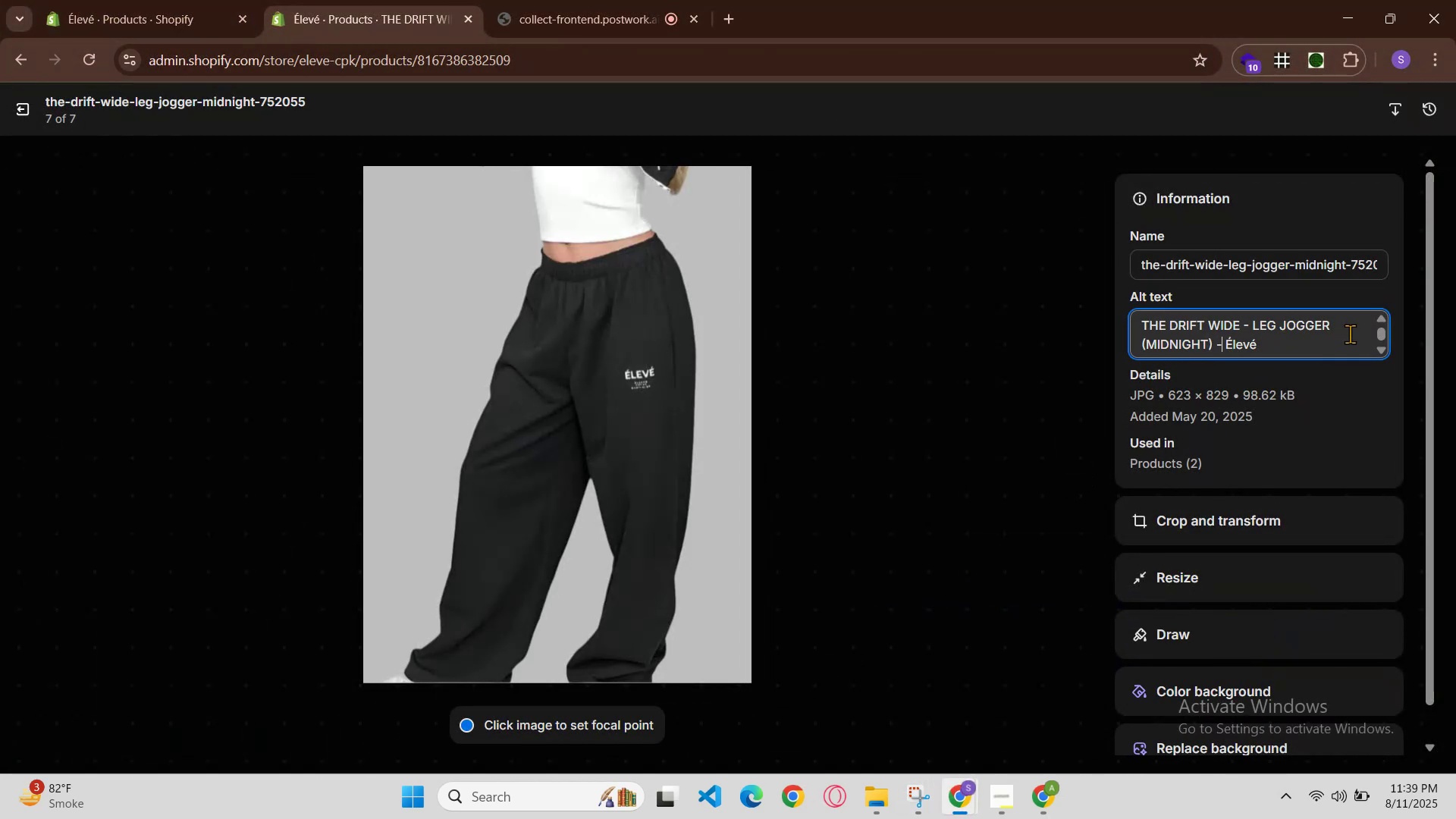 
key(Space)
 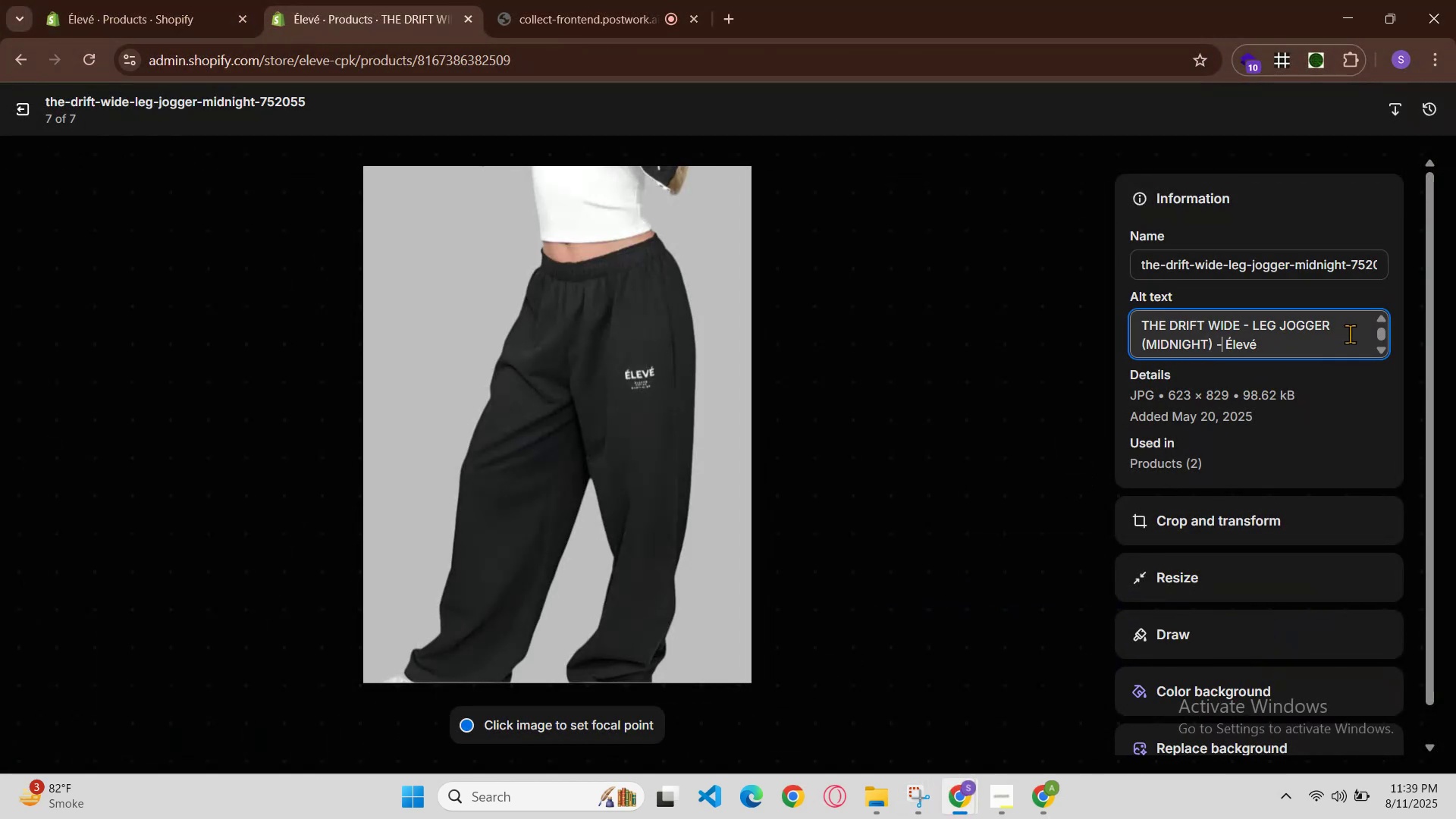 
key(Control+V)
 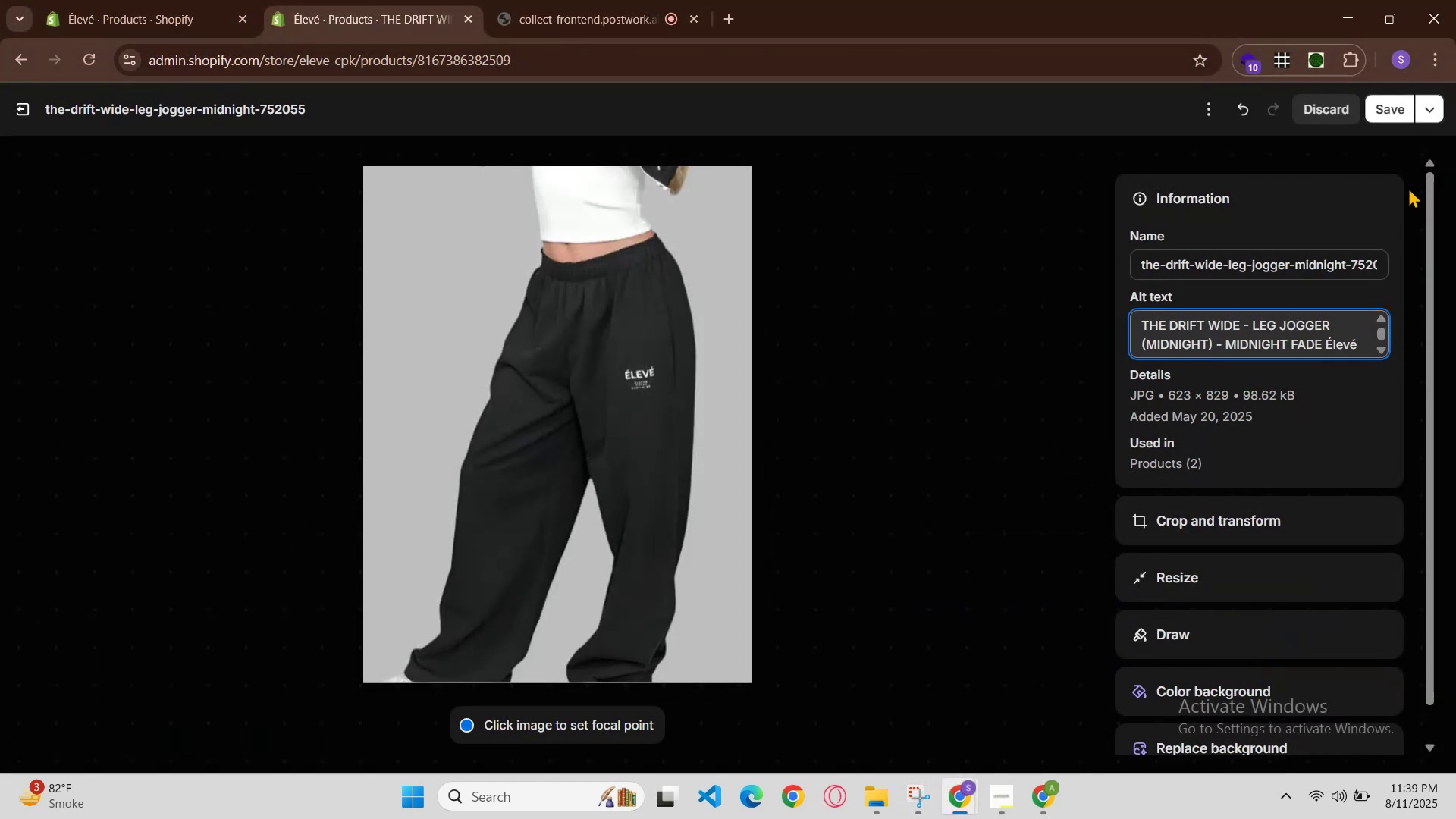 
left_click([1406, 109])
 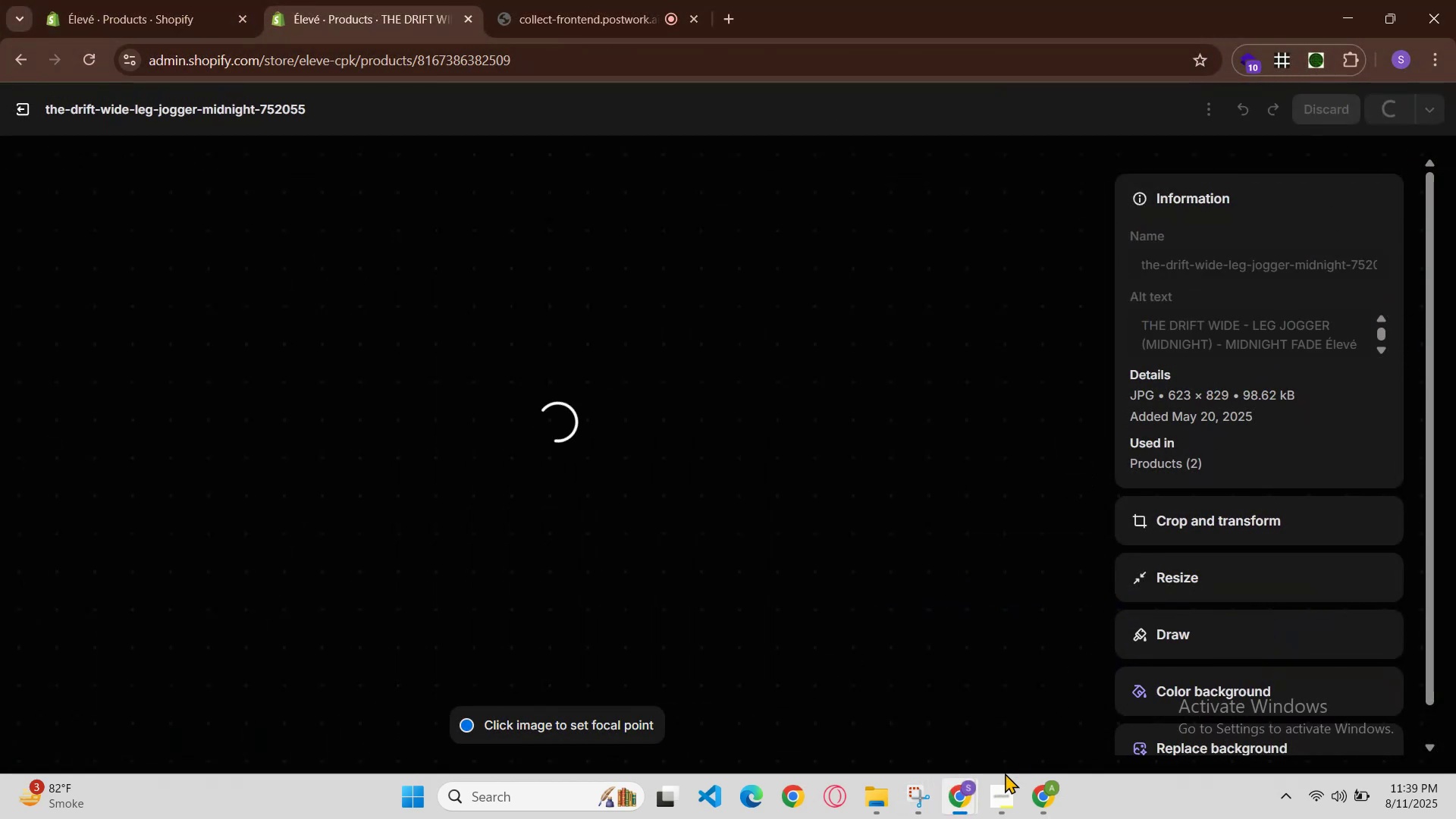 
left_click_drag(start_coordinate=[956, 790], to_coordinate=[959, 786])
 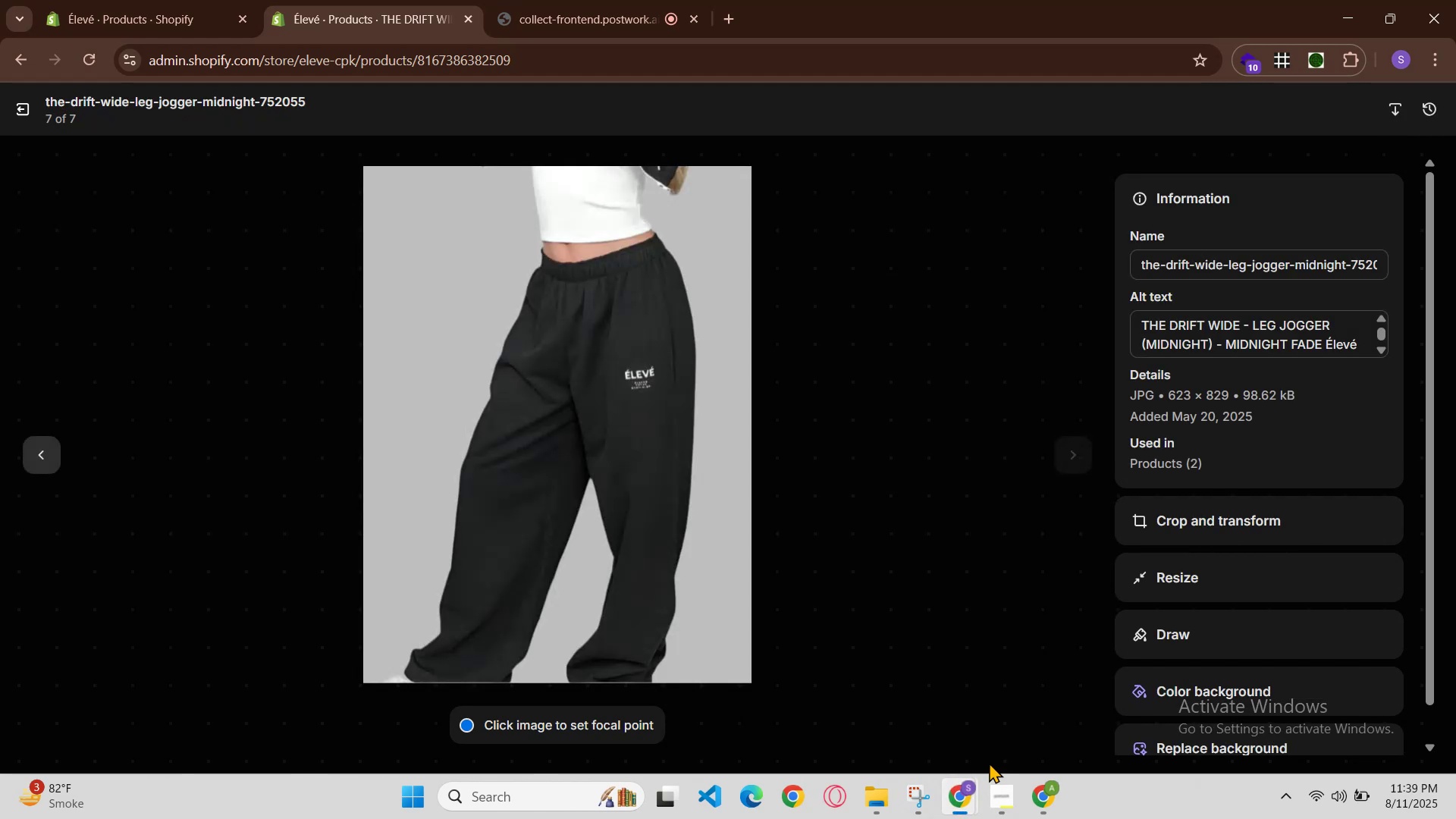 
left_click([984, 796])
 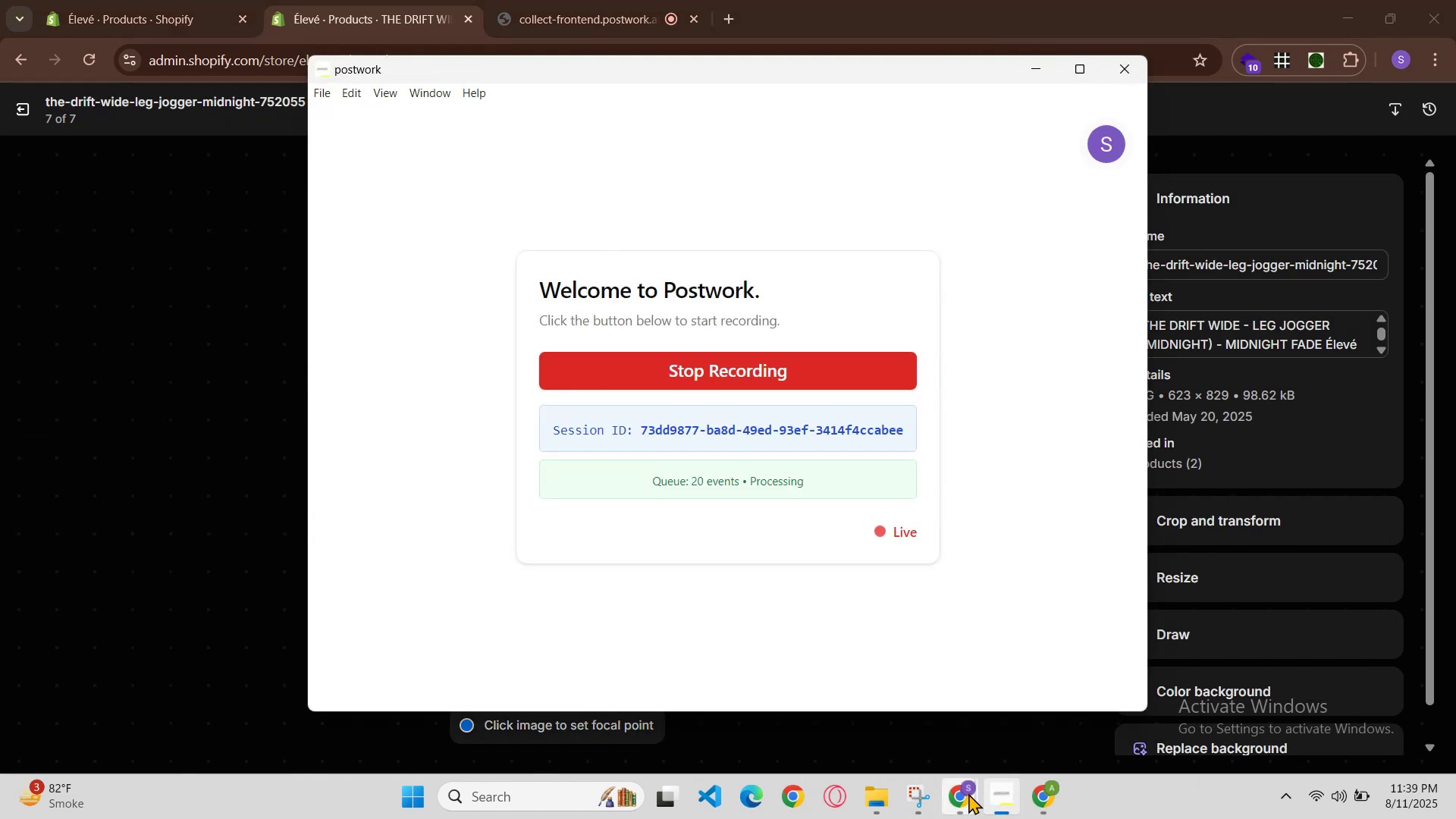 
left_click([967, 793])
 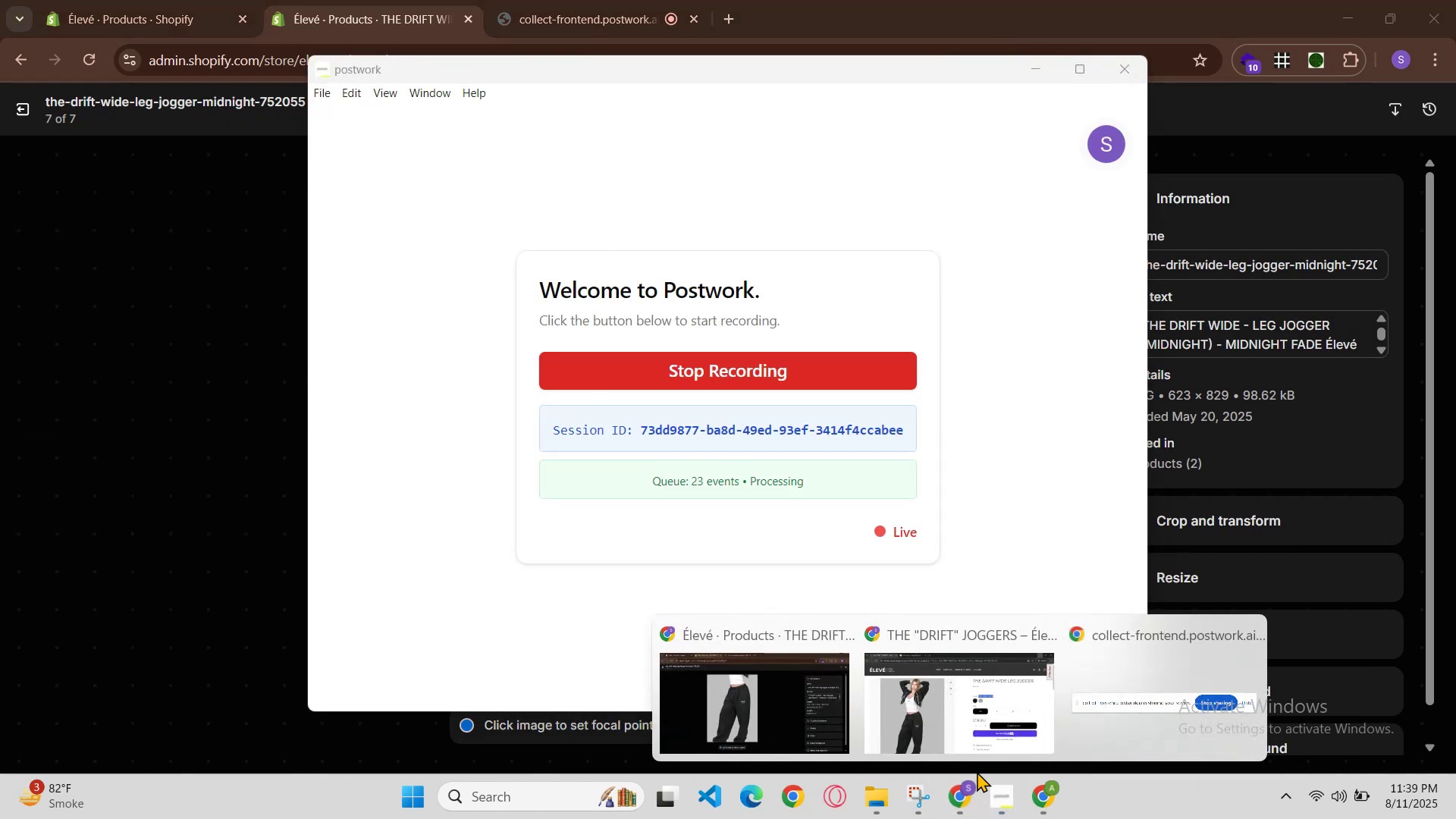 
left_click([987, 730])
 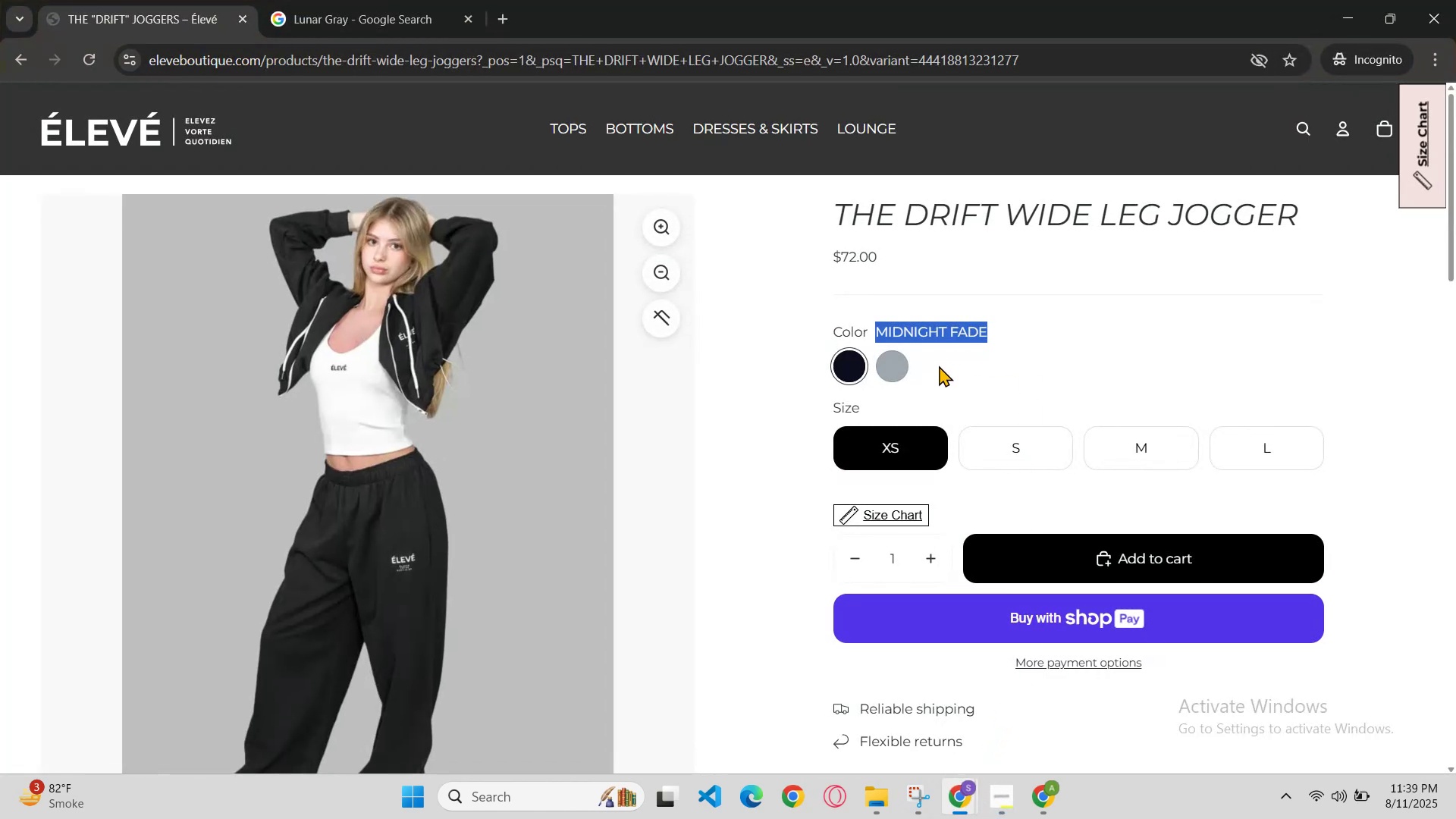 
left_click([892, 370])
 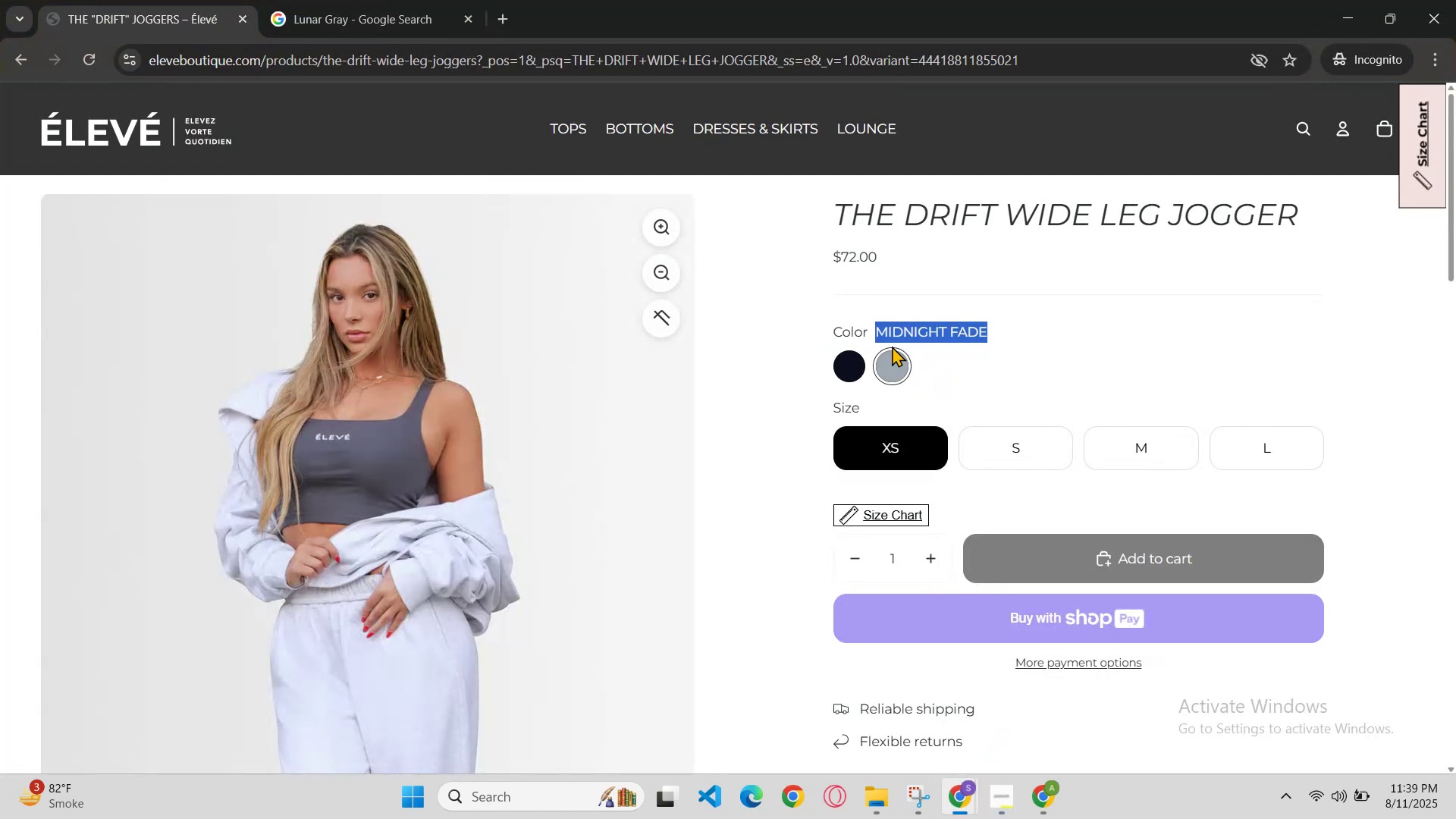 
left_click([887, 336])
 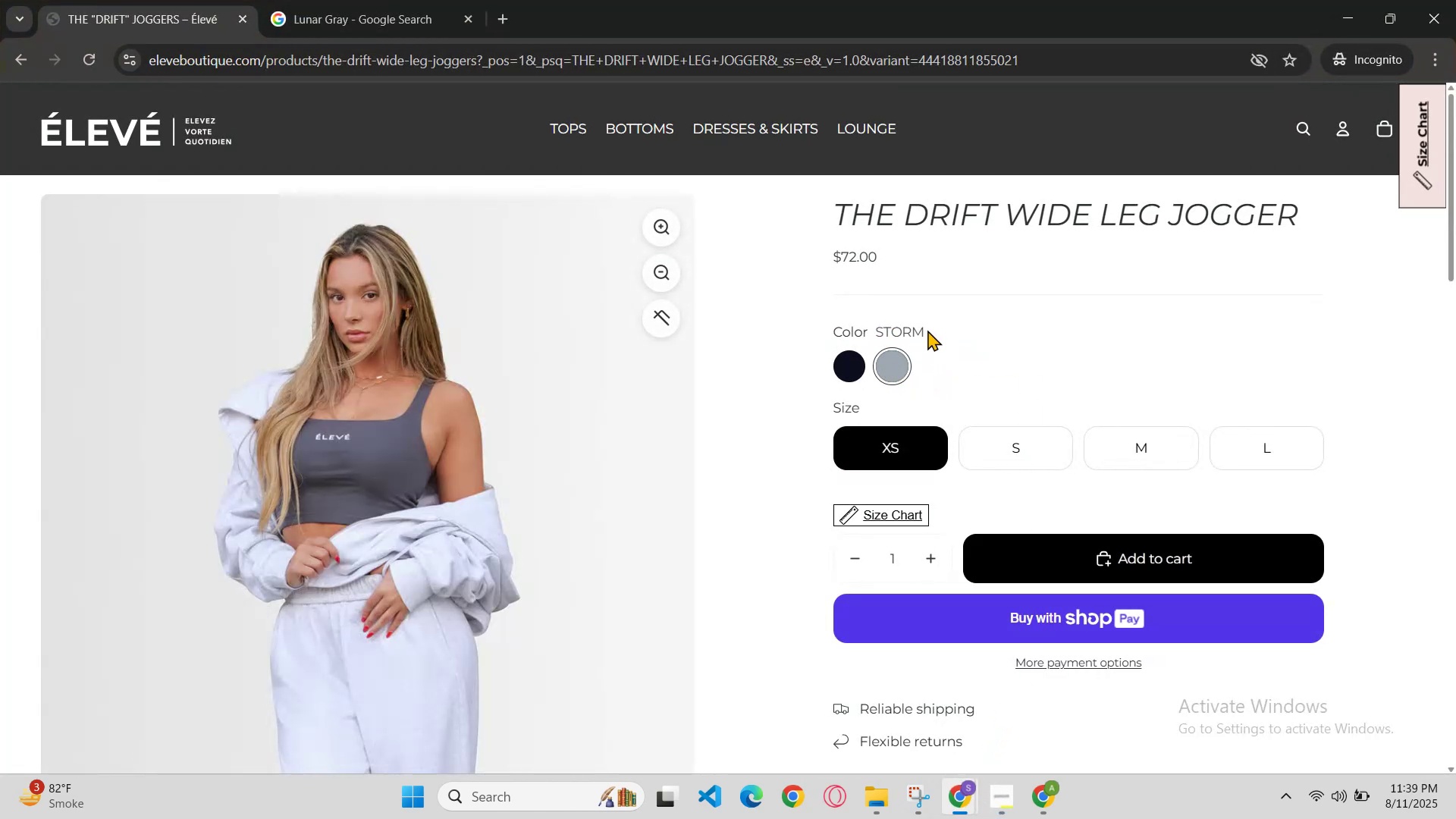 
left_click([874, 330])
 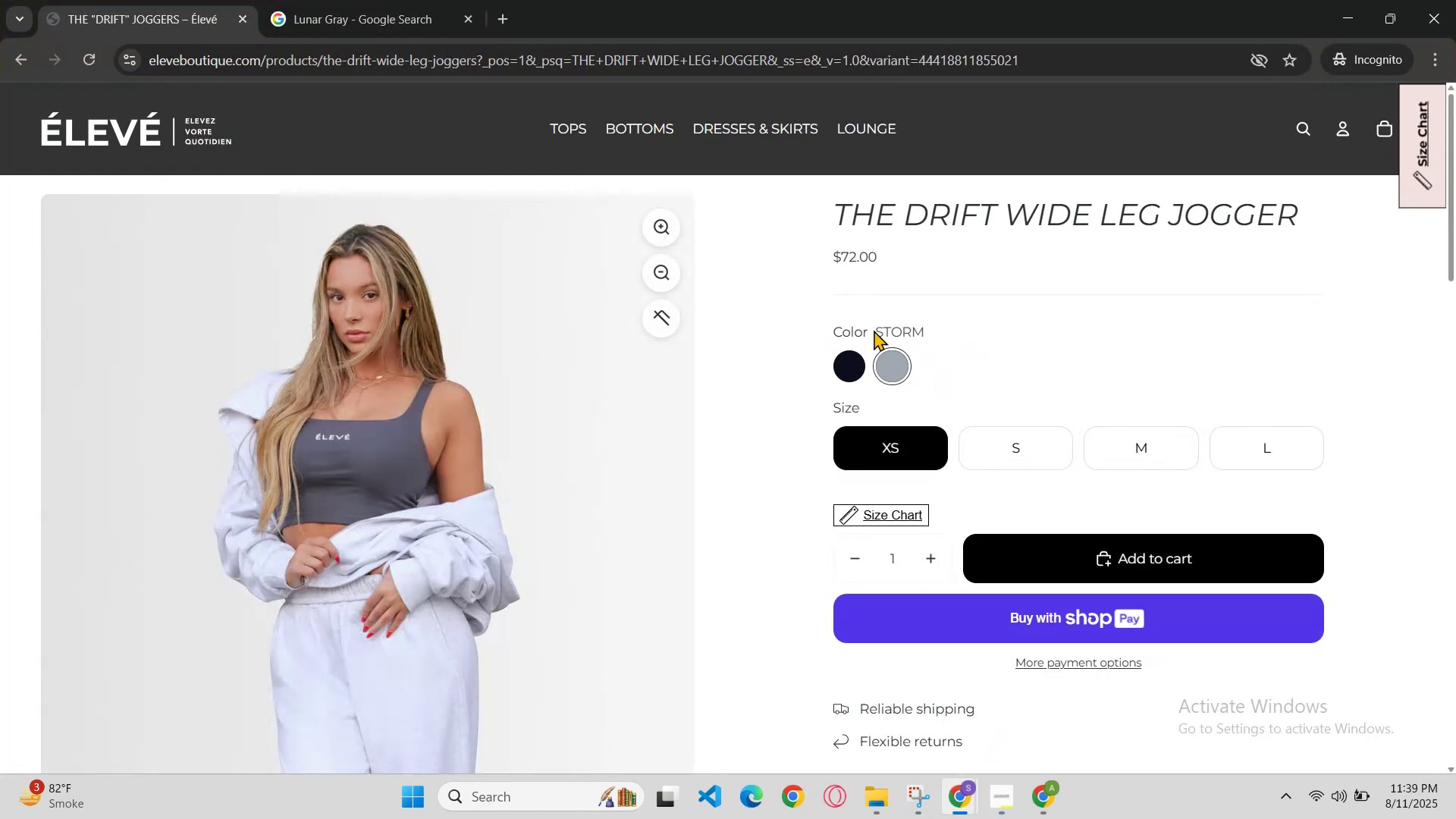 
left_click_drag(start_coordinate=[880, 330], to_coordinate=[886, 330])
 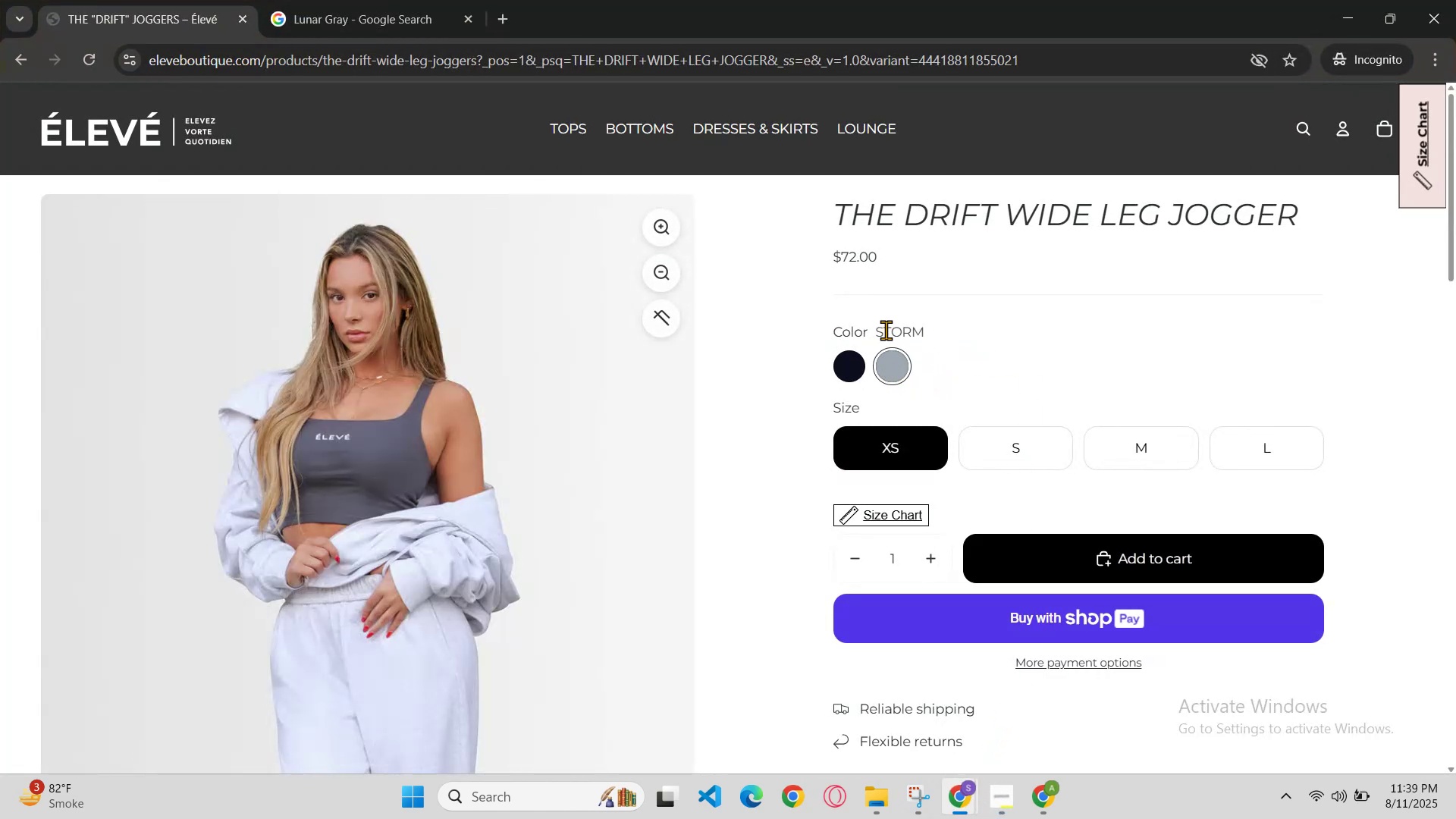 
left_click_drag(start_coordinate=[899, 329], to_coordinate=[900, 325])
 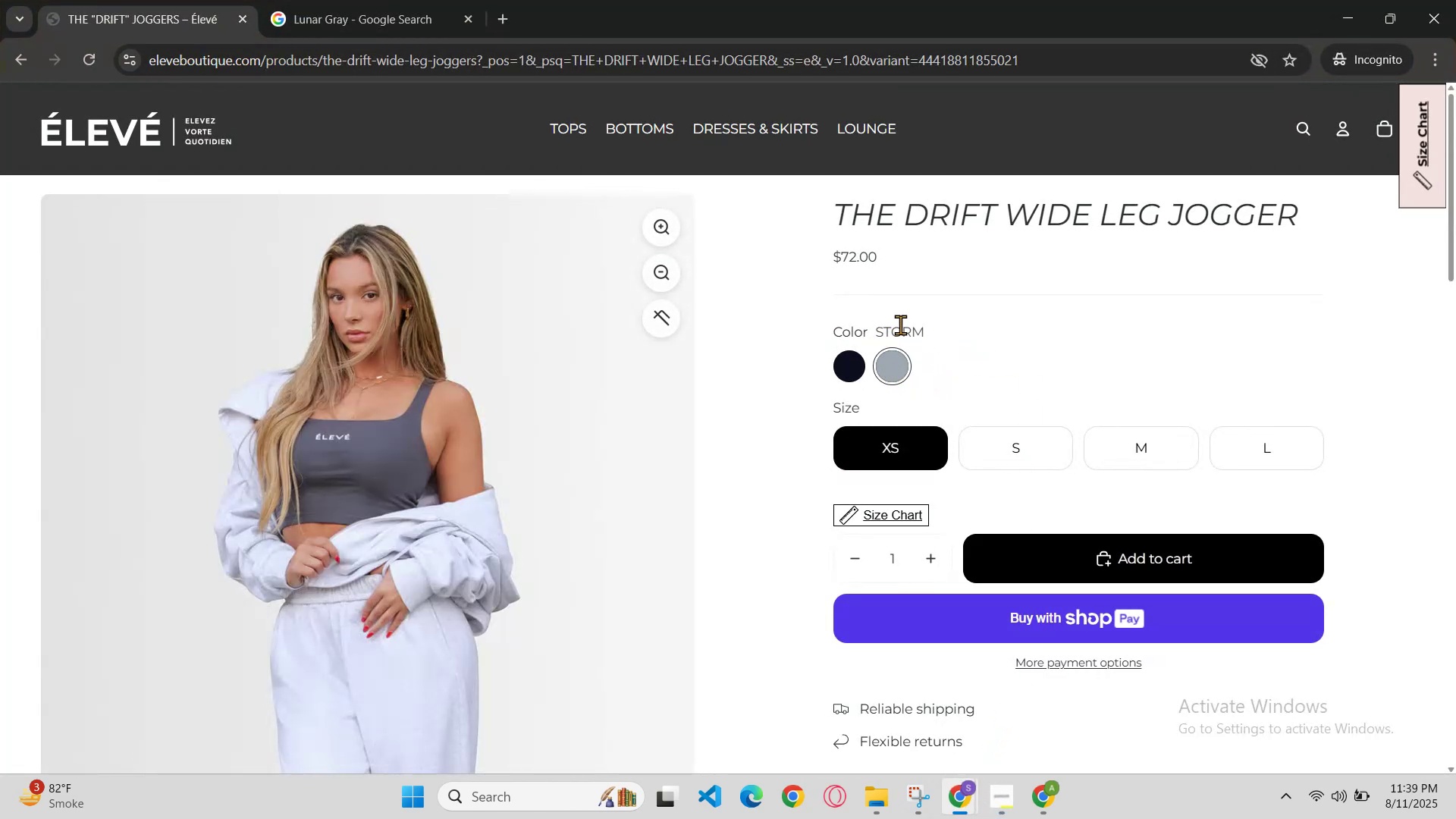 
double_click([900, 325])
 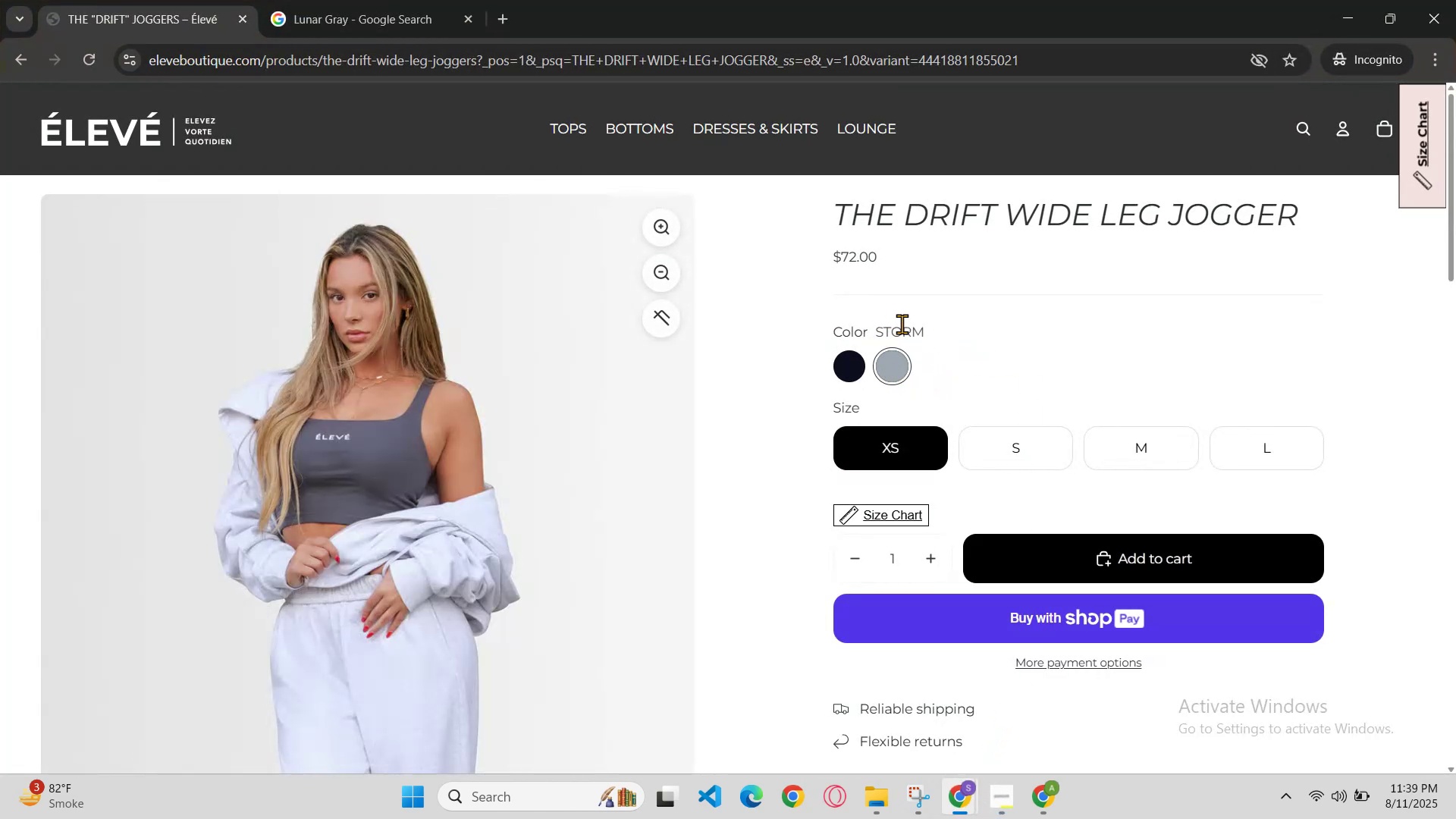 
triple_click([902, 324])
 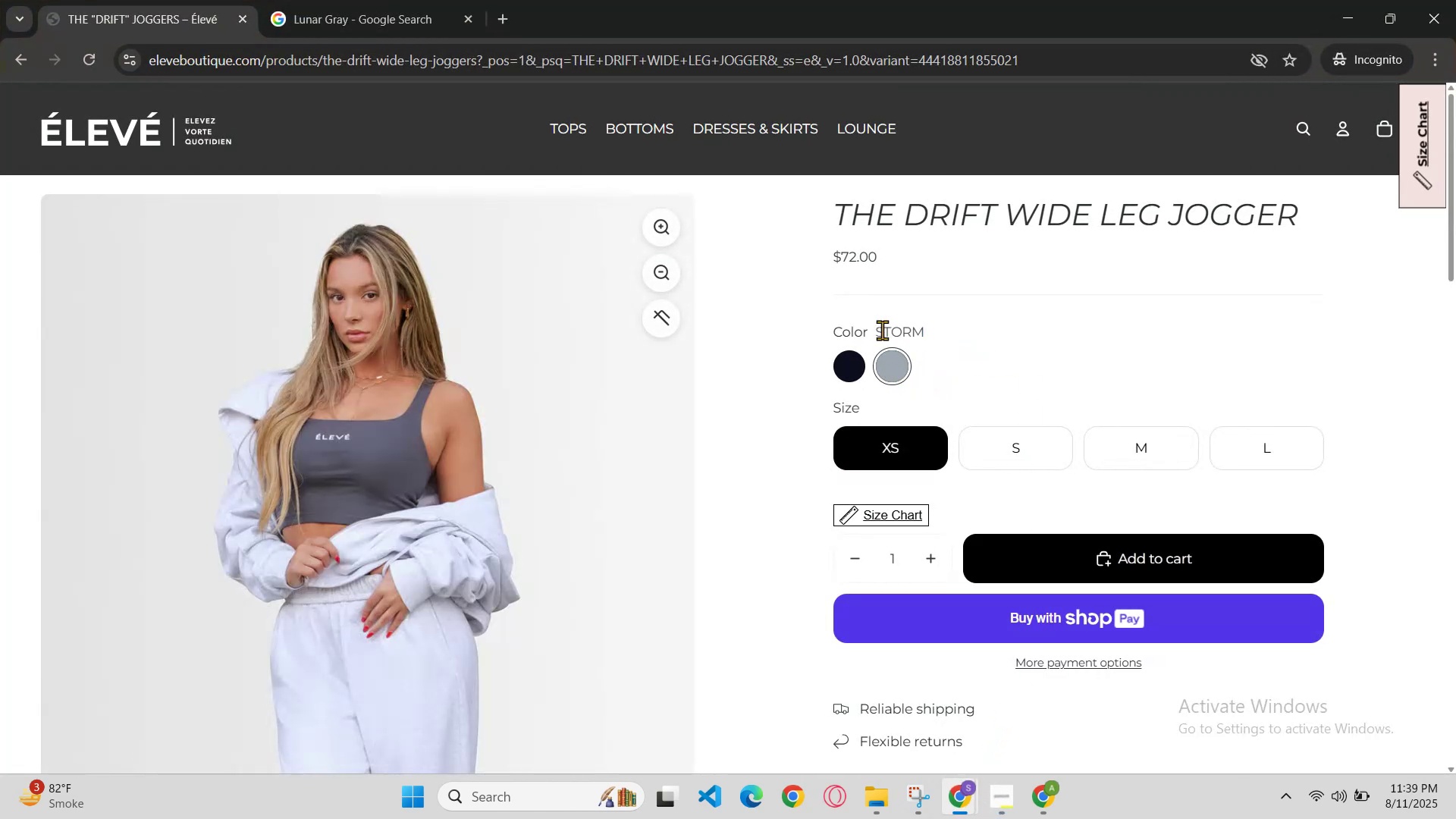 
left_click_drag(start_coordinate=[915, 330], to_coordinate=[926, 330])
 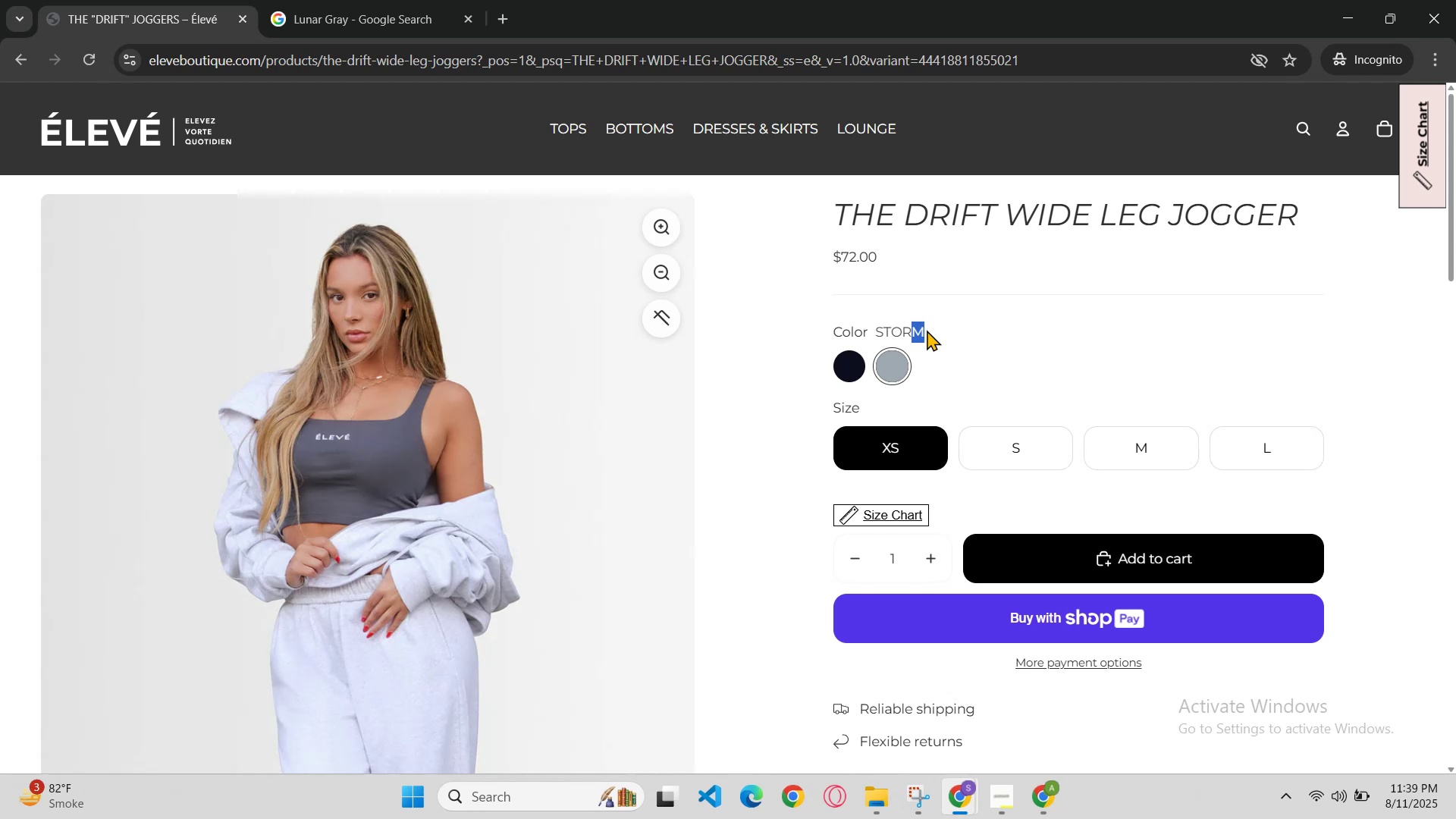 
left_click([927, 330])
 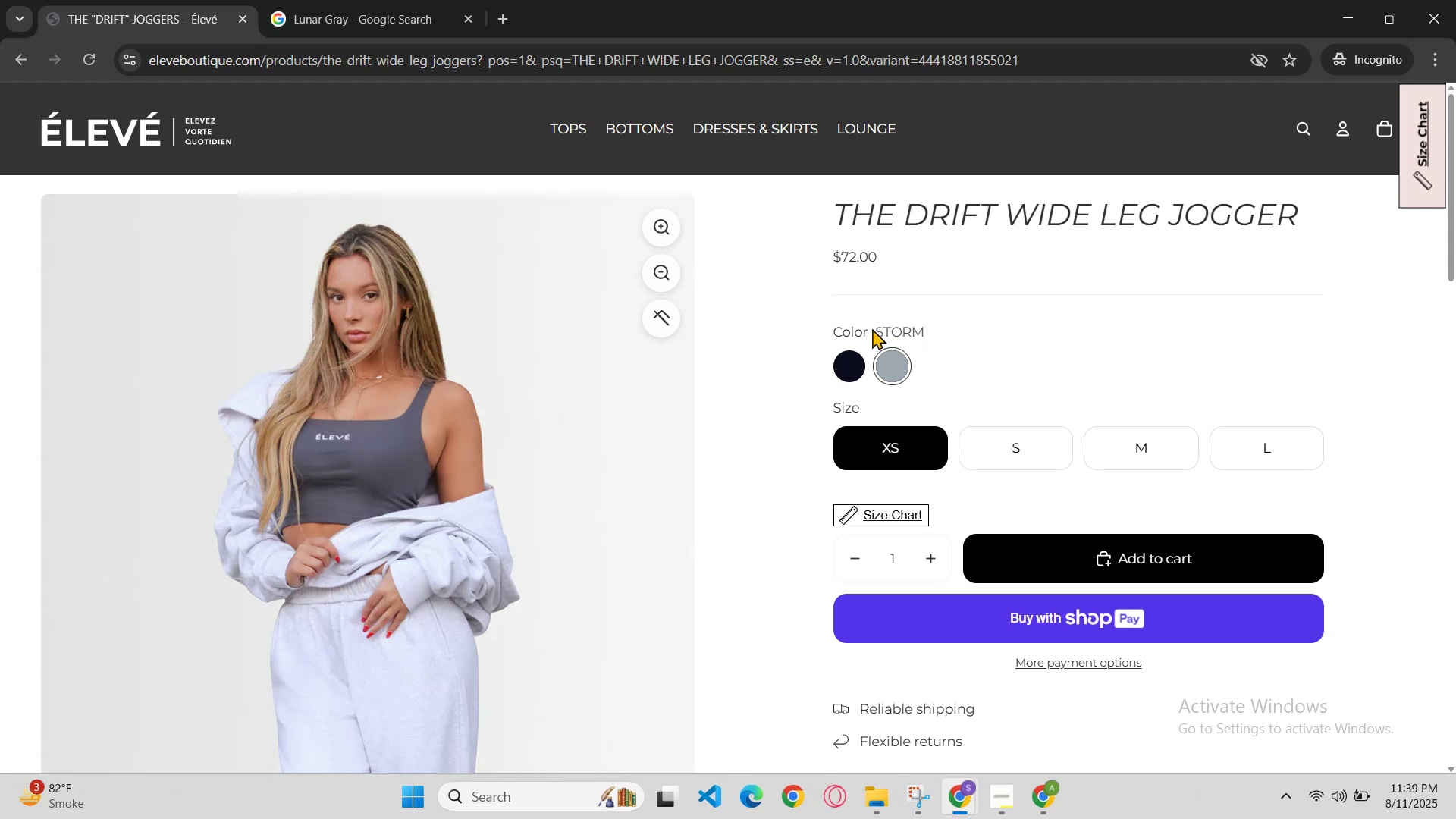 
left_click_drag(start_coordinate=[880, 331], to_coordinate=[890, 331])
 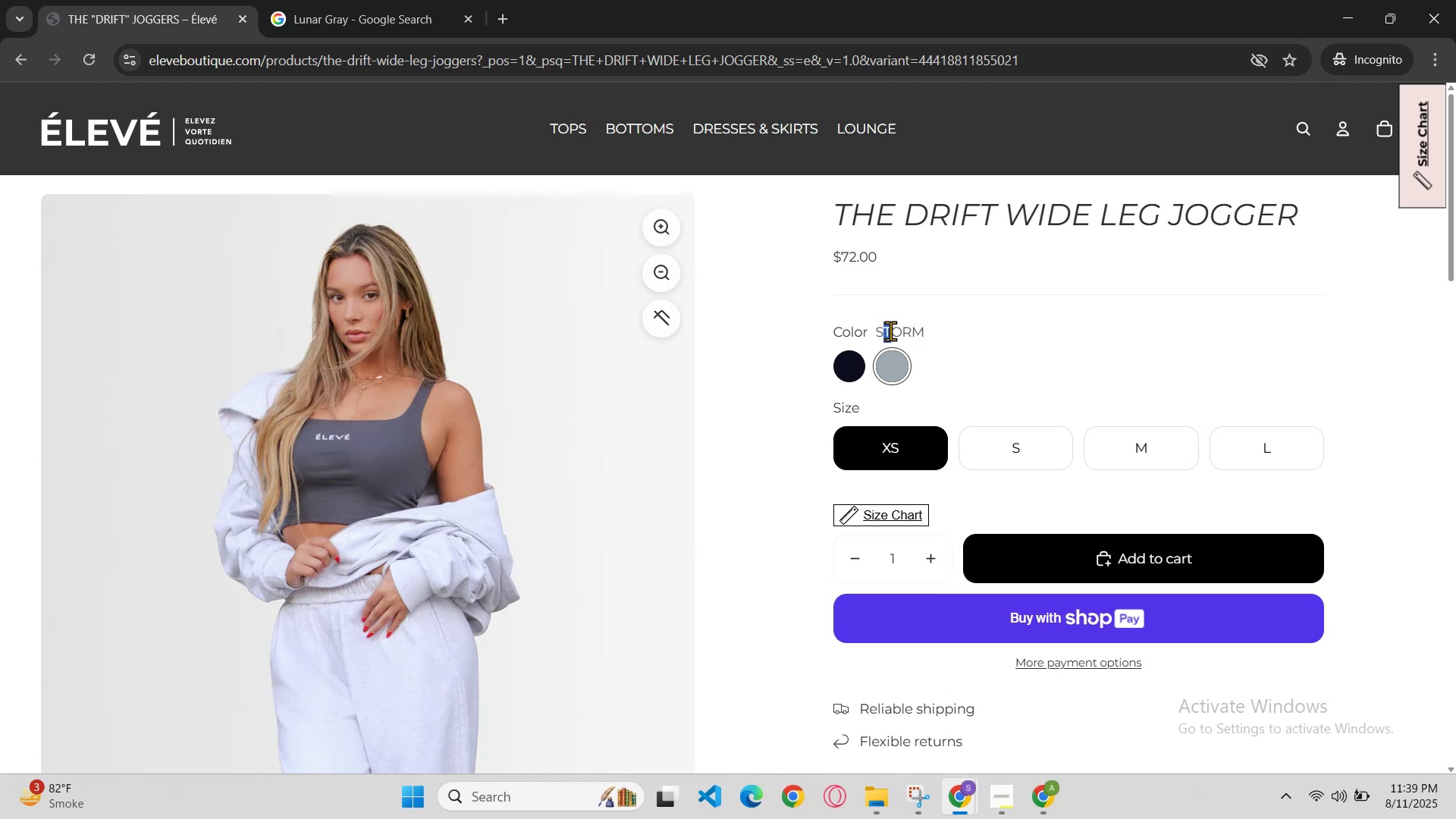 
left_click([890, 331])
 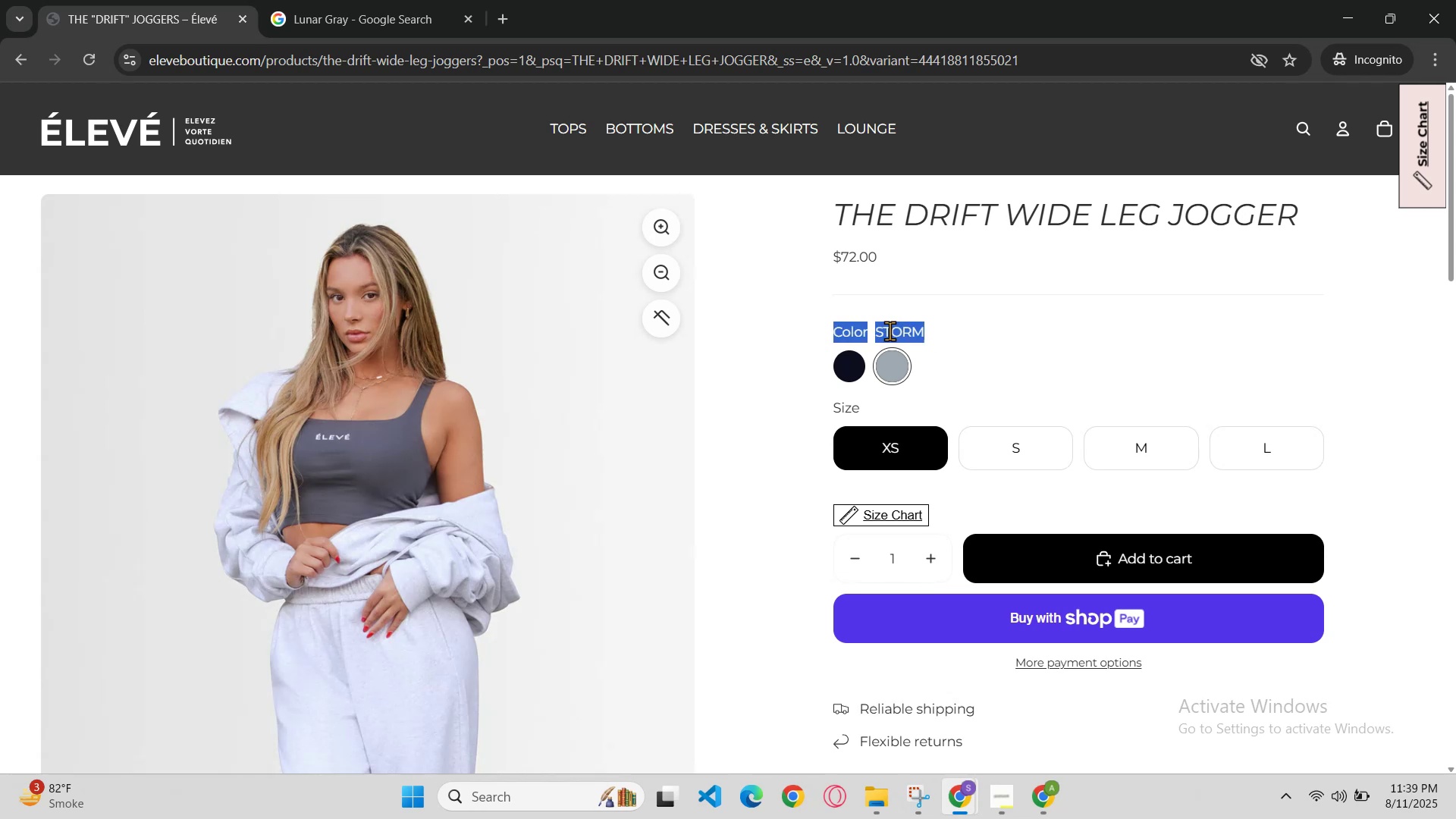 
left_click([884, 331])
 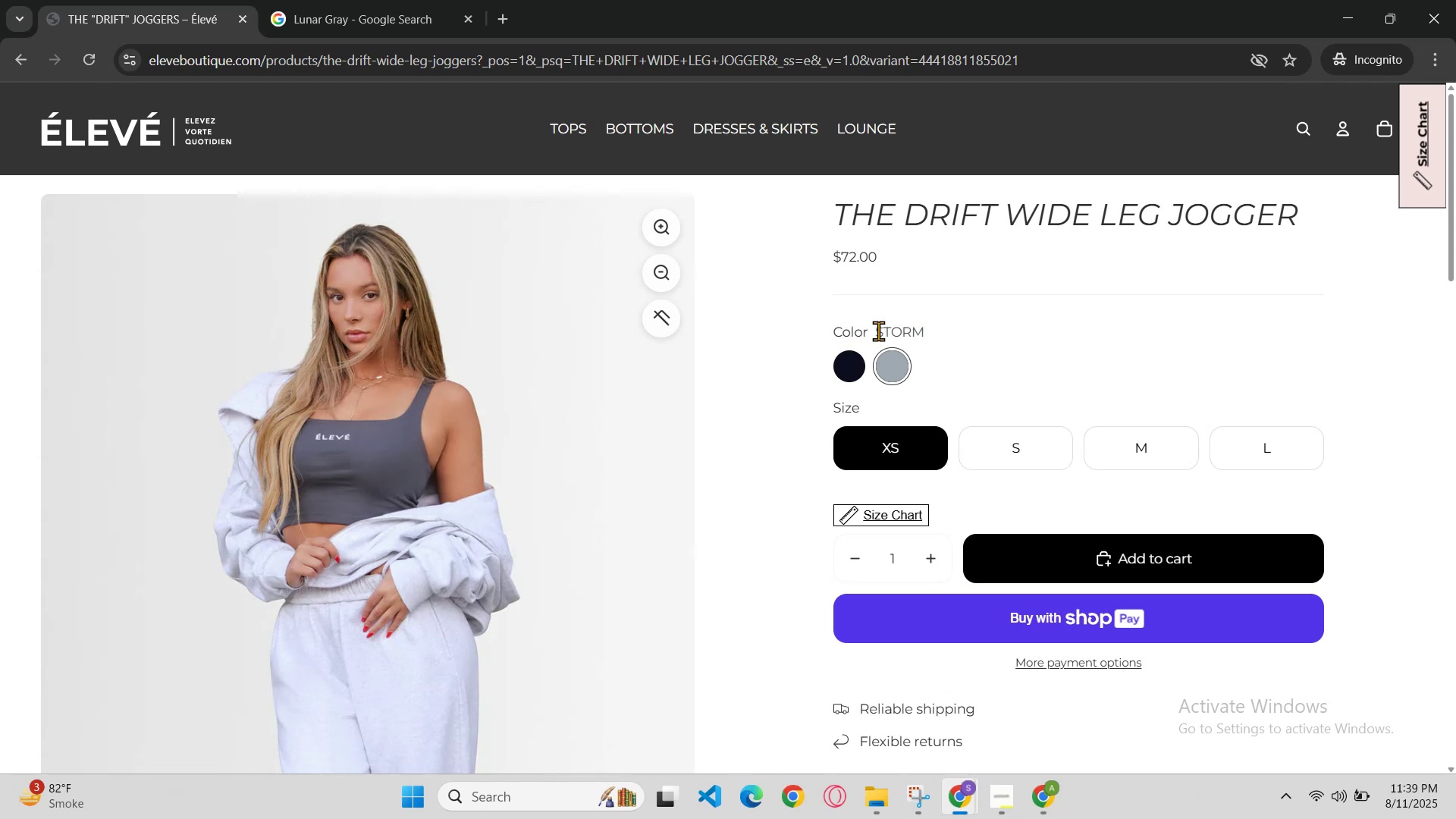 
left_click_drag(start_coordinate=[884, 331], to_coordinate=[931, 327])
 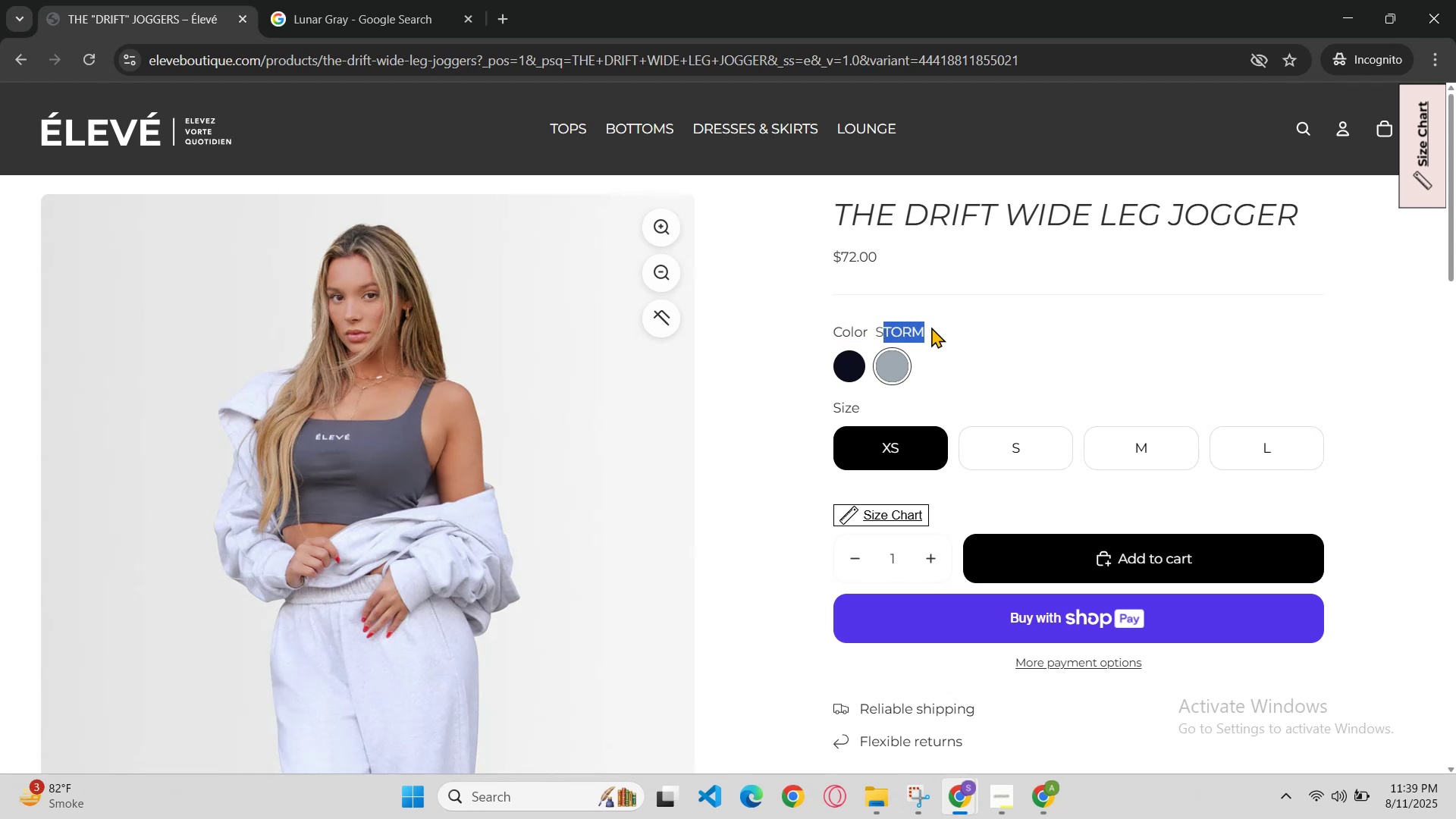 
double_click([931, 327])
 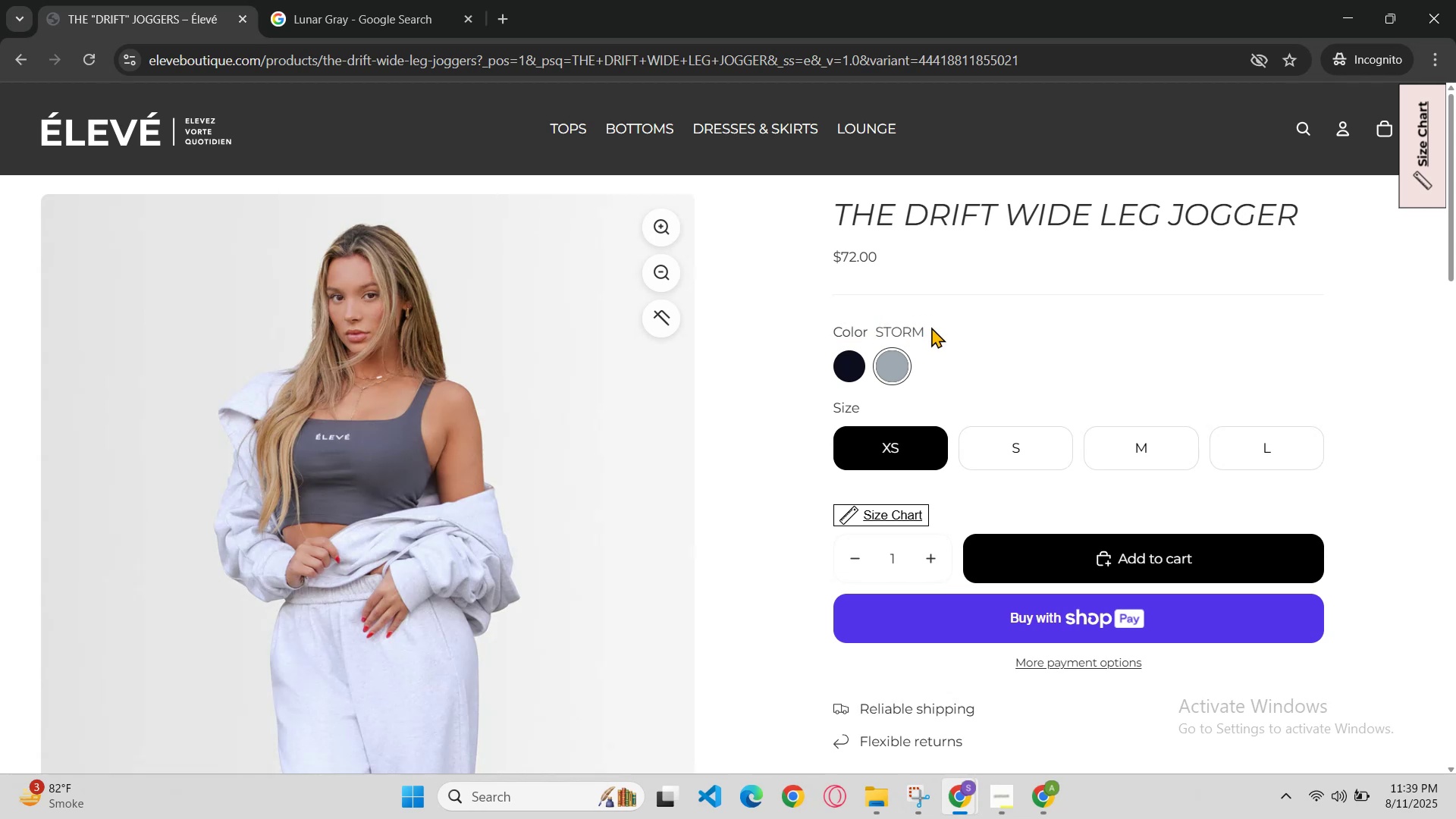 
triple_click([931, 327])
 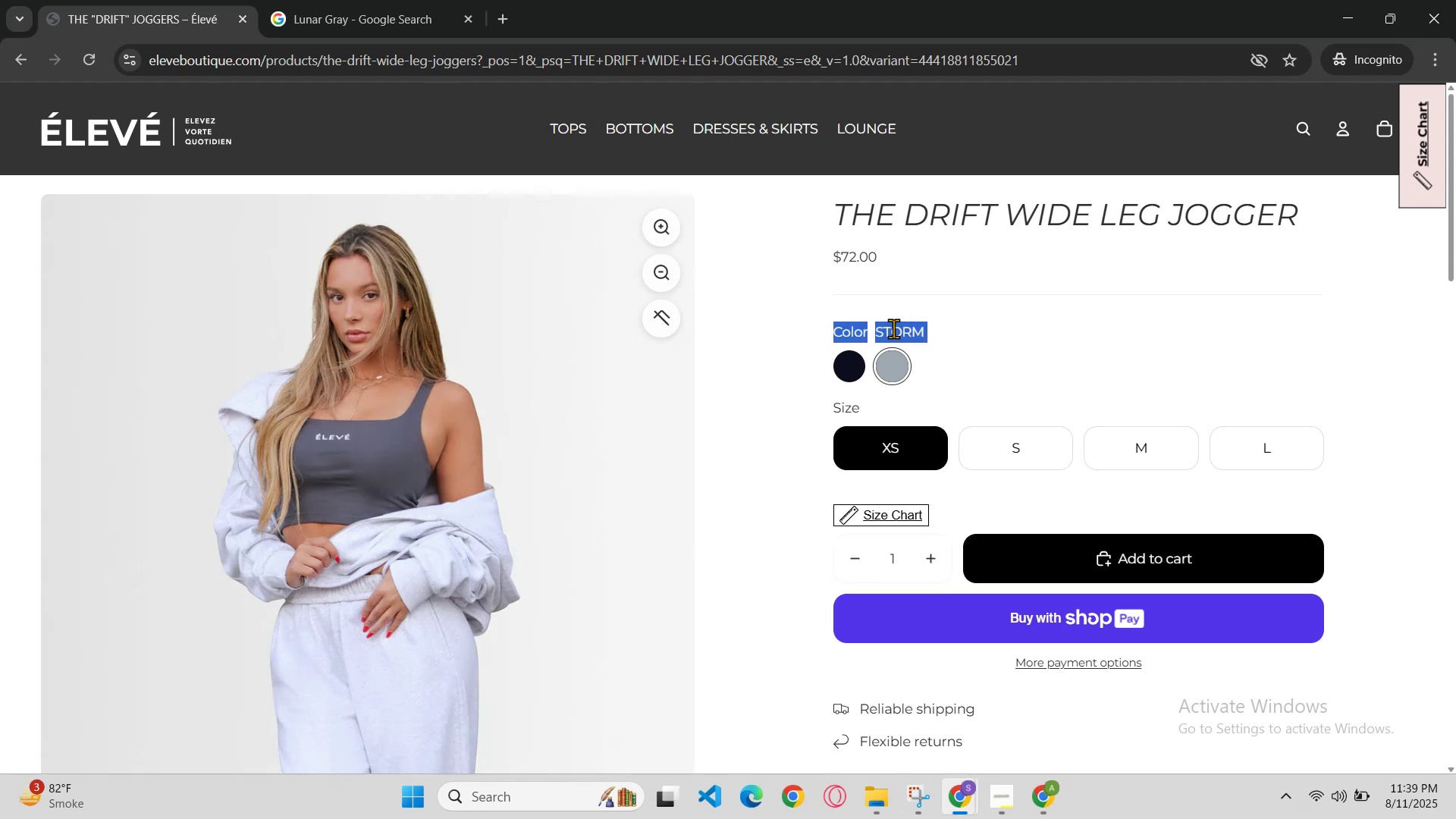 
left_click([886, 329])
 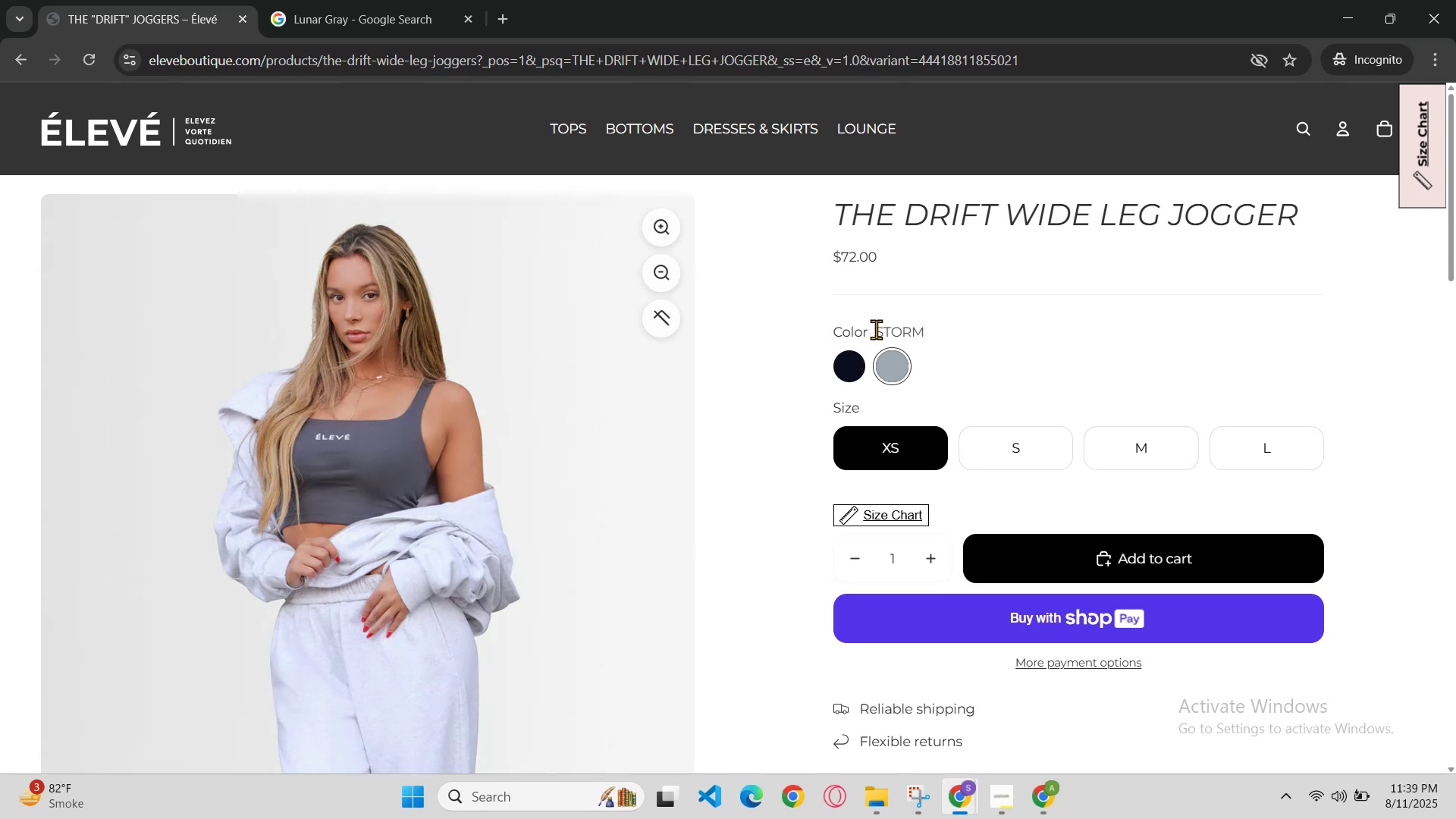 
left_click_drag(start_coordinate=[882, 330], to_coordinate=[938, 328])
 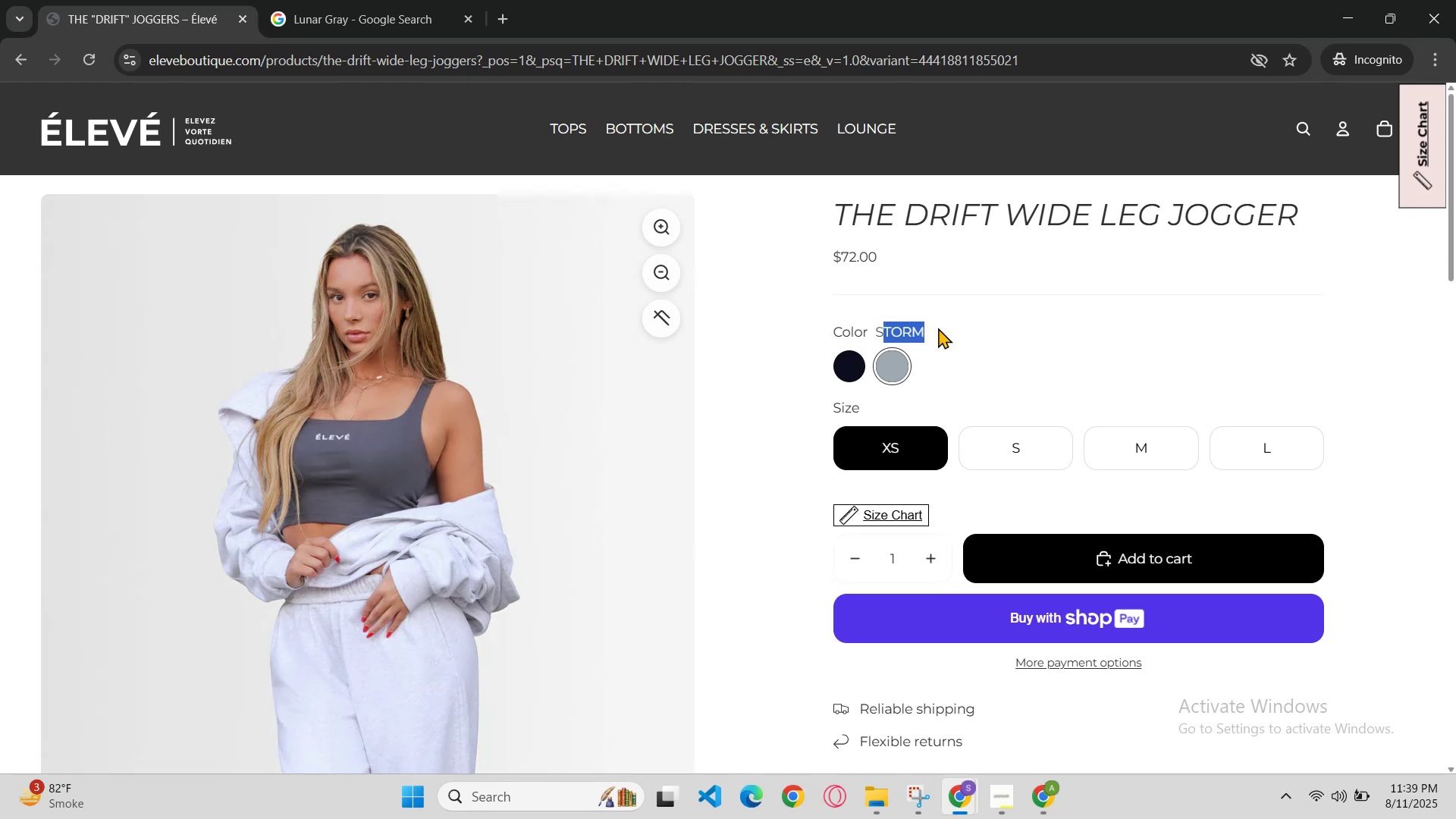 
left_click([938, 328])
 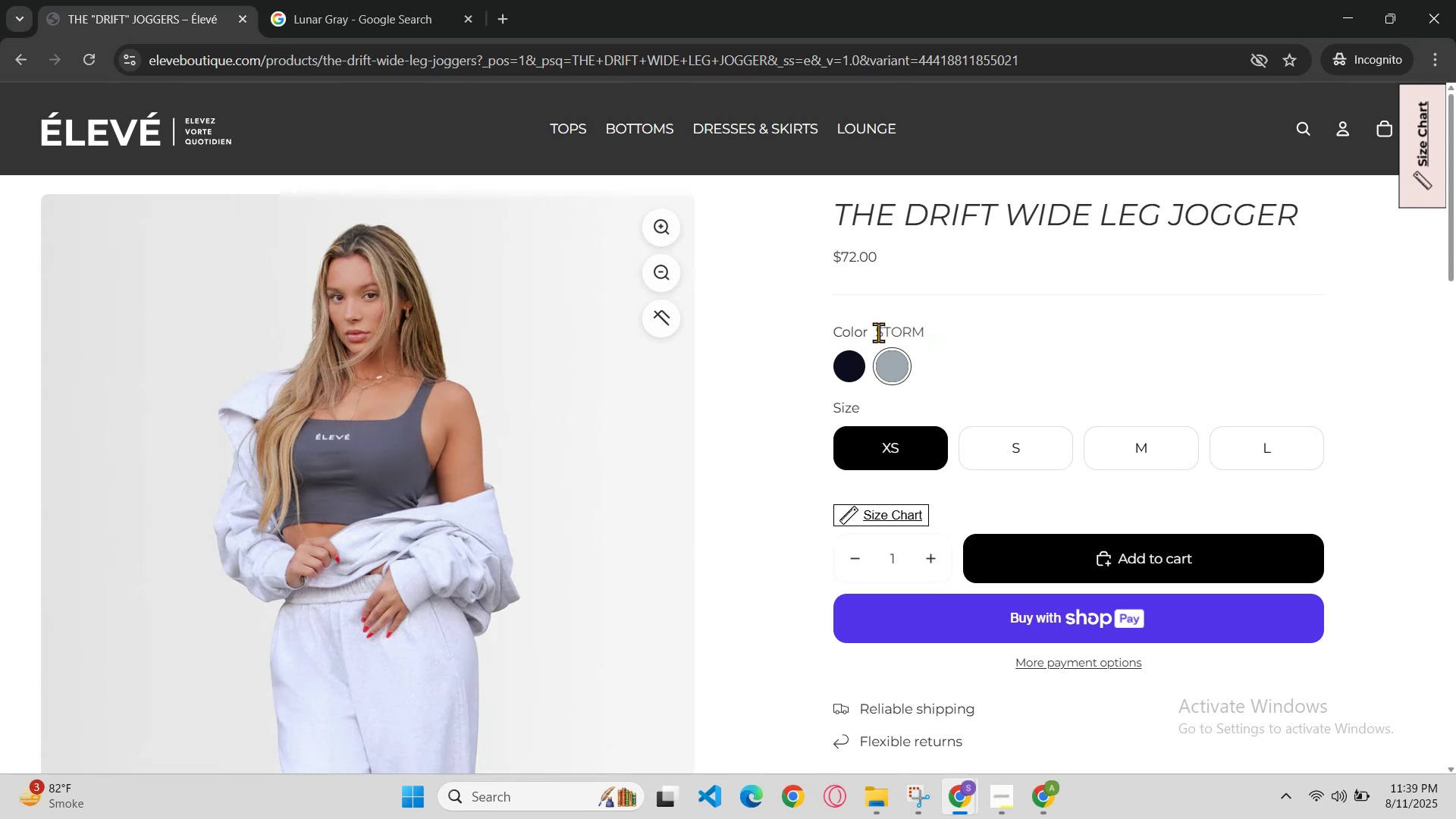 
left_click_drag(start_coordinate=[878, 332], to_coordinate=[933, 328])
 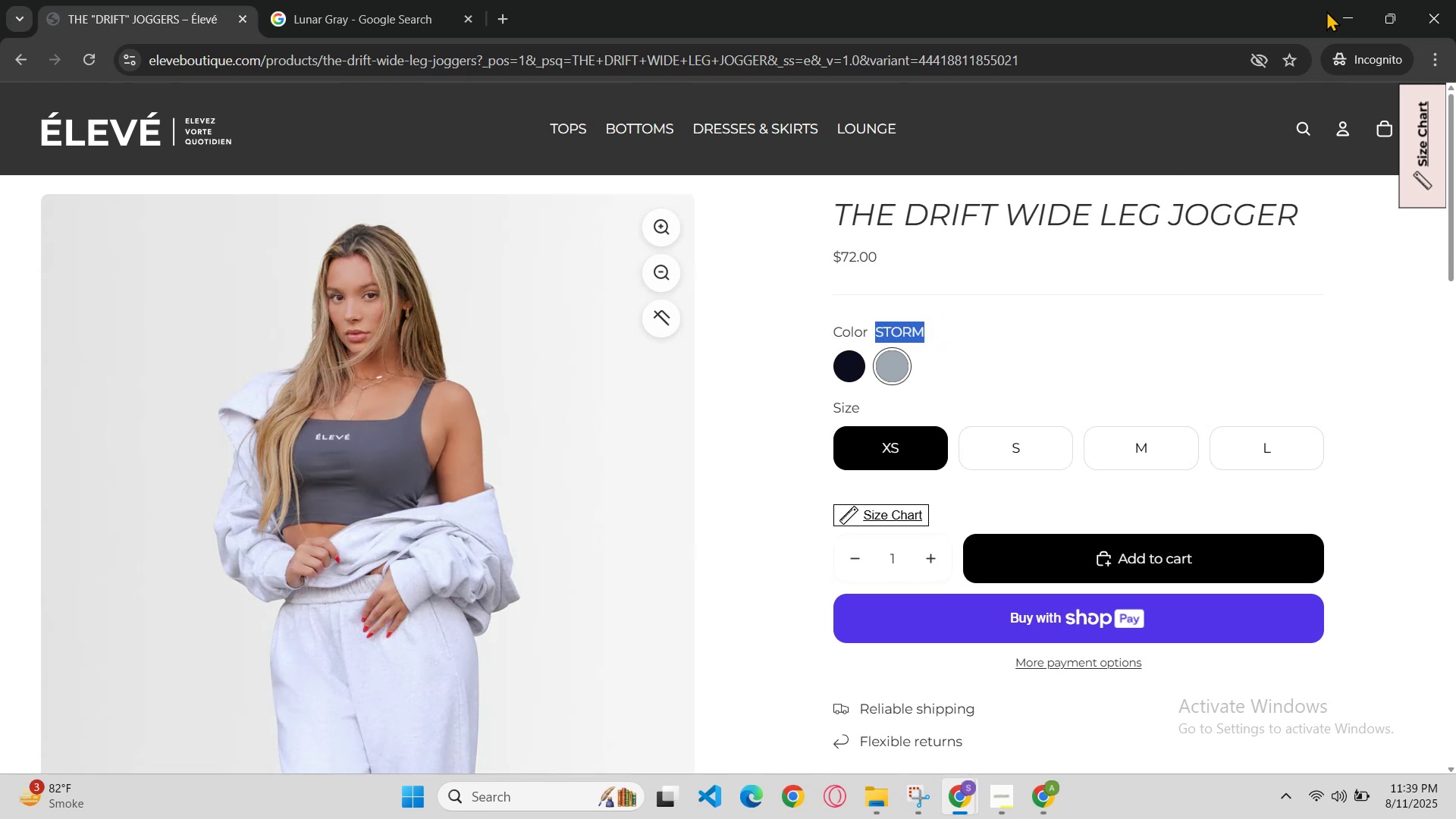 
key(Control+C)
 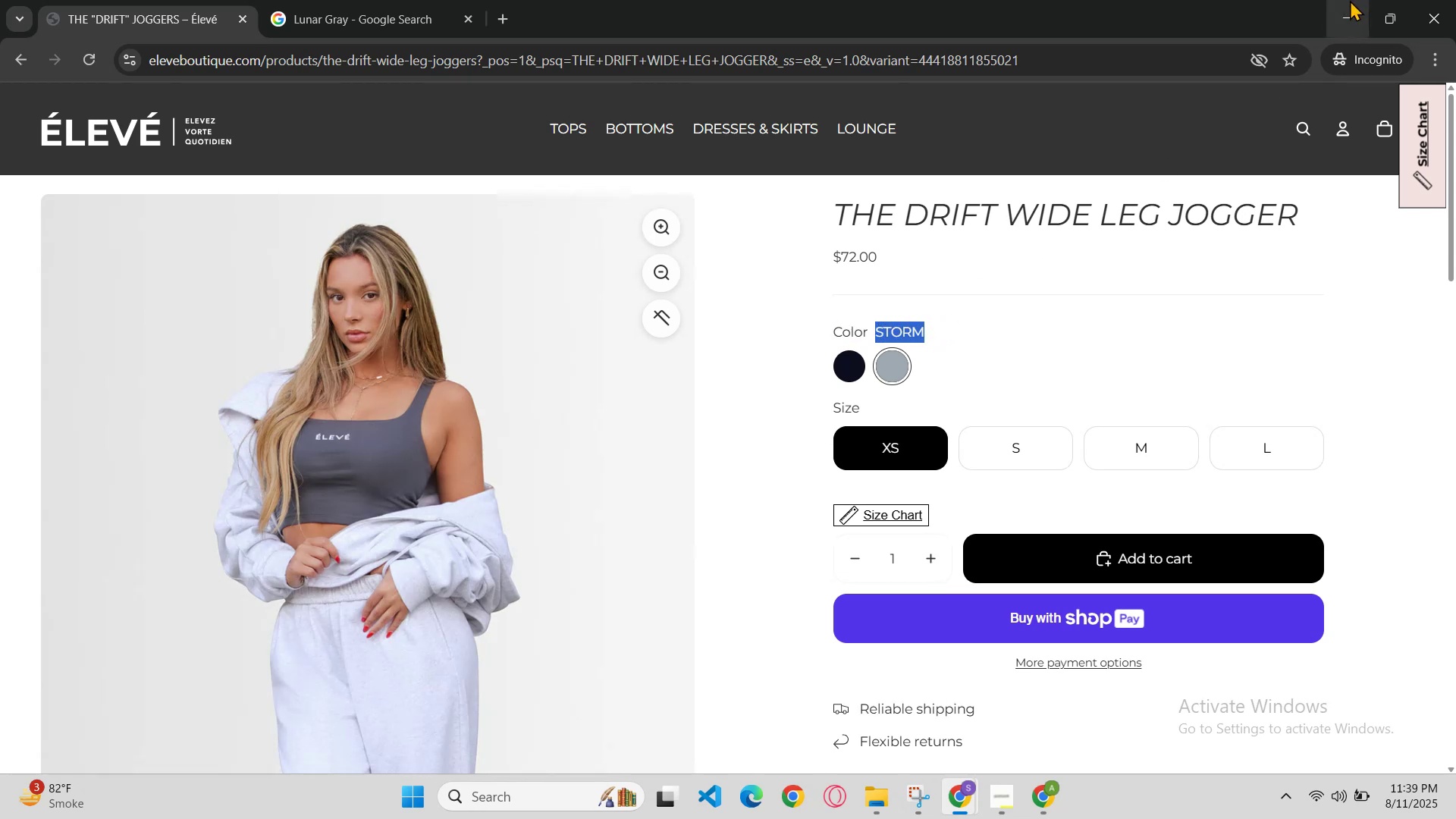 
left_click([1353, 1])
 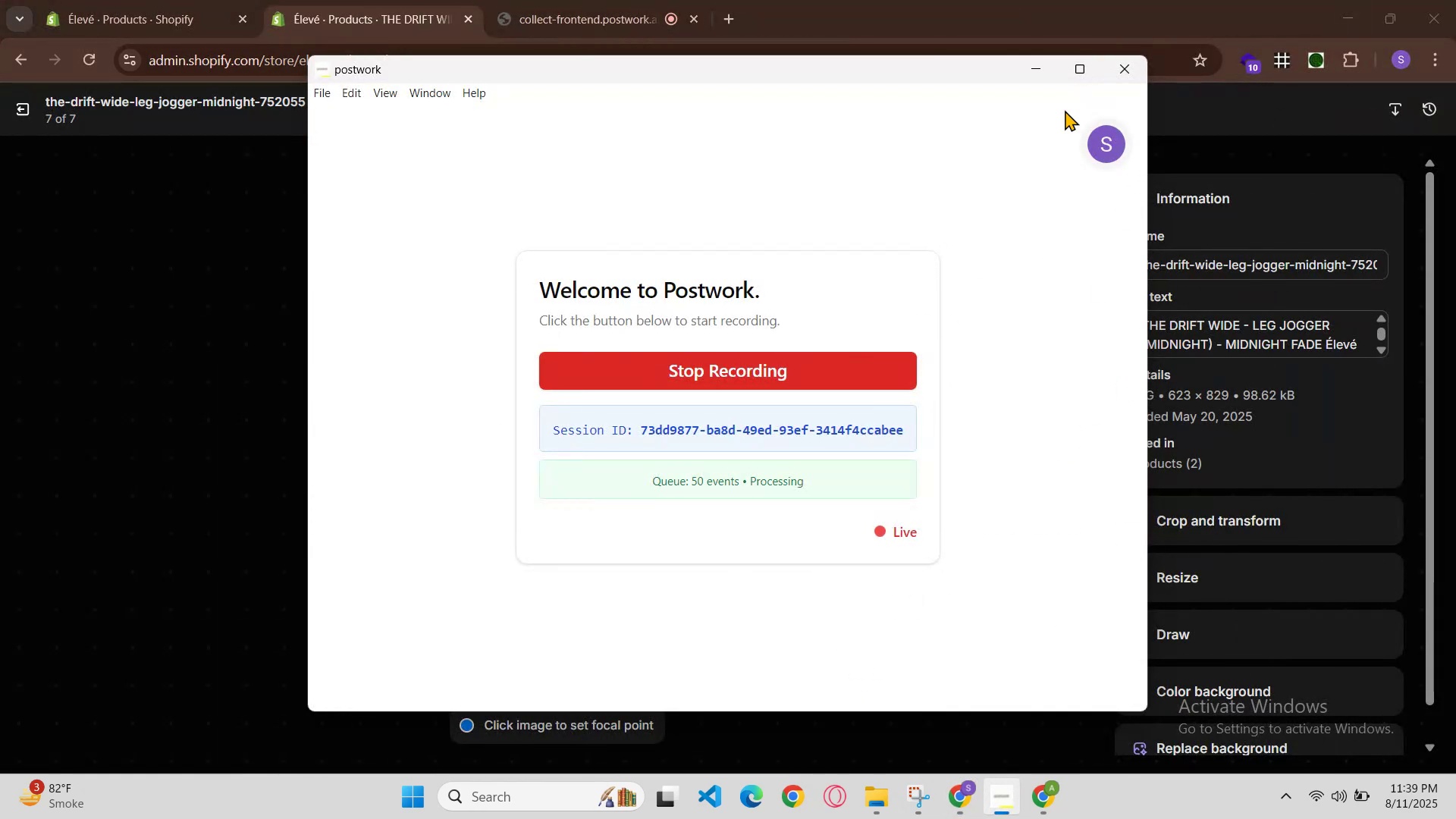 
left_click([1044, 75])
 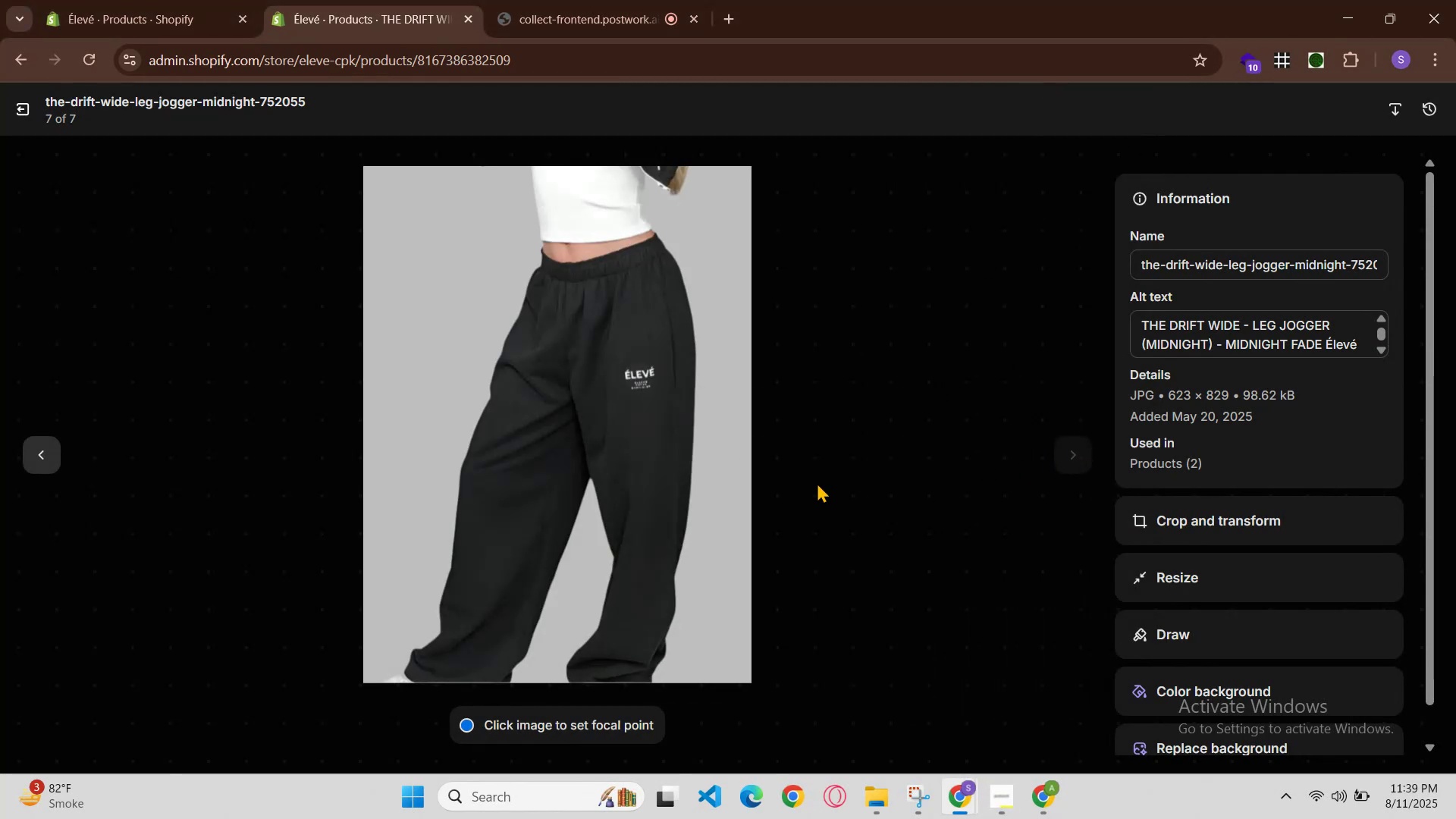 
left_click([38, 446])
 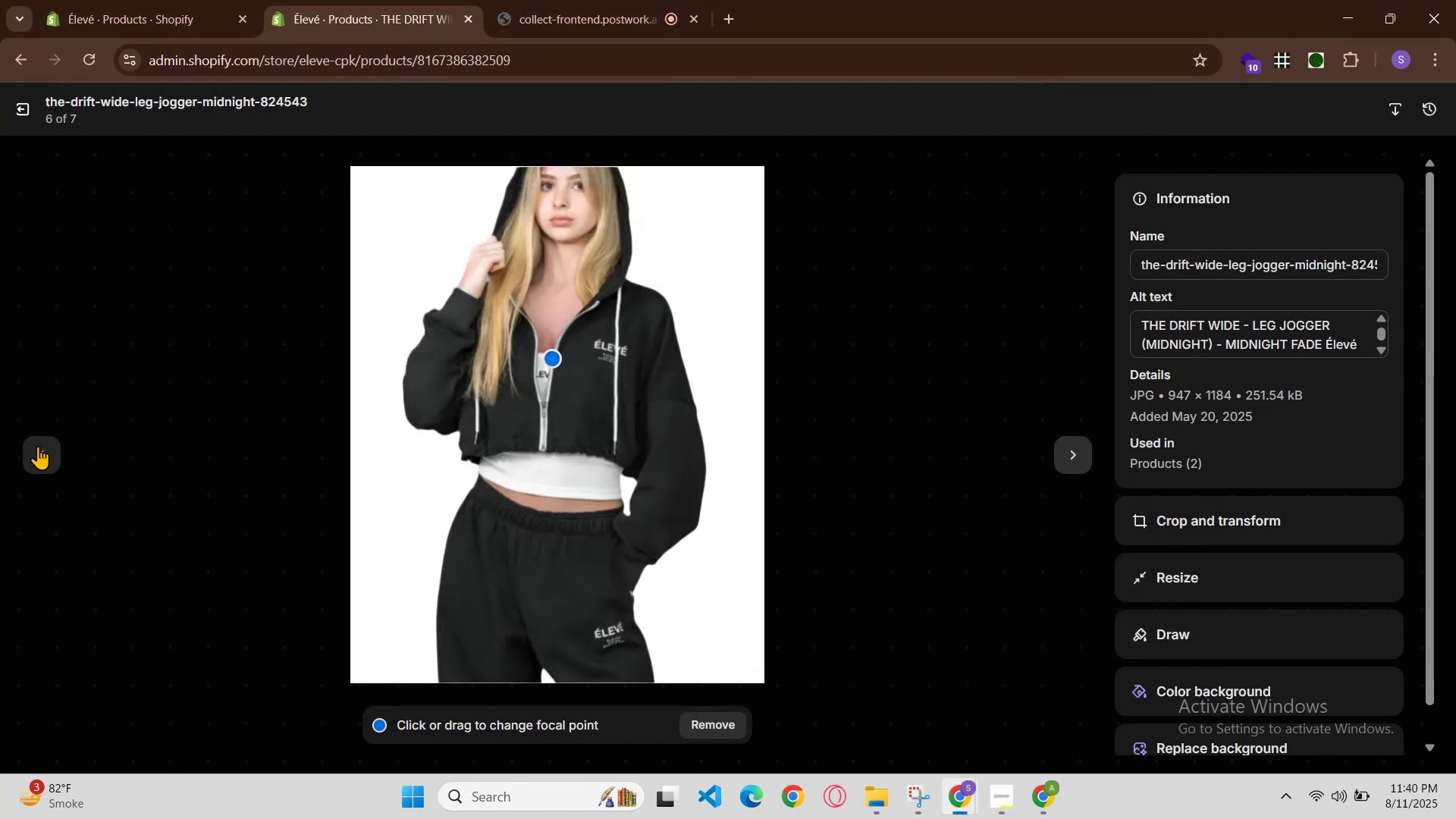 
left_click([38, 446])
 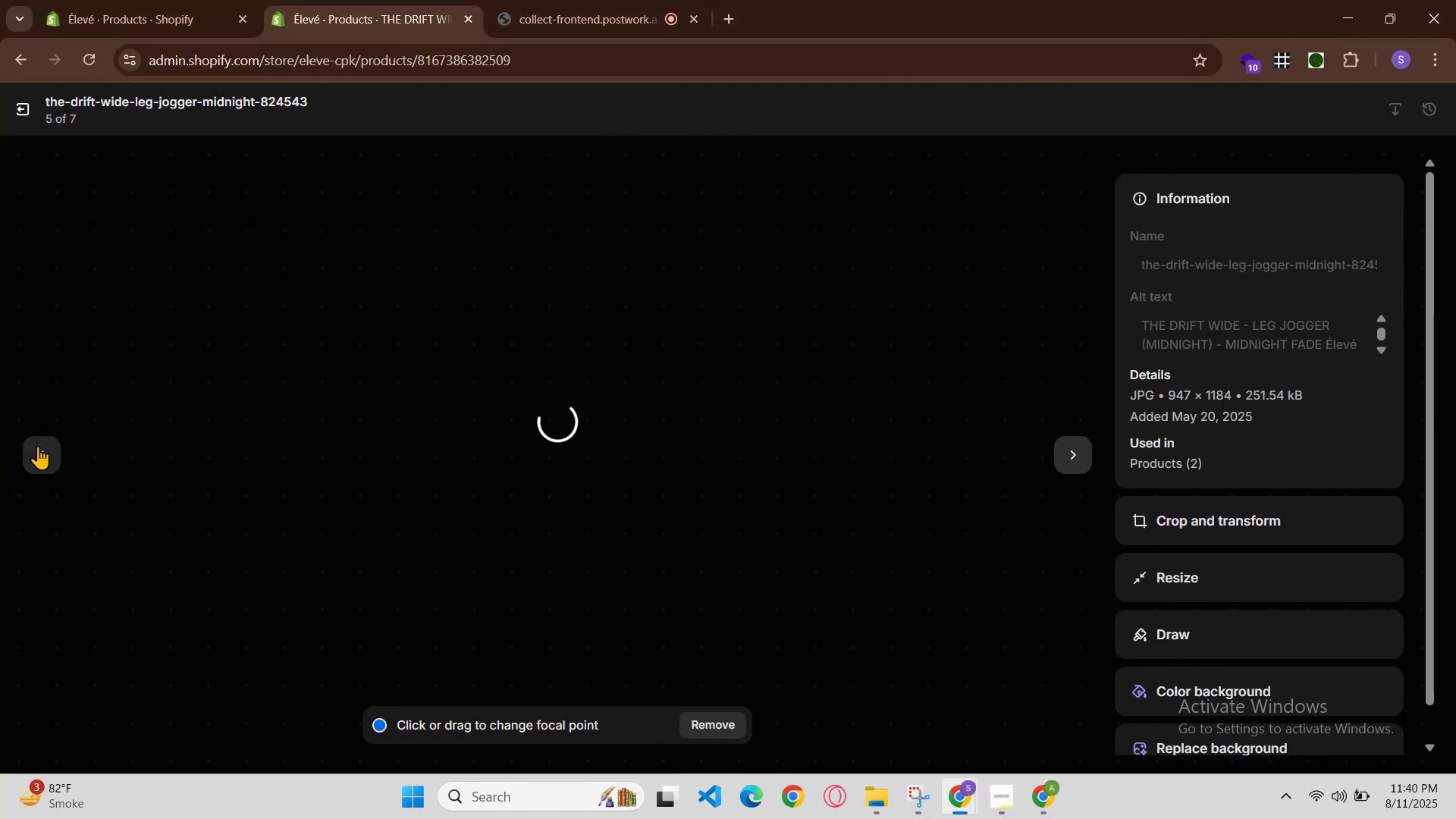 
double_click([39, 446])
 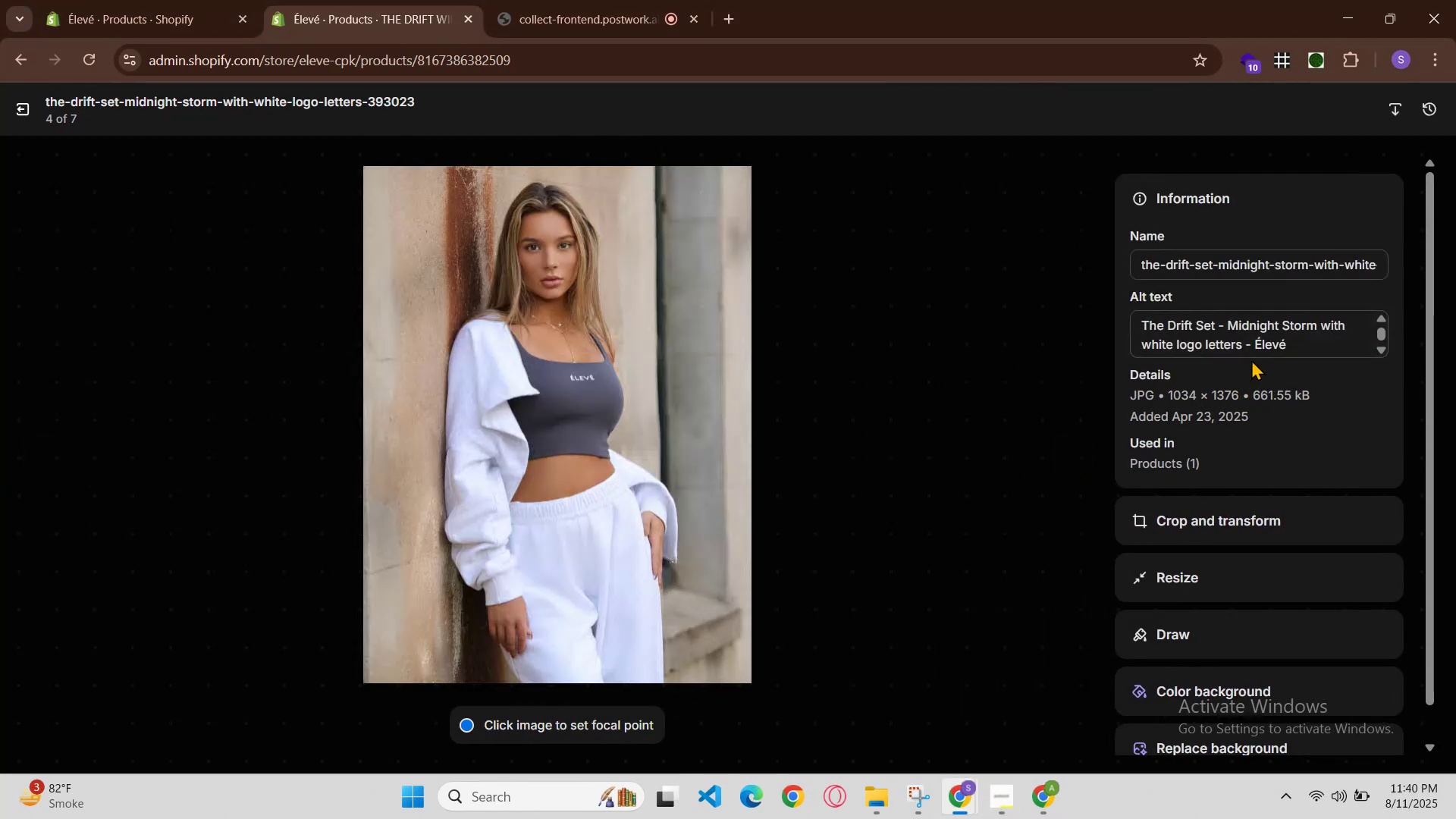 
wait(5.55)
 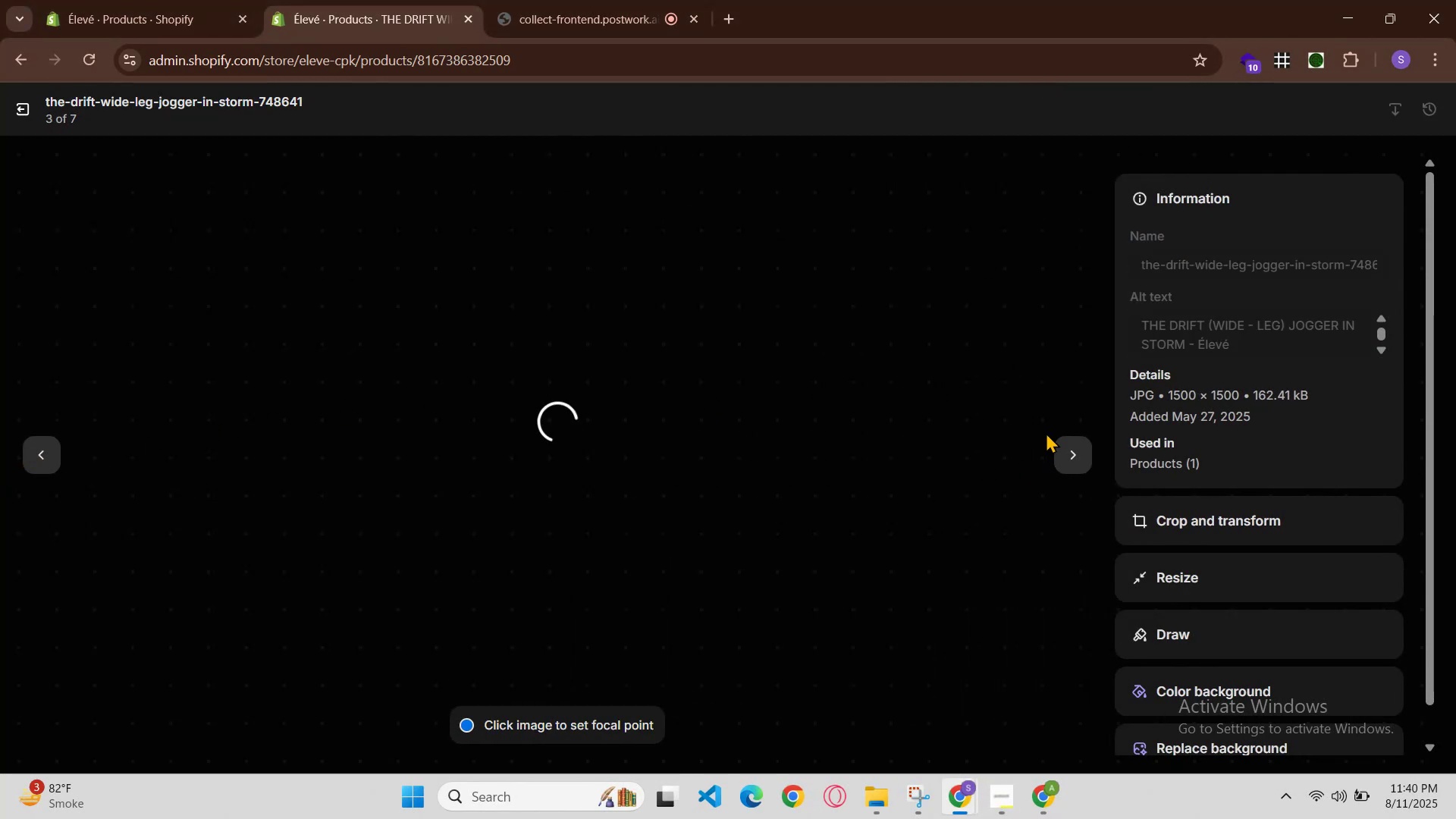 
left_click([1254, 344])
 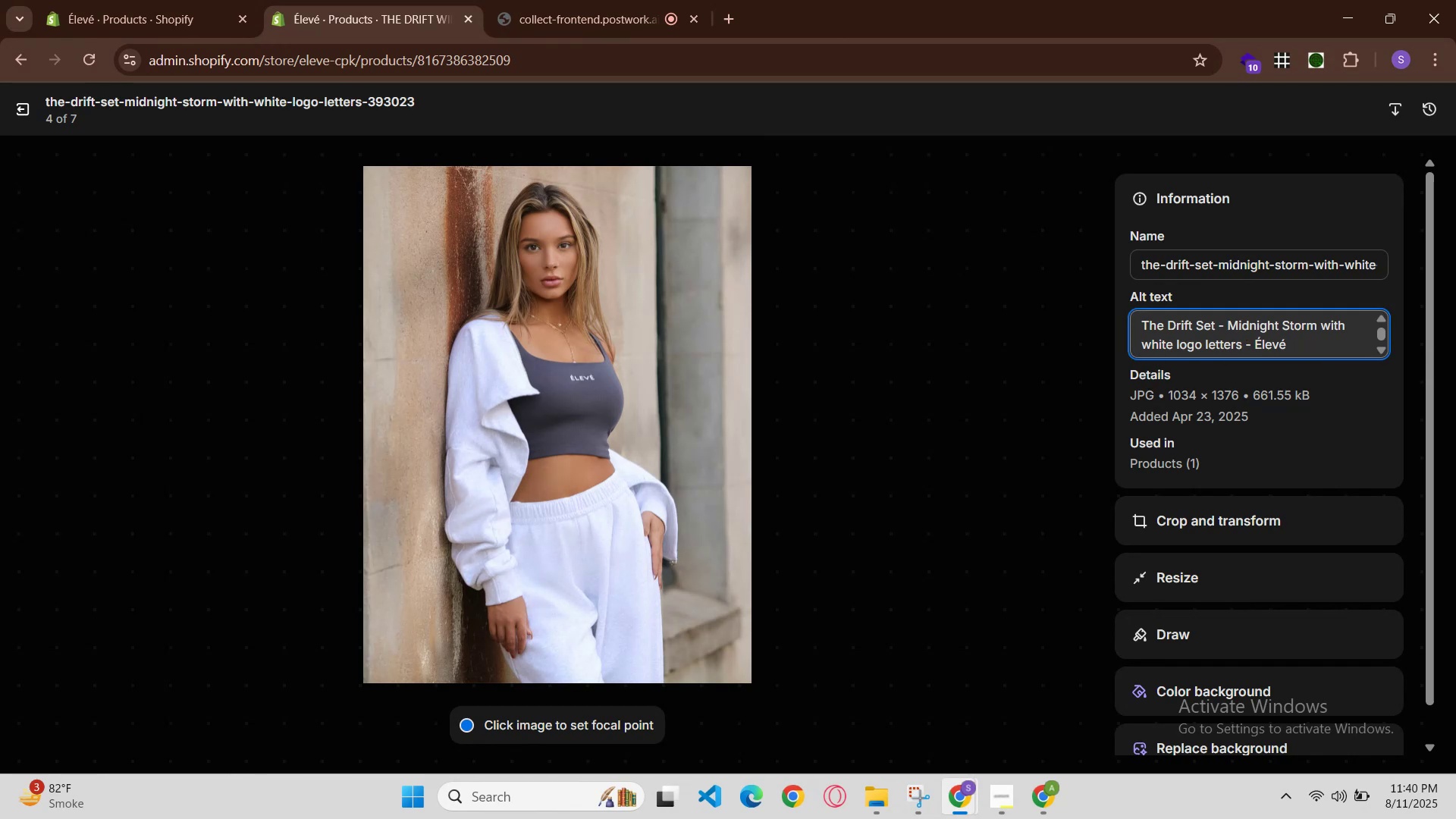 
key(ArrowLeft)
 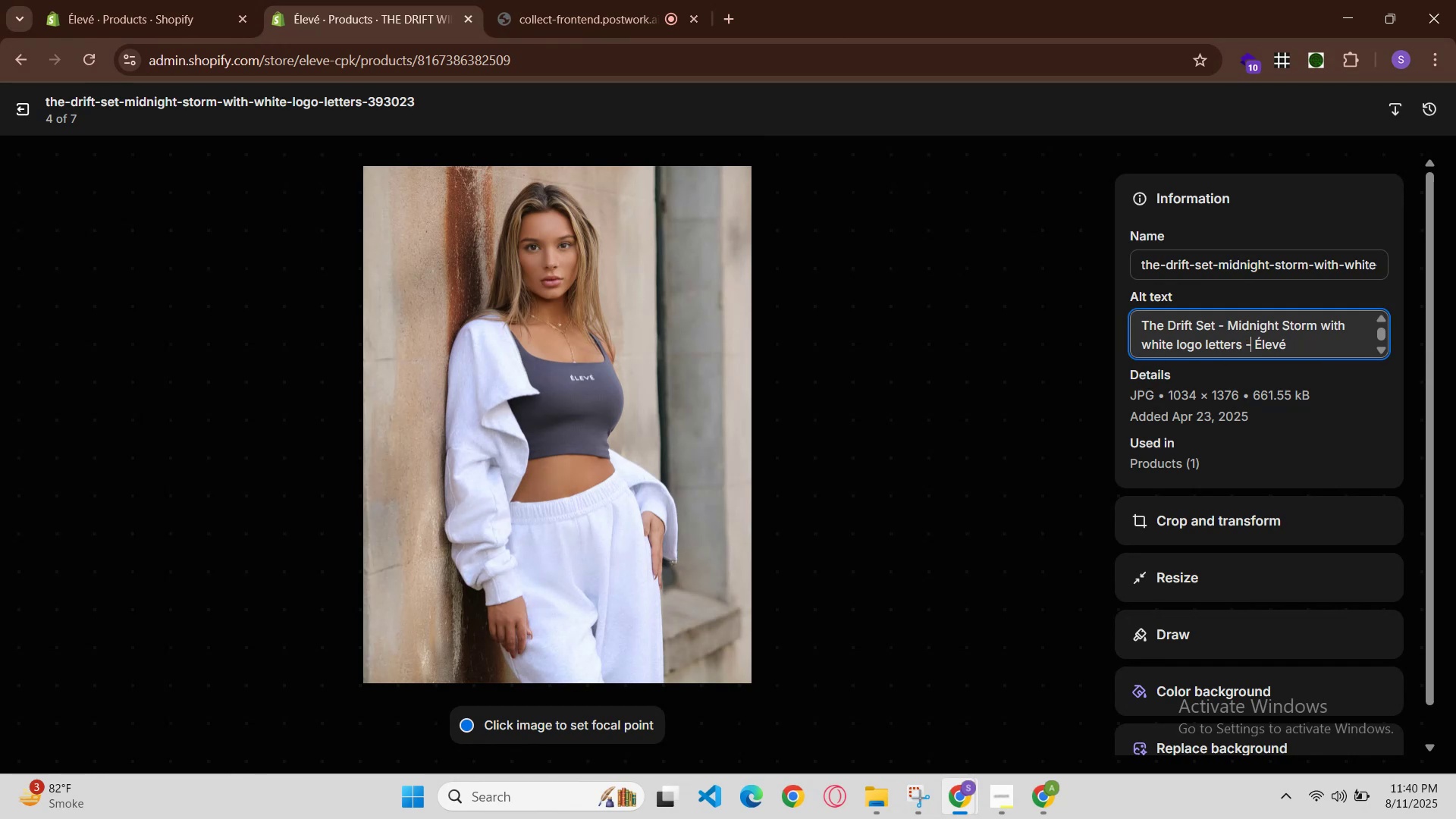 
key(Space)
 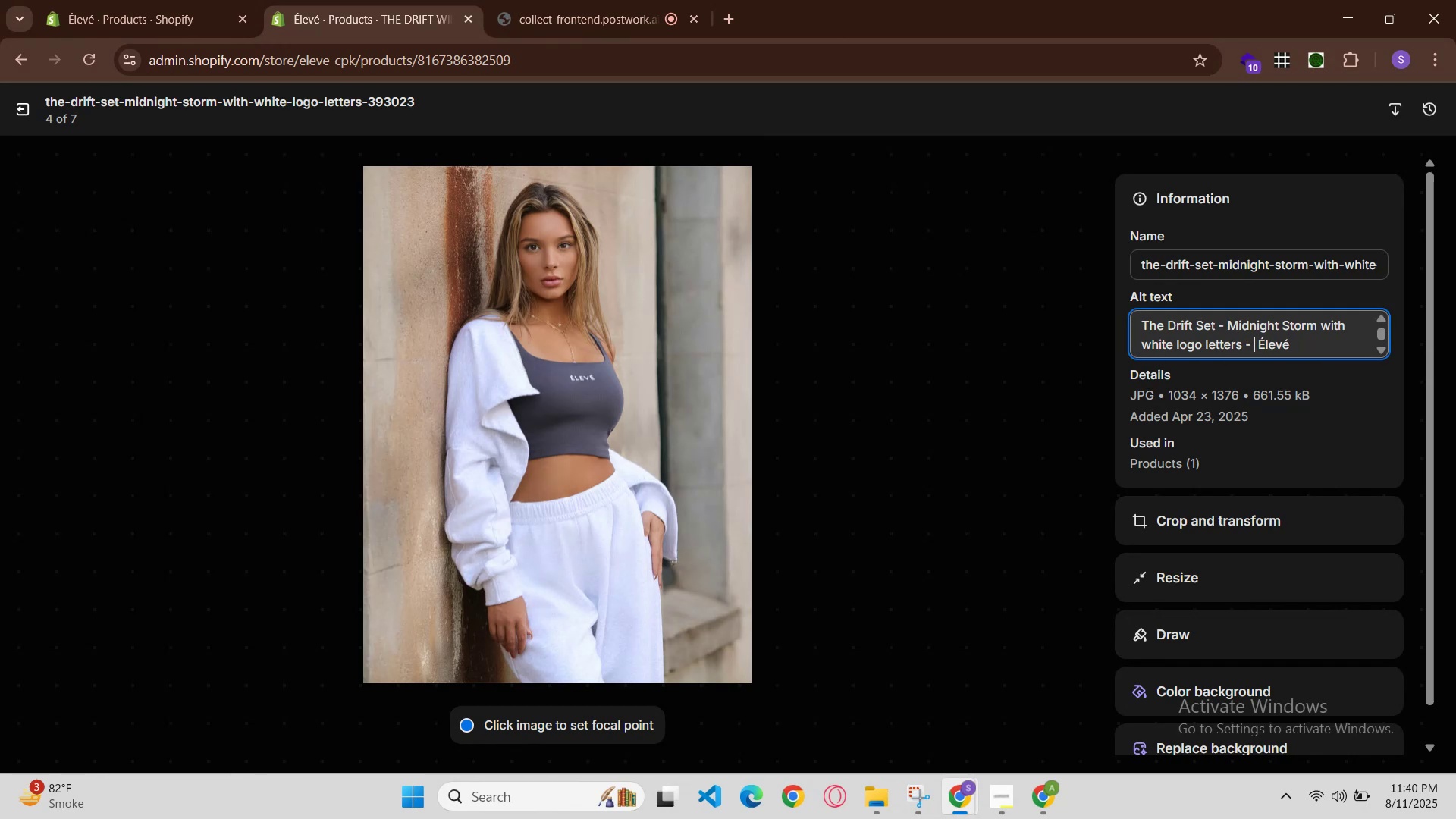 
key(Control+V)
 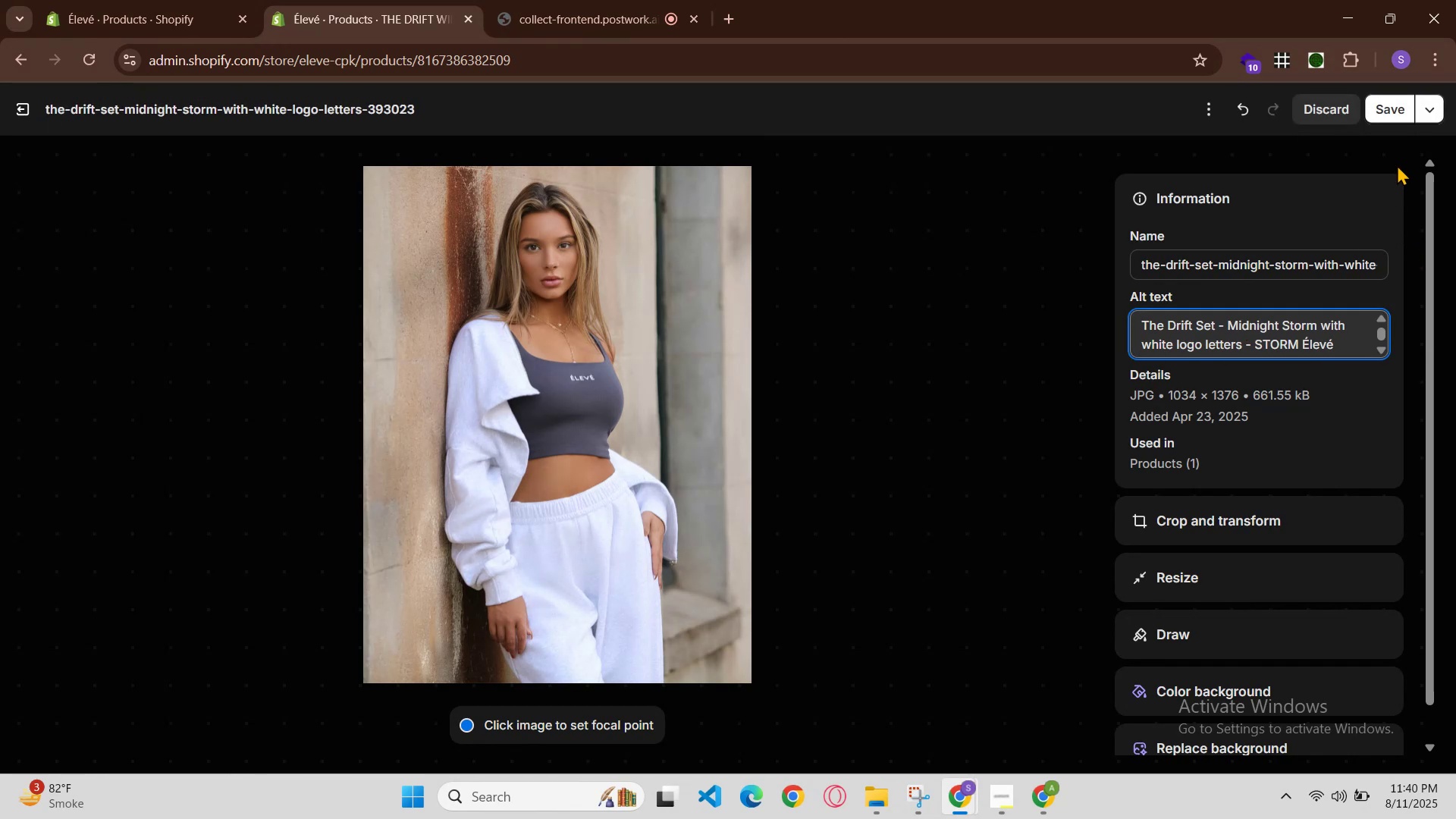 
left_click([1389, 103])
 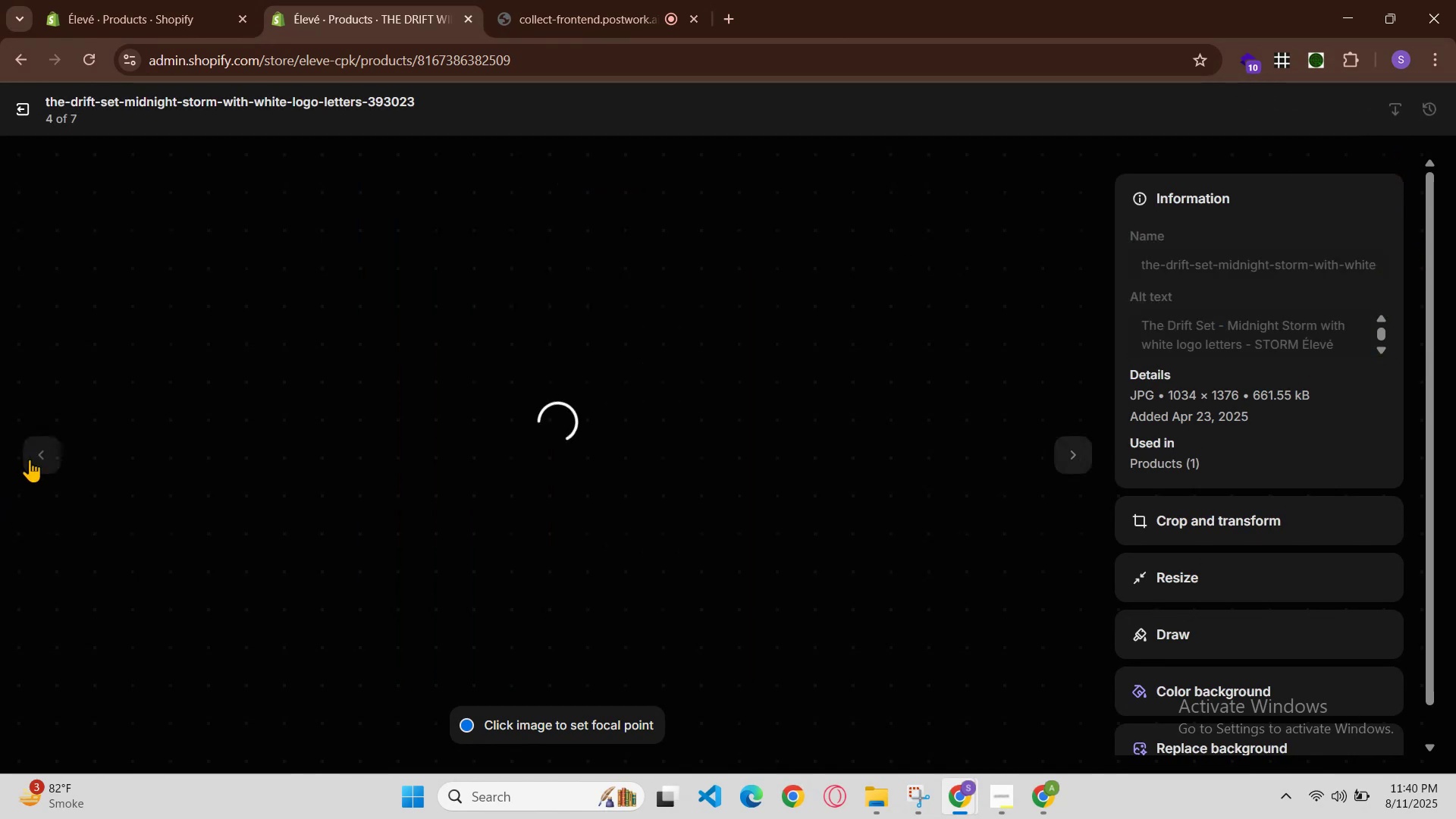 
left_click([42, 451])
 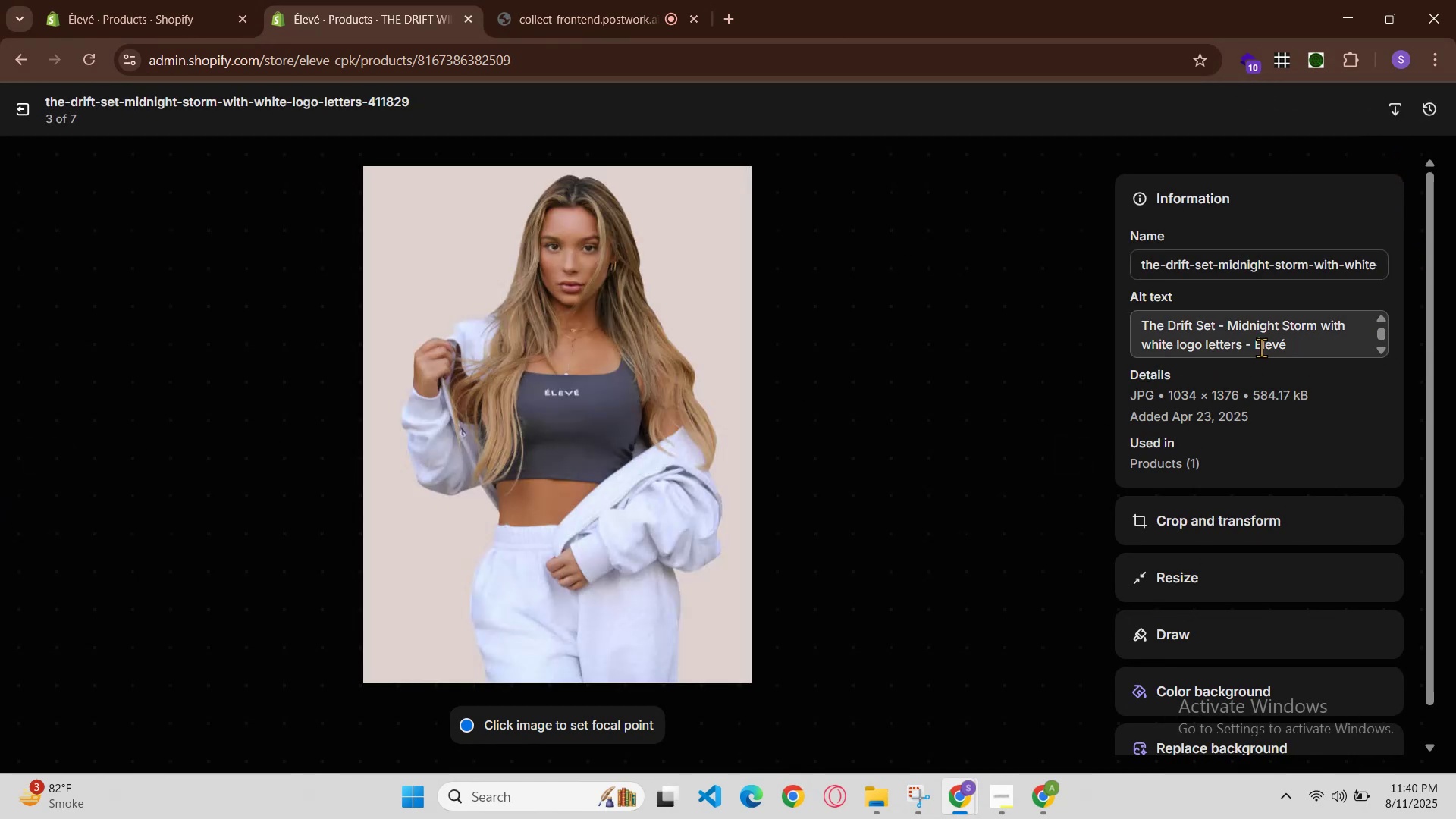 
left_click([1247, 340])
 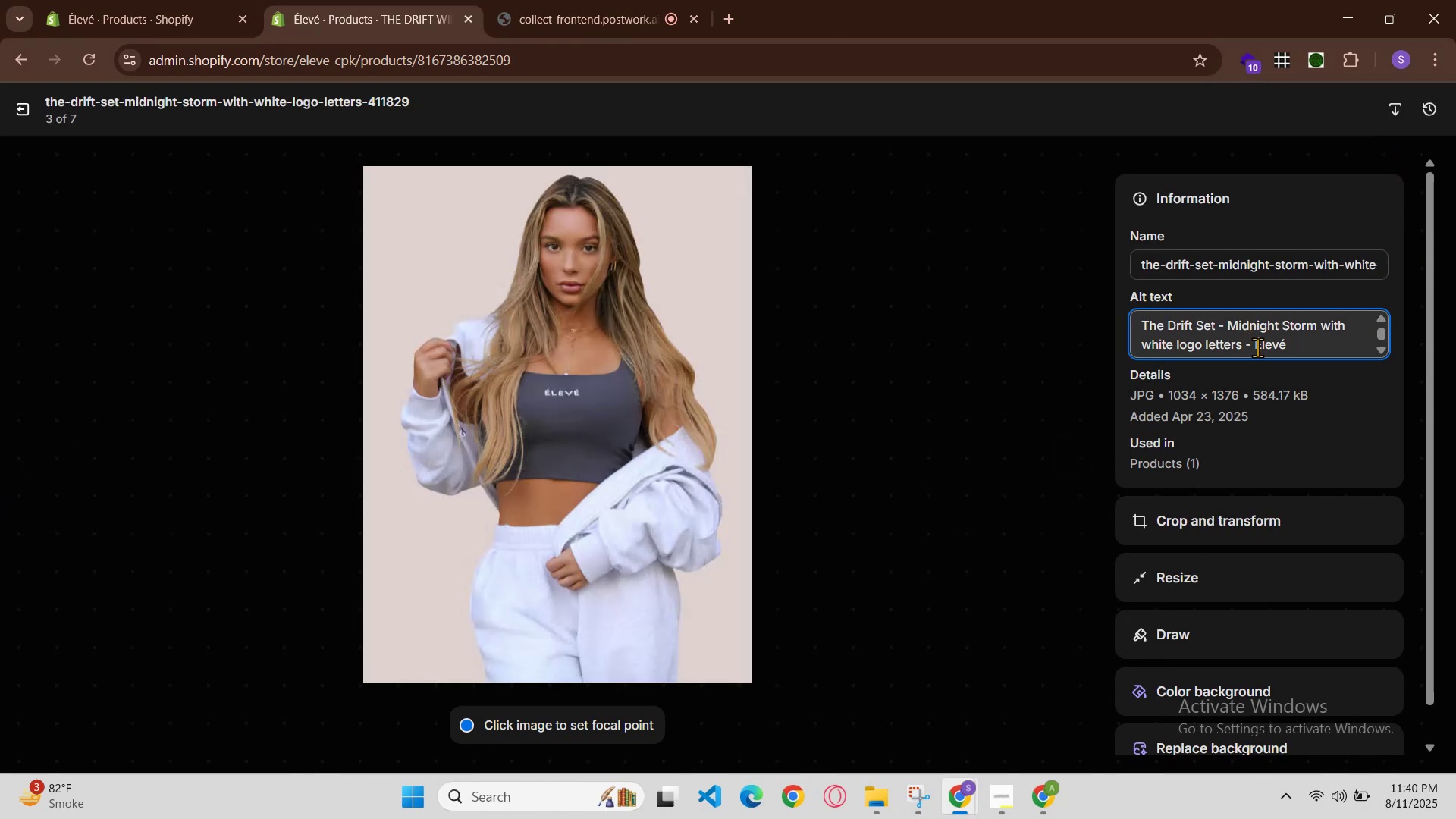 
double_click([1248, 346])
 